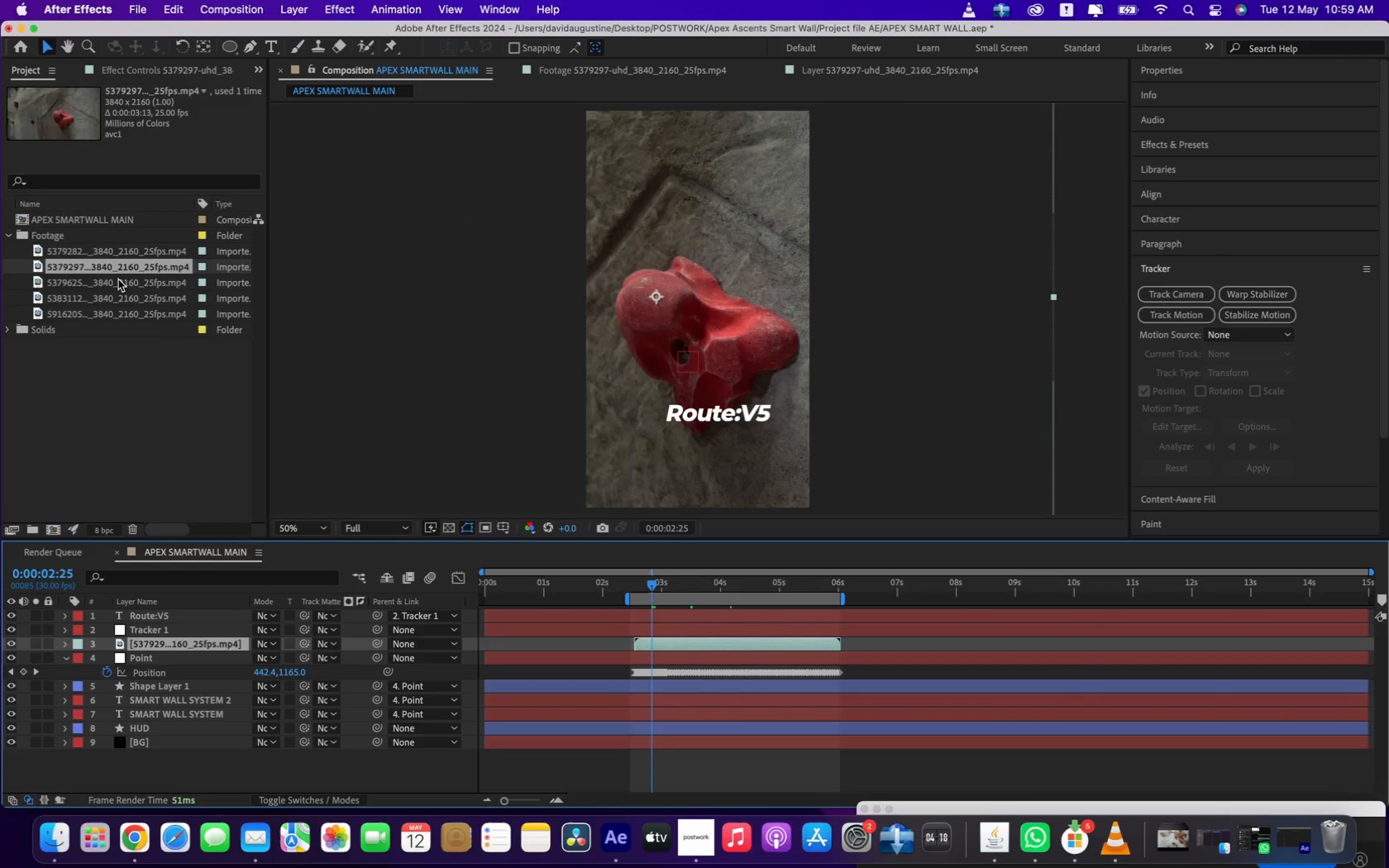 
left_click_drag(start_coordinate=[308, 486], to_coordinate=[962, 465])
 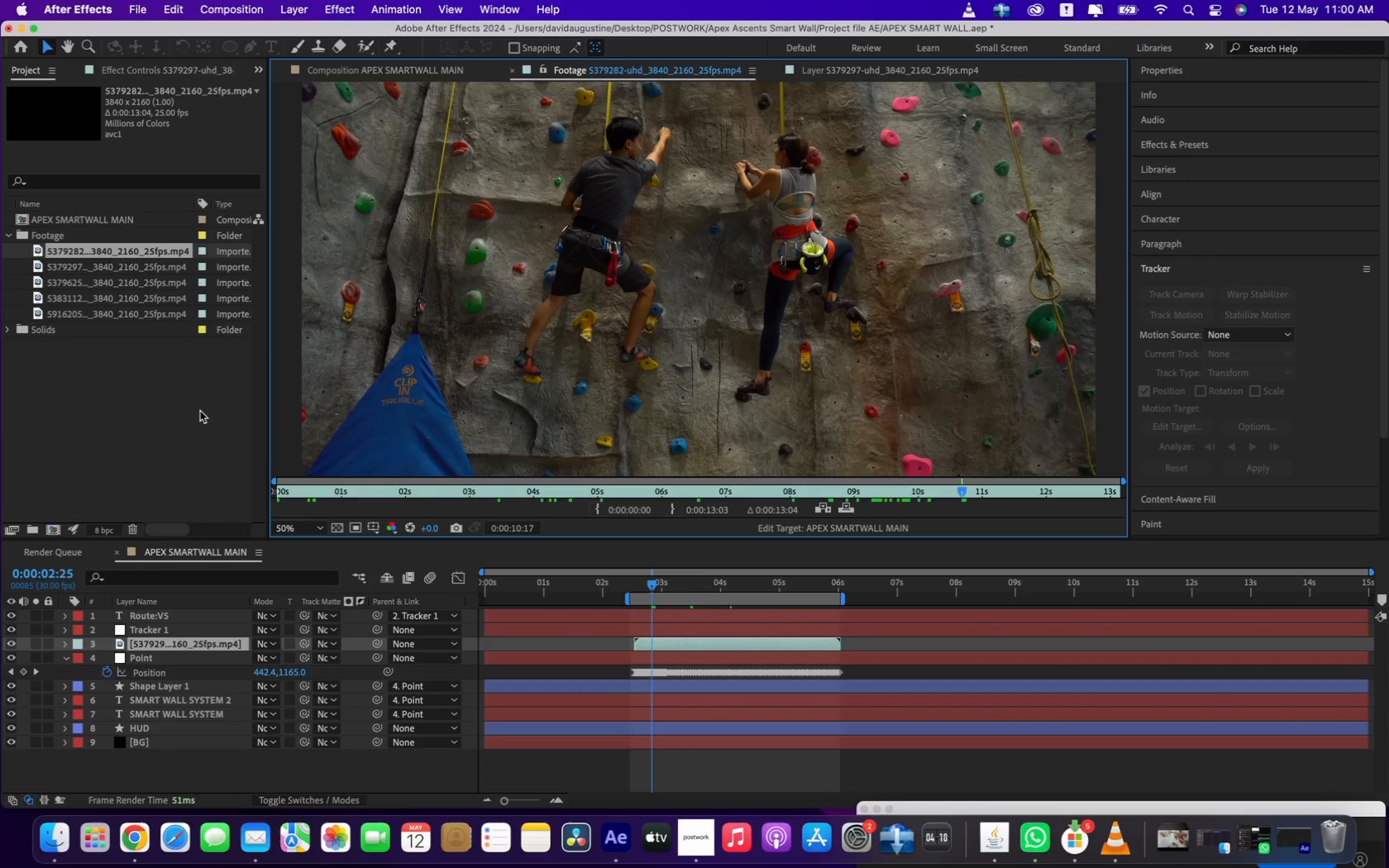 
wait(12.68)
 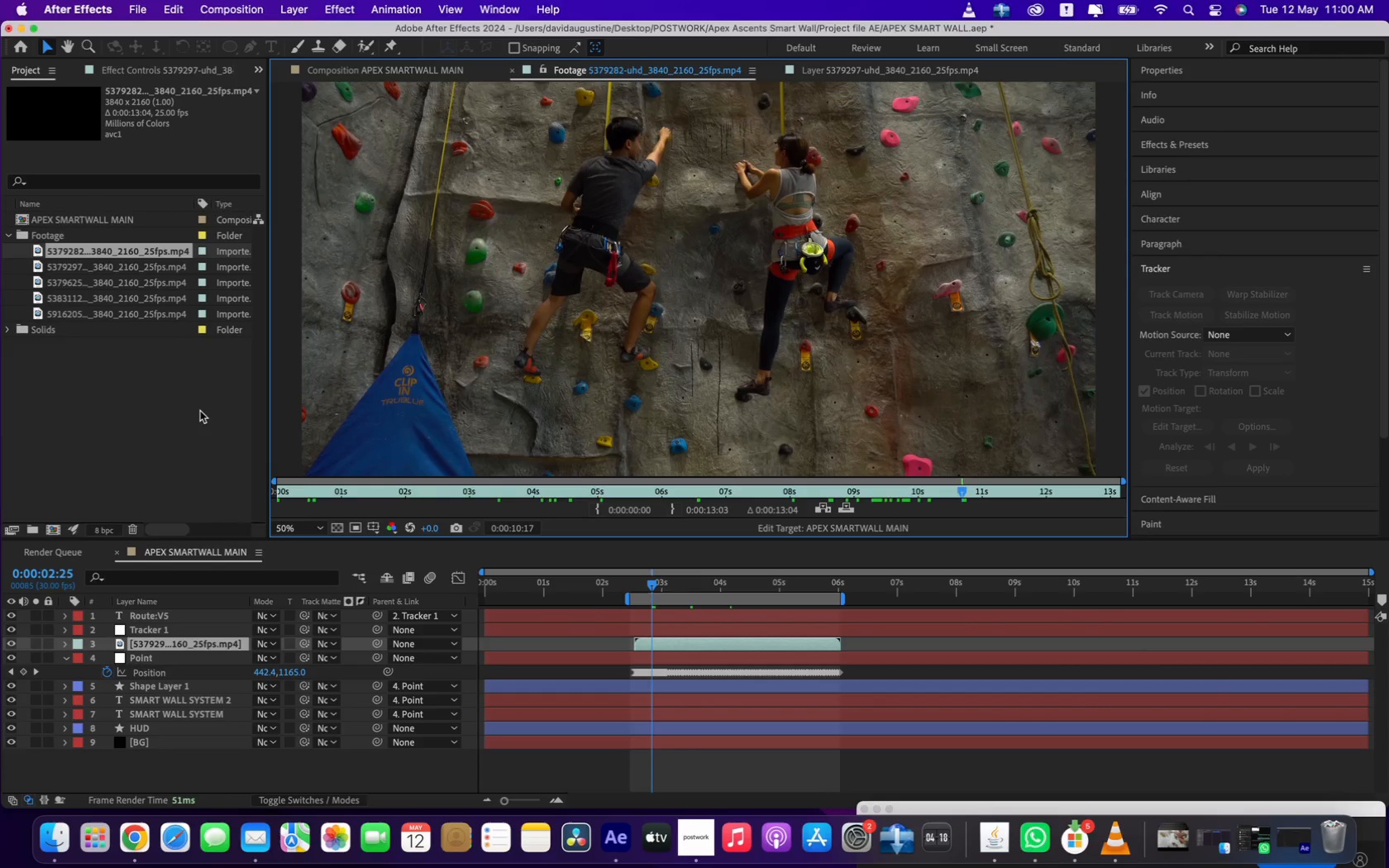 
left_click_drag(start_coordinate=[119, 250], to_coordinate=[636, 641])
 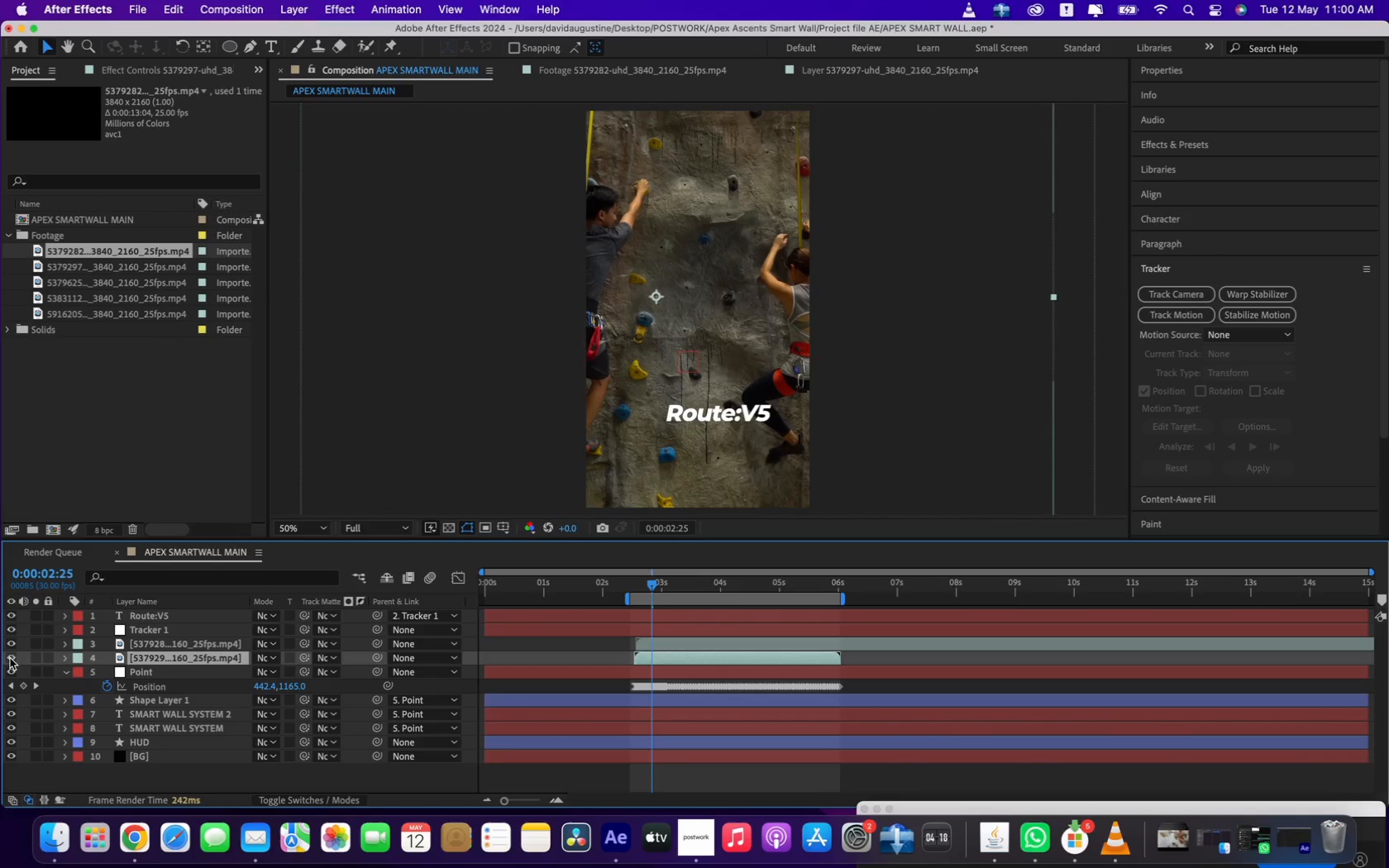 
wait(6.53)
 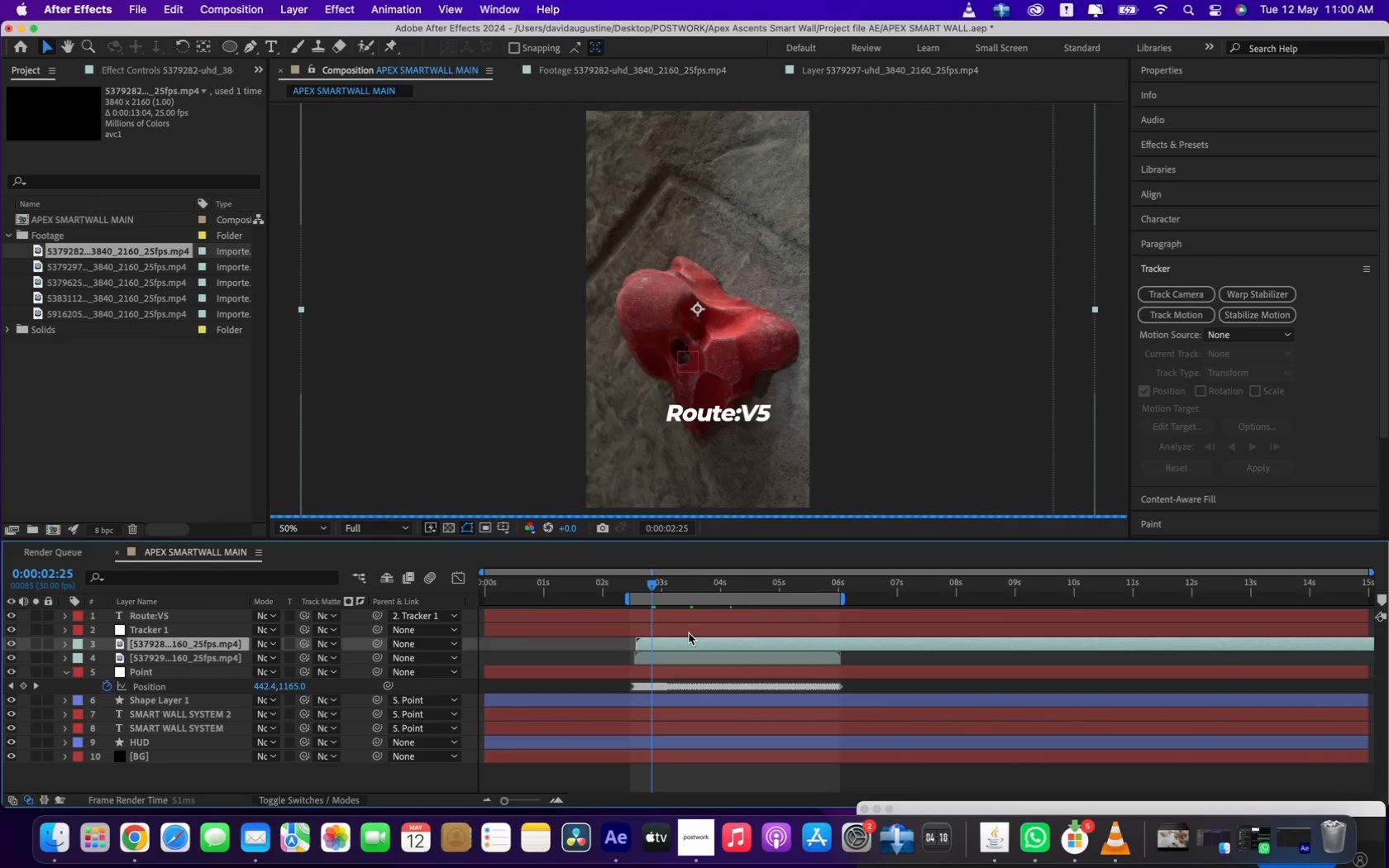 
left_click_drag(start_coordinate=[682, 645], to_coordinate=[677, 643])
 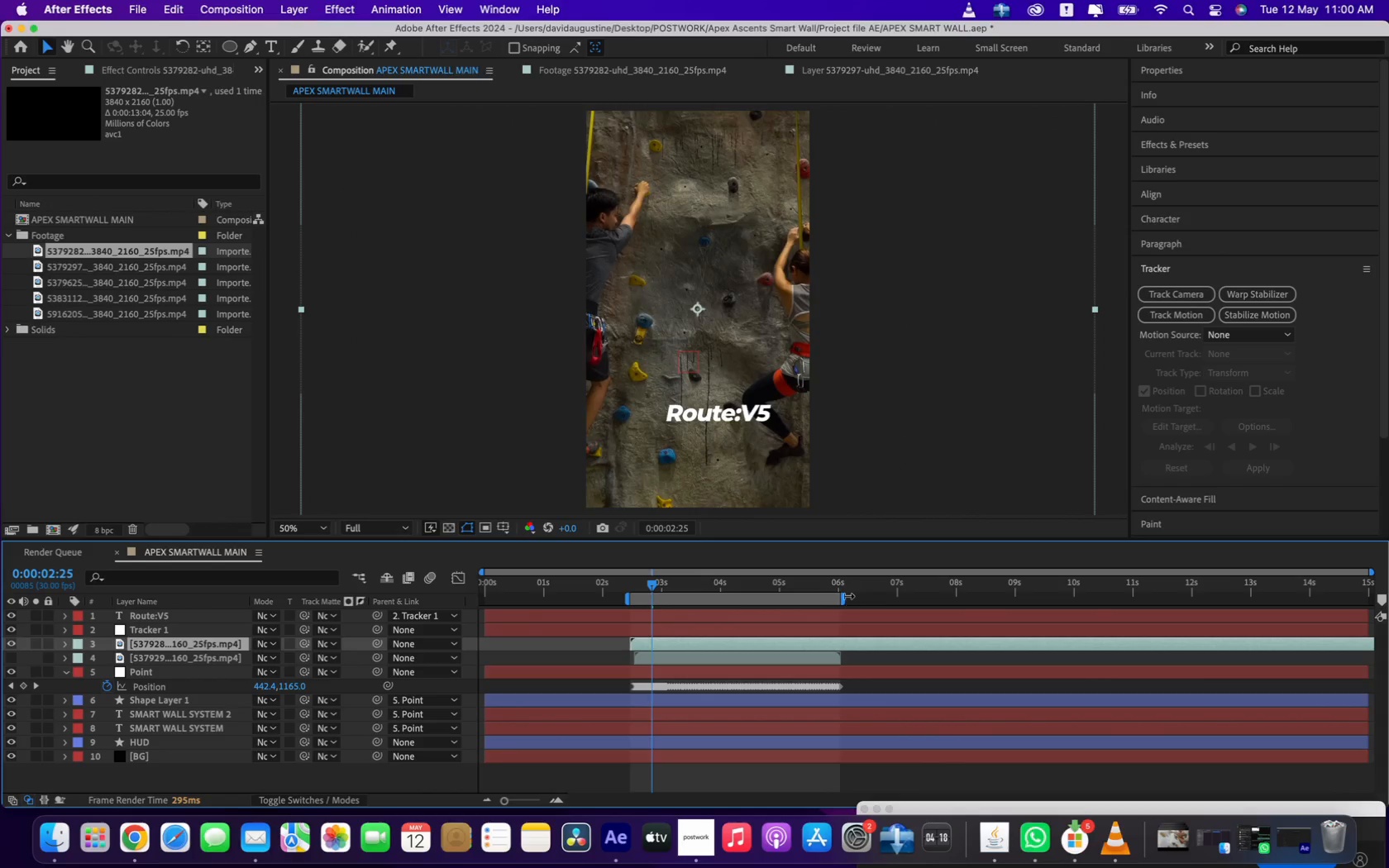 
left_click_drag(start_coordinate=[845, 597], to_coordinate=[903, 591])
 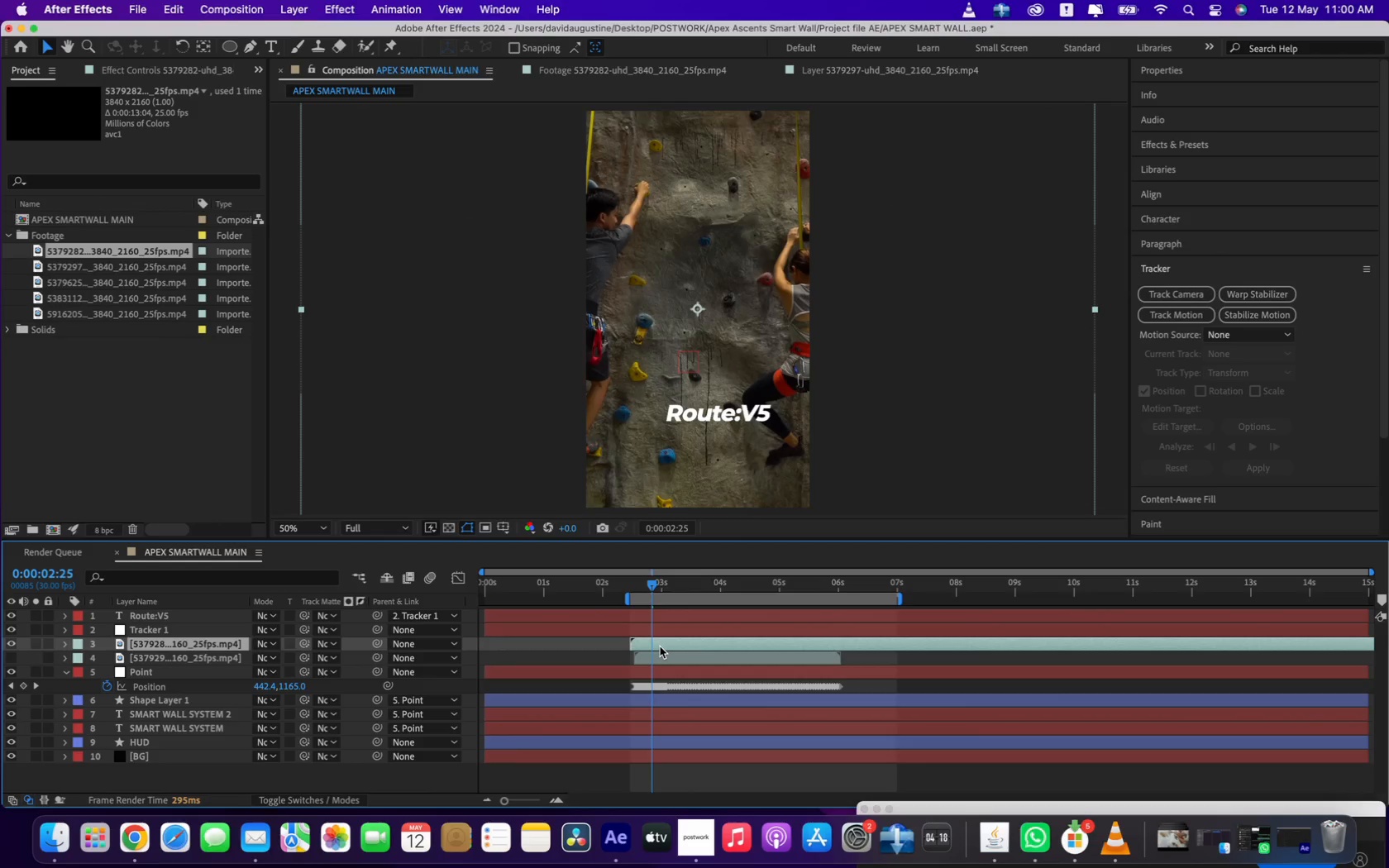 
left_click([659, 646])
 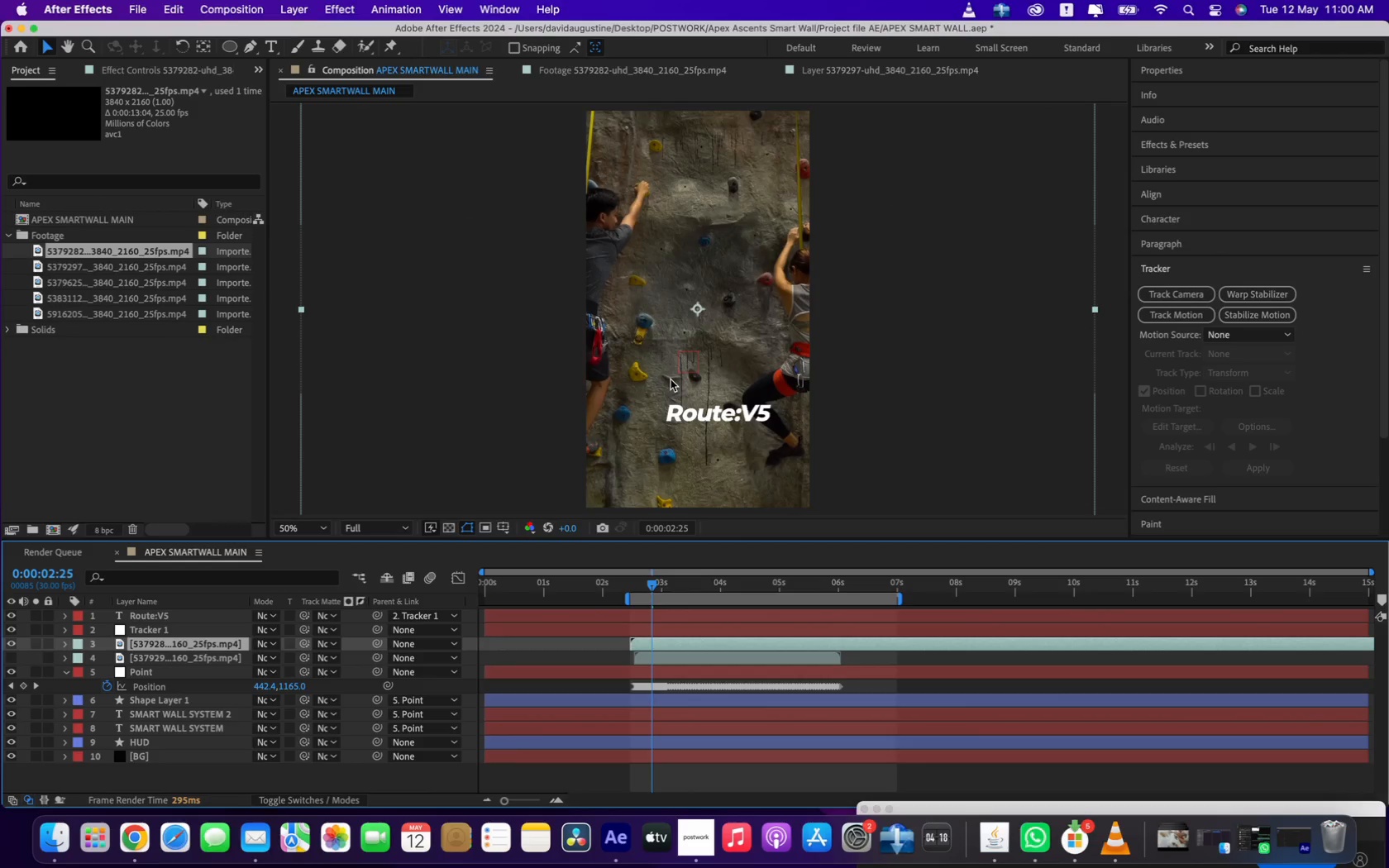 
left_click_drag(start_coordinate=[669, 371], to_coordinate=[800, 394])
 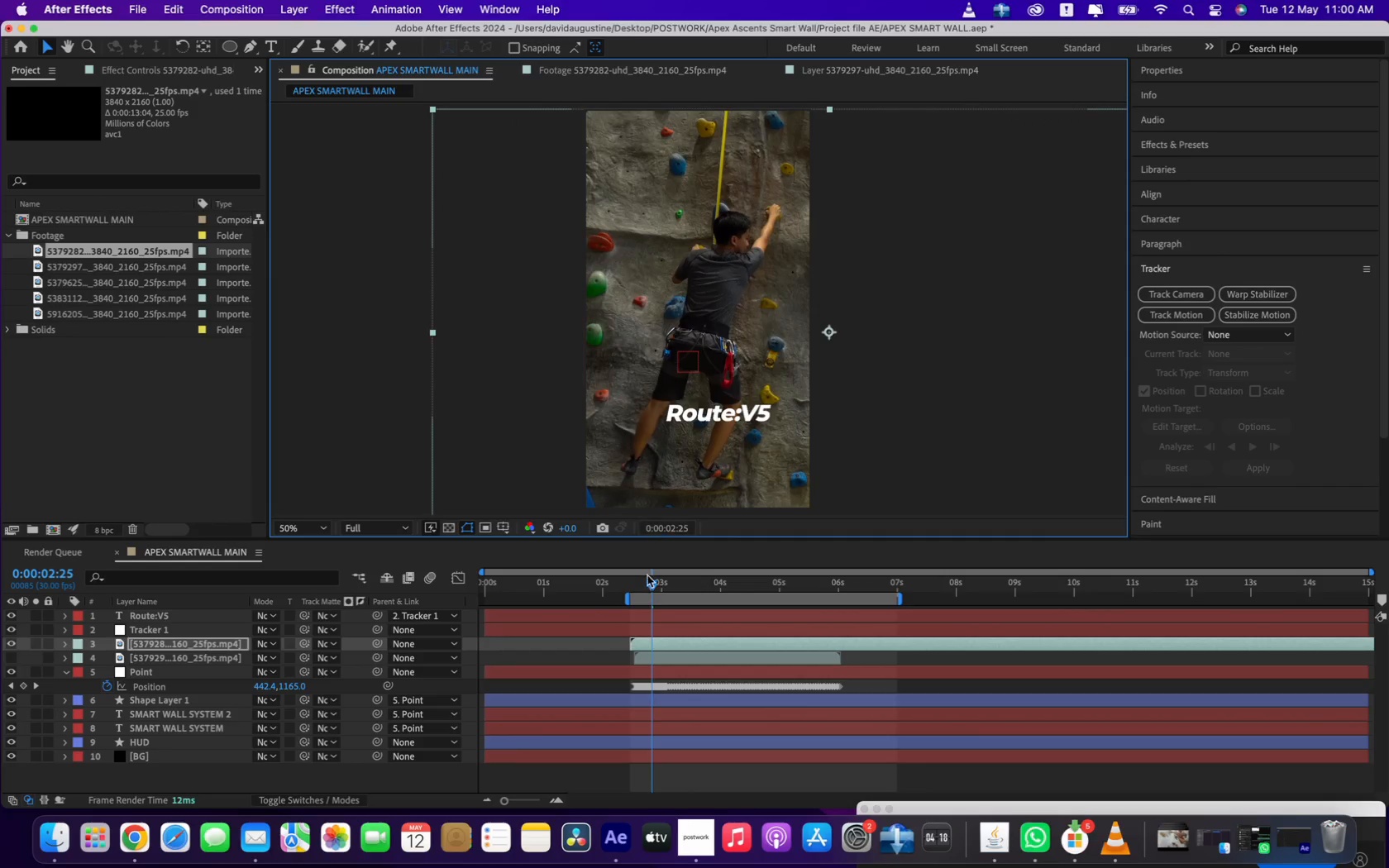 
wait(9.06)
 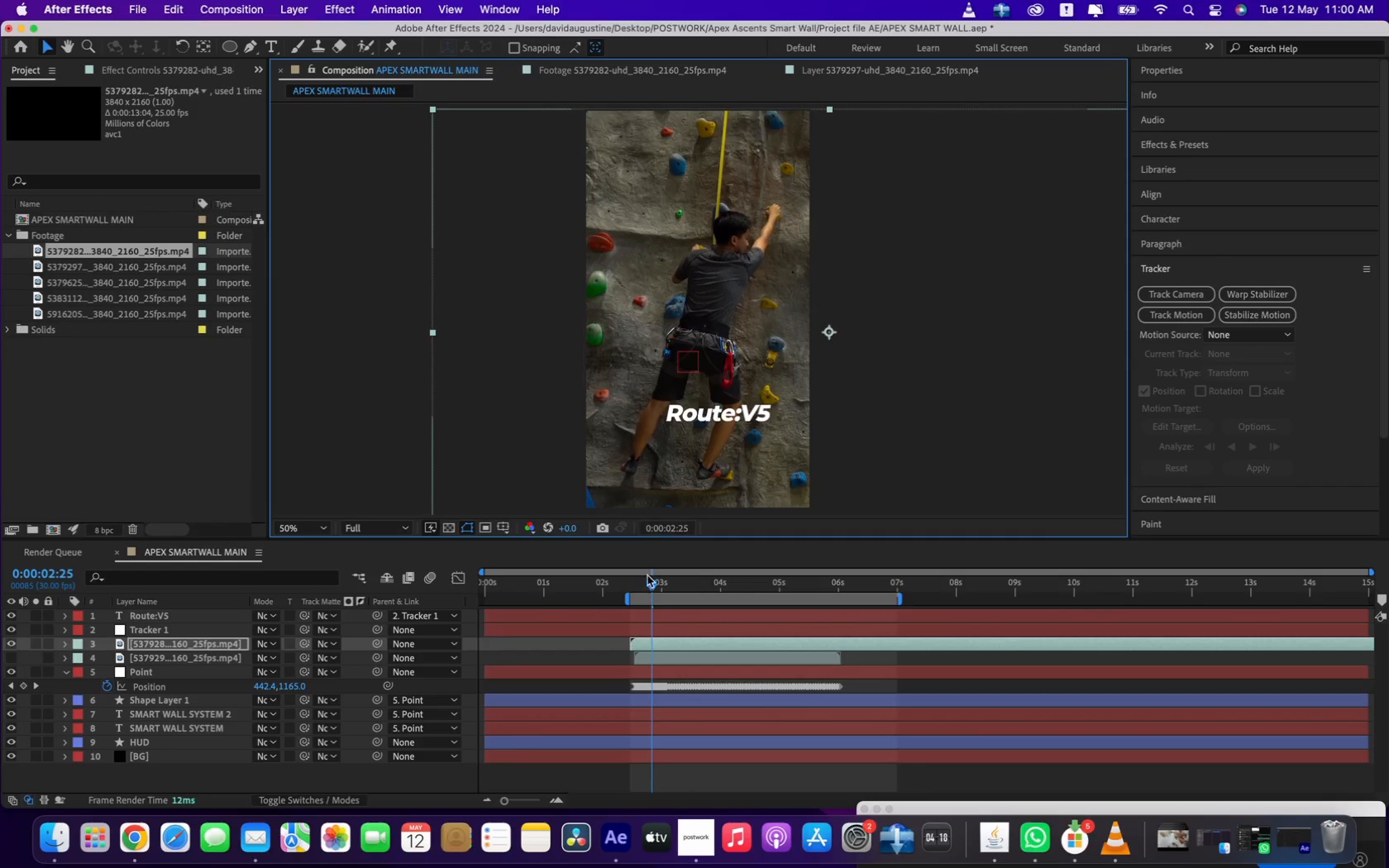 
left_click([195, 645])
 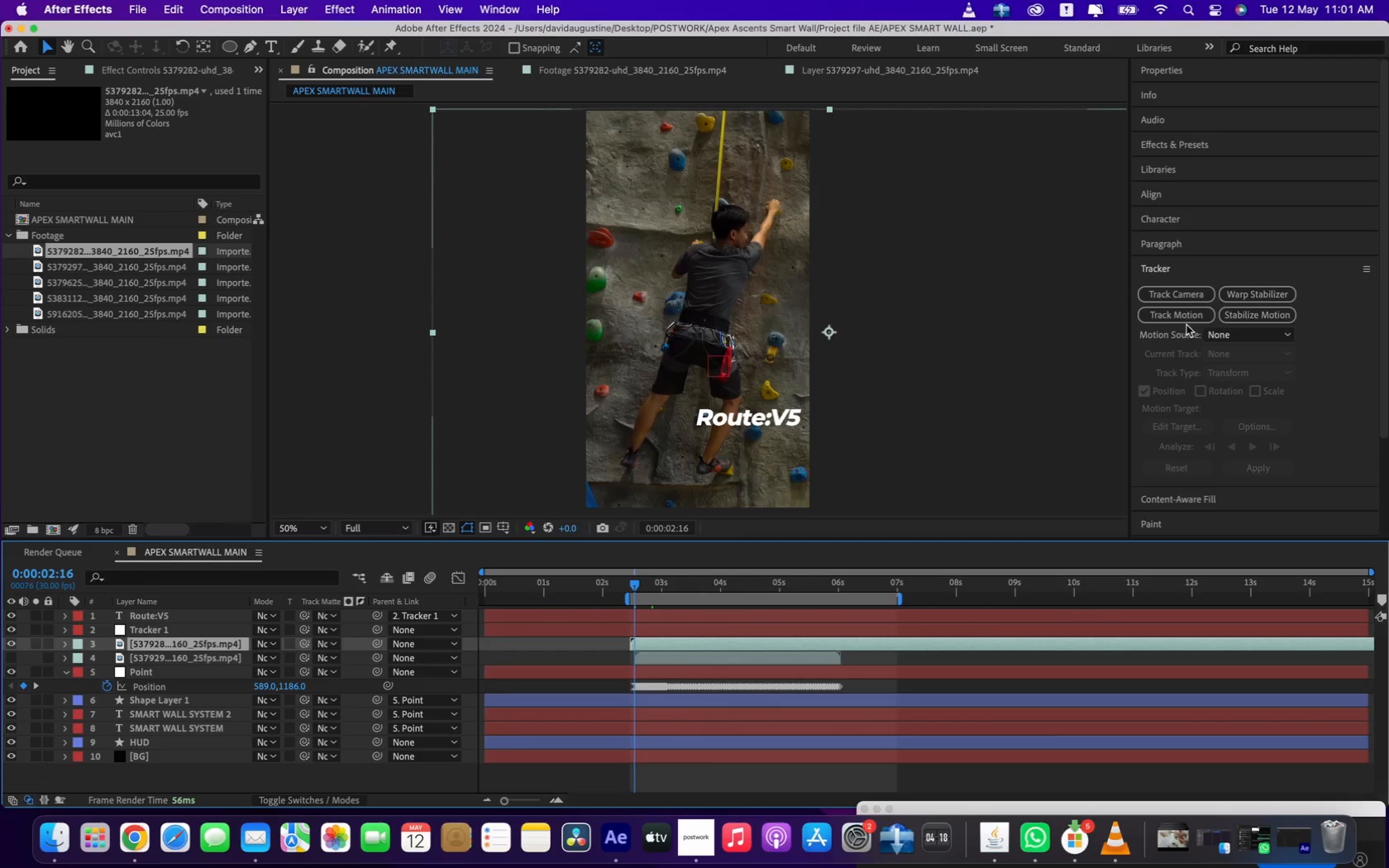 
left_click([1188, 317])
 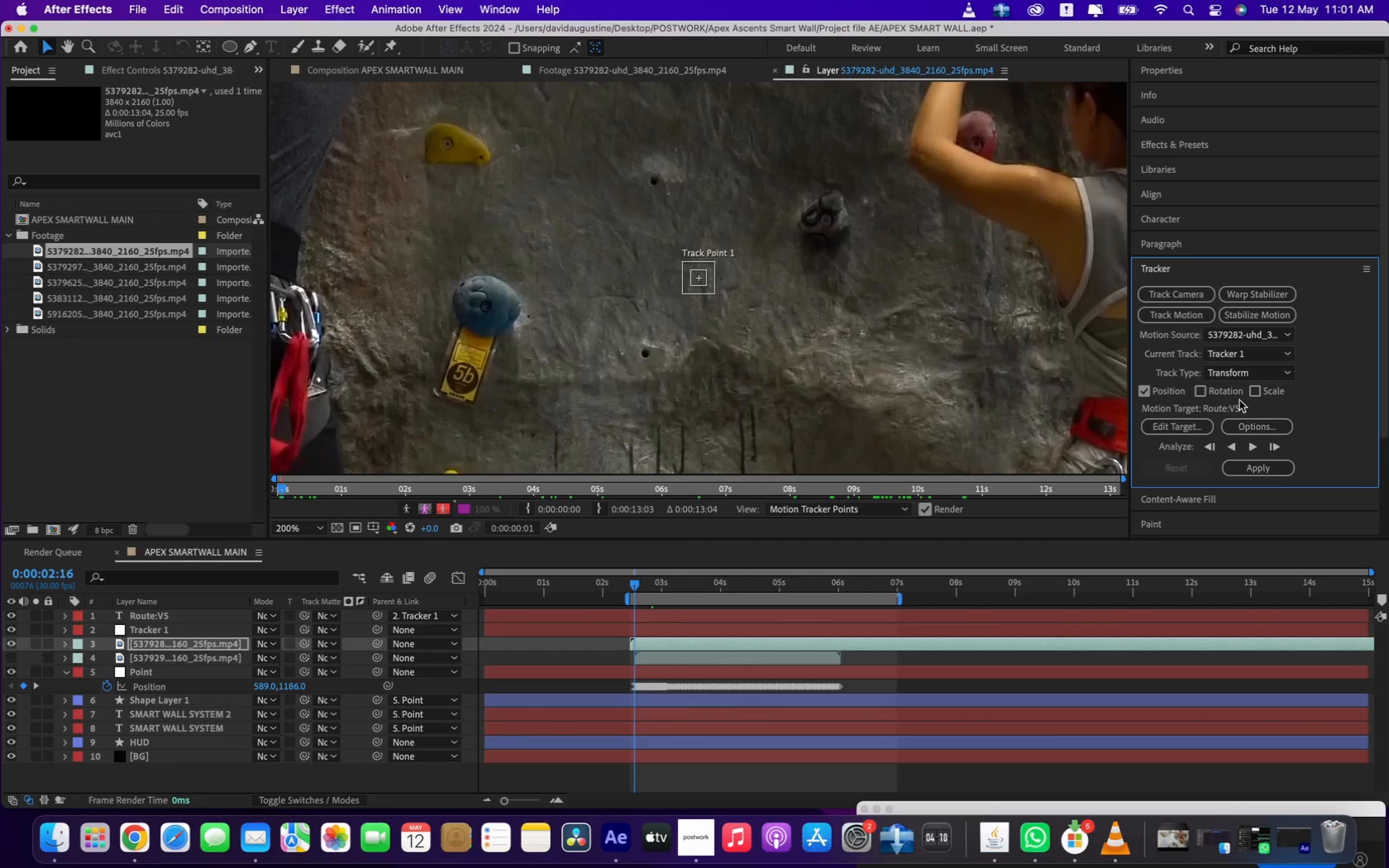 
left_click([1253, 391])
 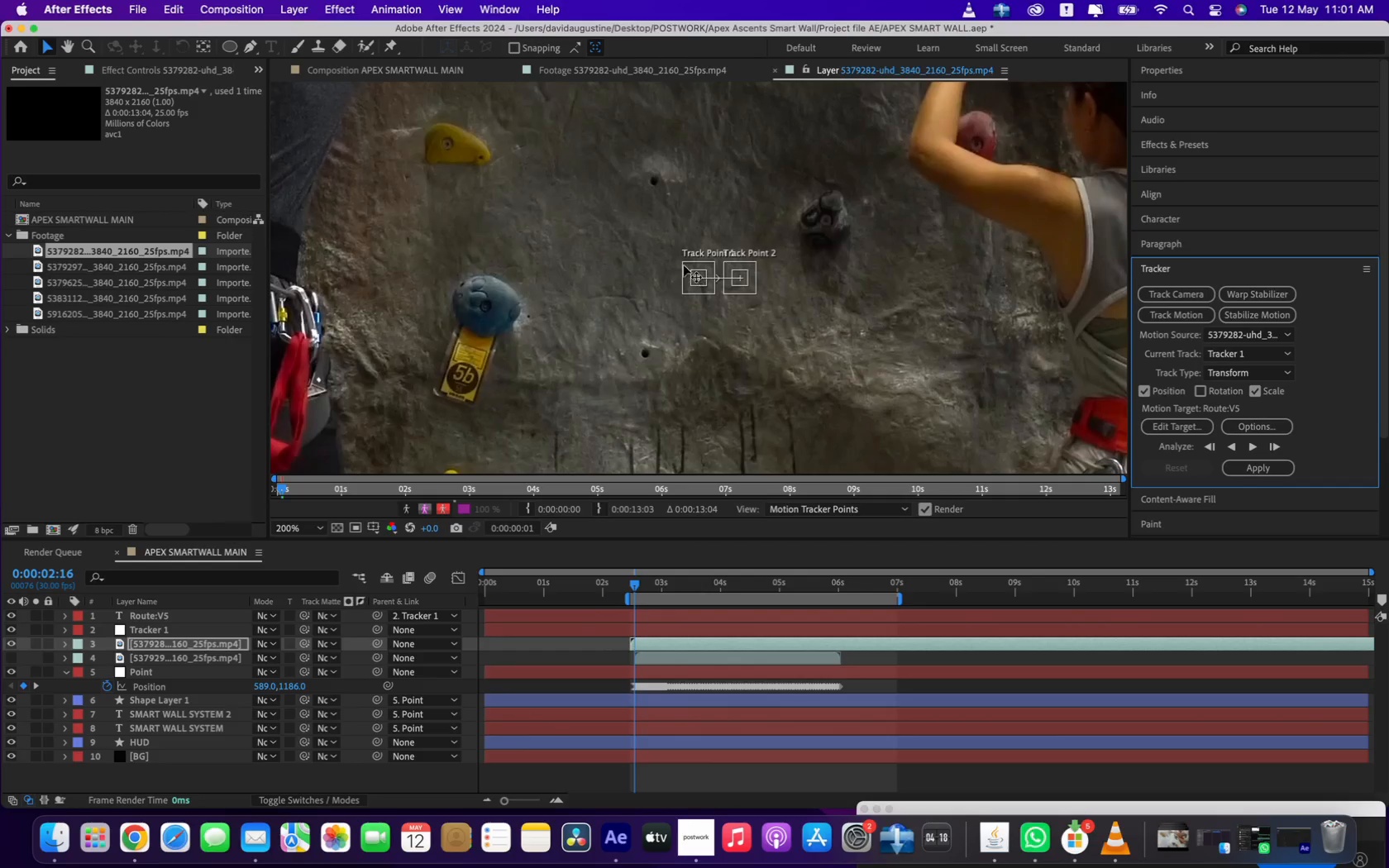 
left_click_drag(start_coordinate=[682, 262], to_coordinate=[652, 240])
 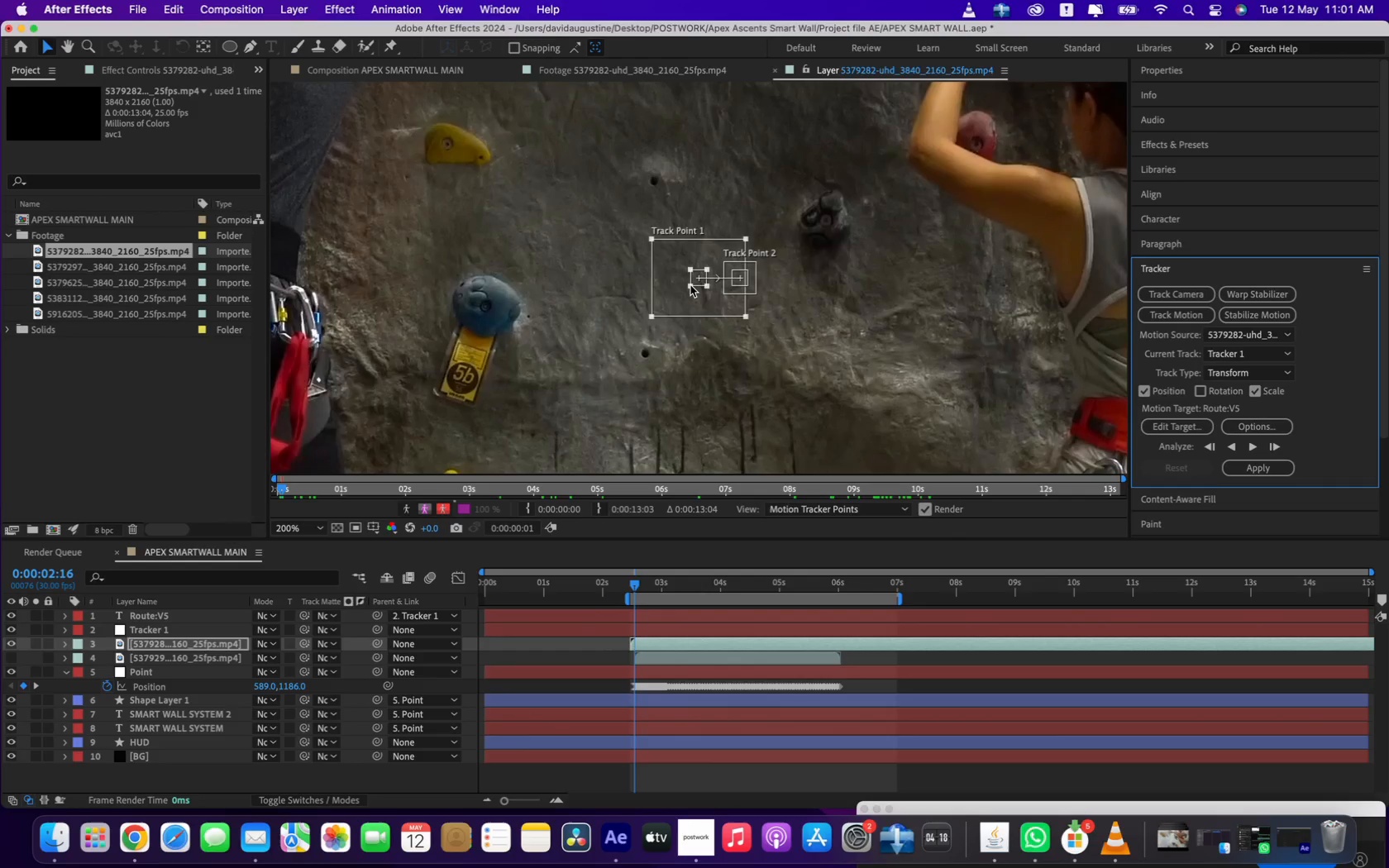 
left_click_drag(start_coordinate=[690, 285], to_coordinate=[676, 300])
 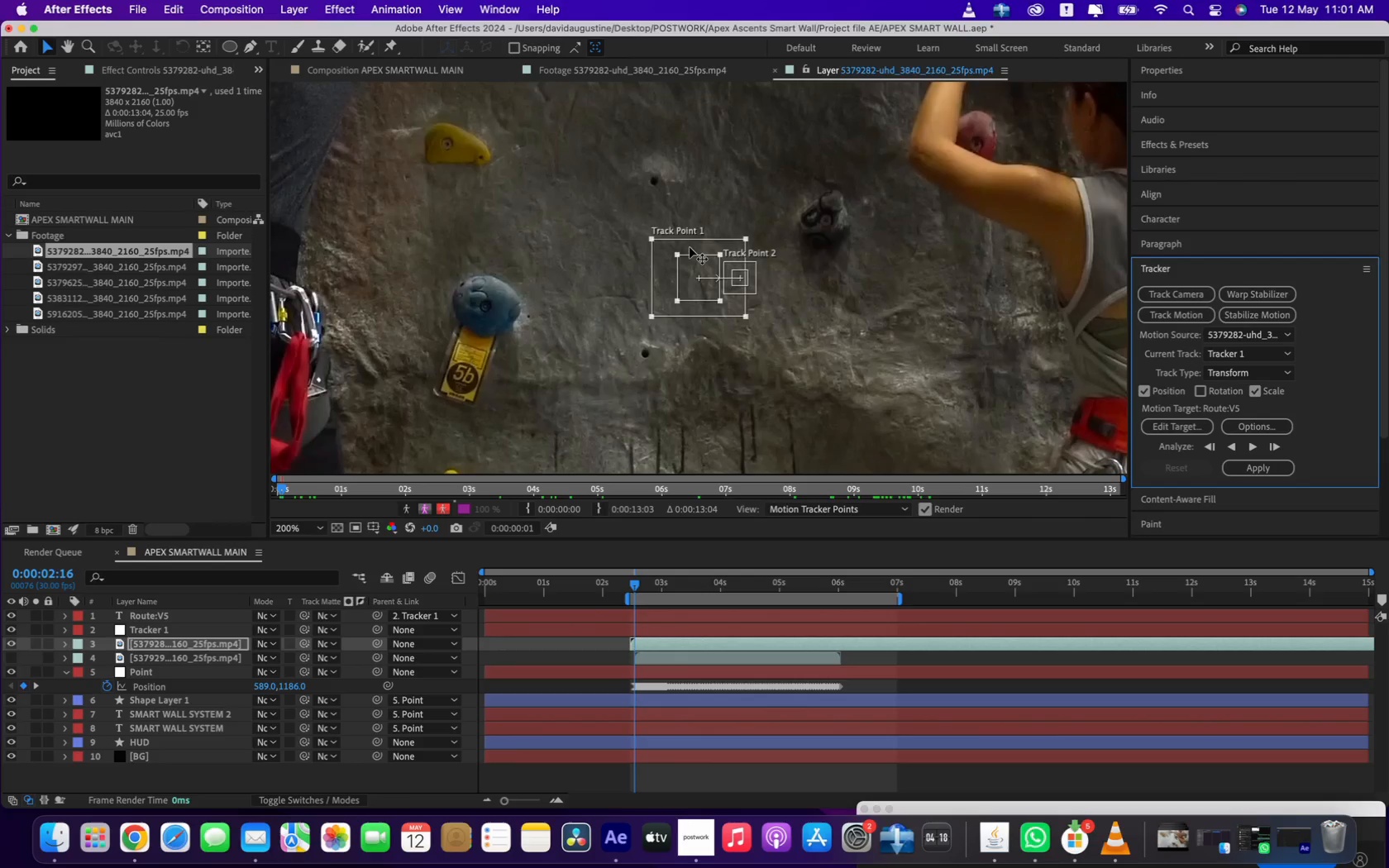 
left_click_drag(start_coordinate=[690, 247], to_coordinate=[627, 155])
 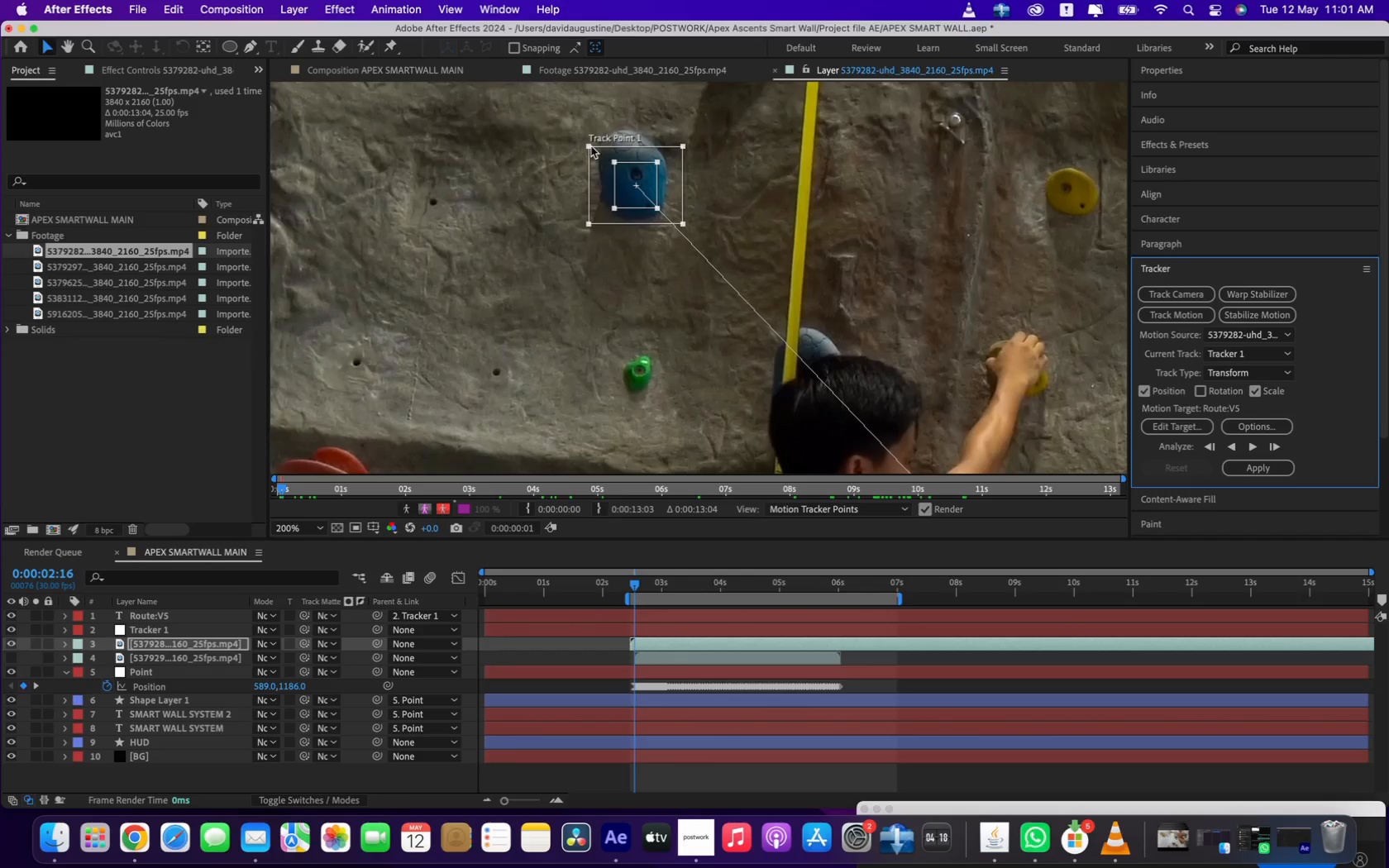 
left_click_drag(start_coordinate=[588, 143], to_coordinate=[581, 113])
 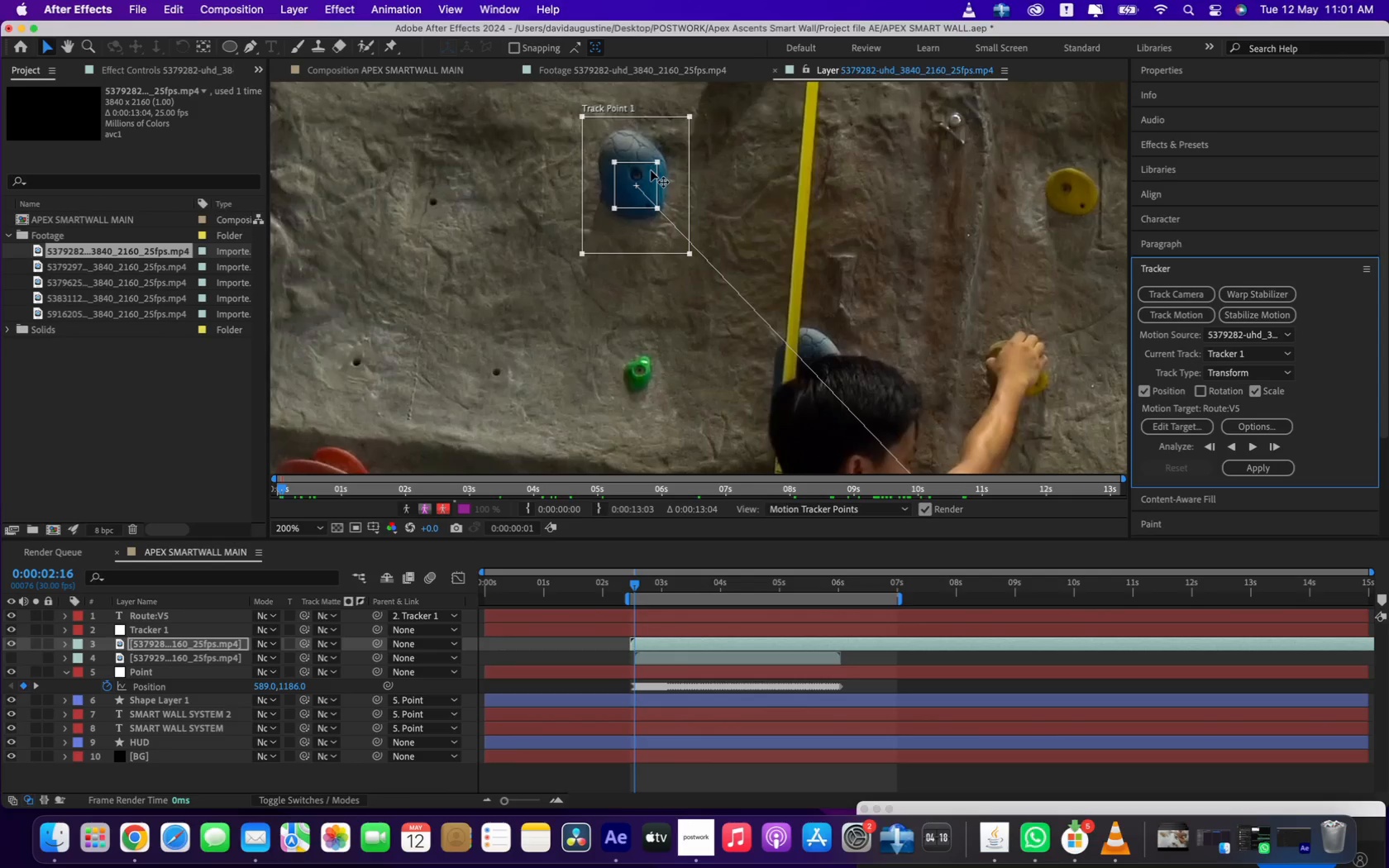 
left_click_drag(start_coordinate=[651, 170], to_coordinate=[649, 160])
 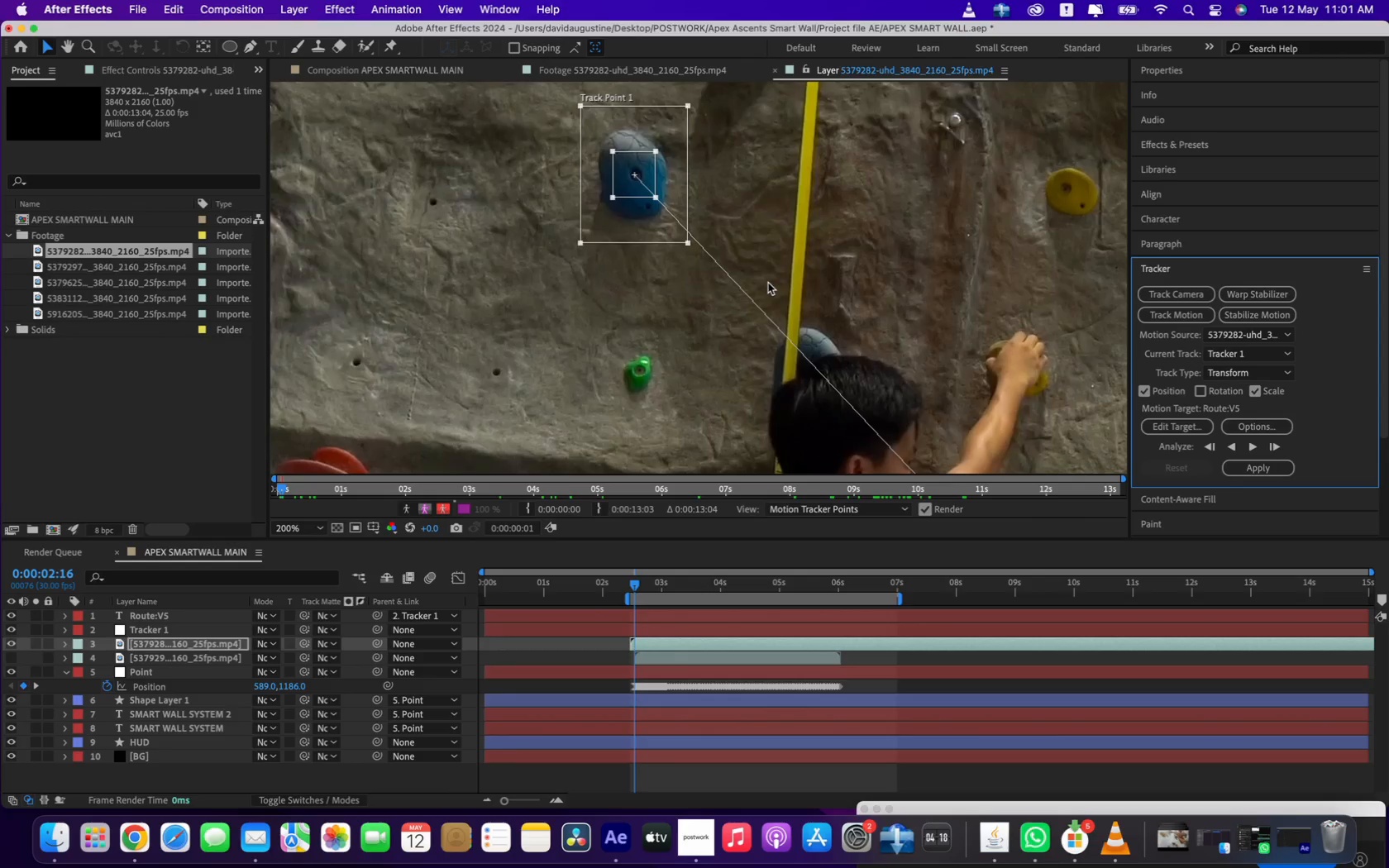 
scroll: coordinate [768, 283], scroll_direction: down, amount: 1.0
 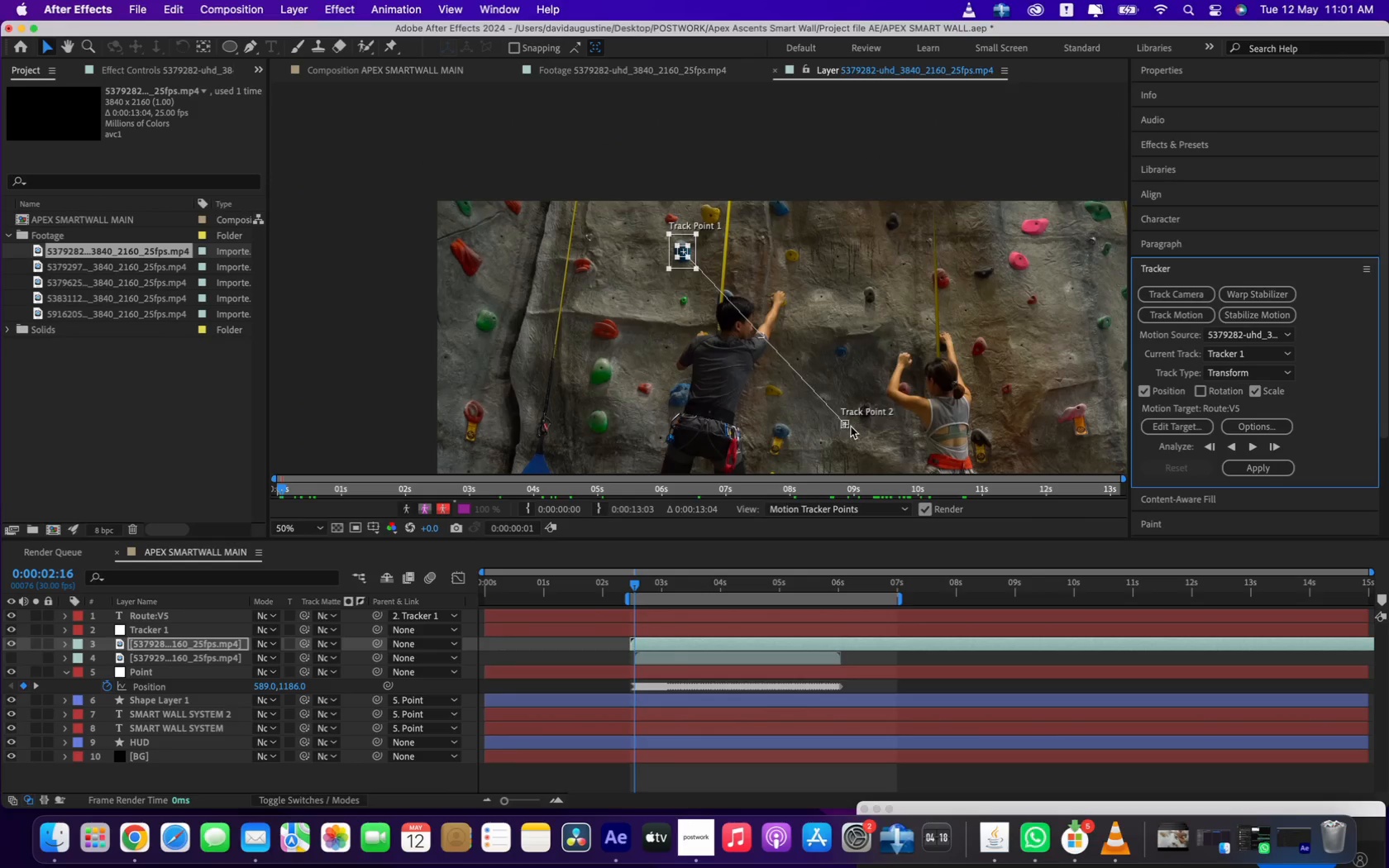 
left_click_drag(start_coordinate=[848, 430], to_coordinate=[856, 441])
 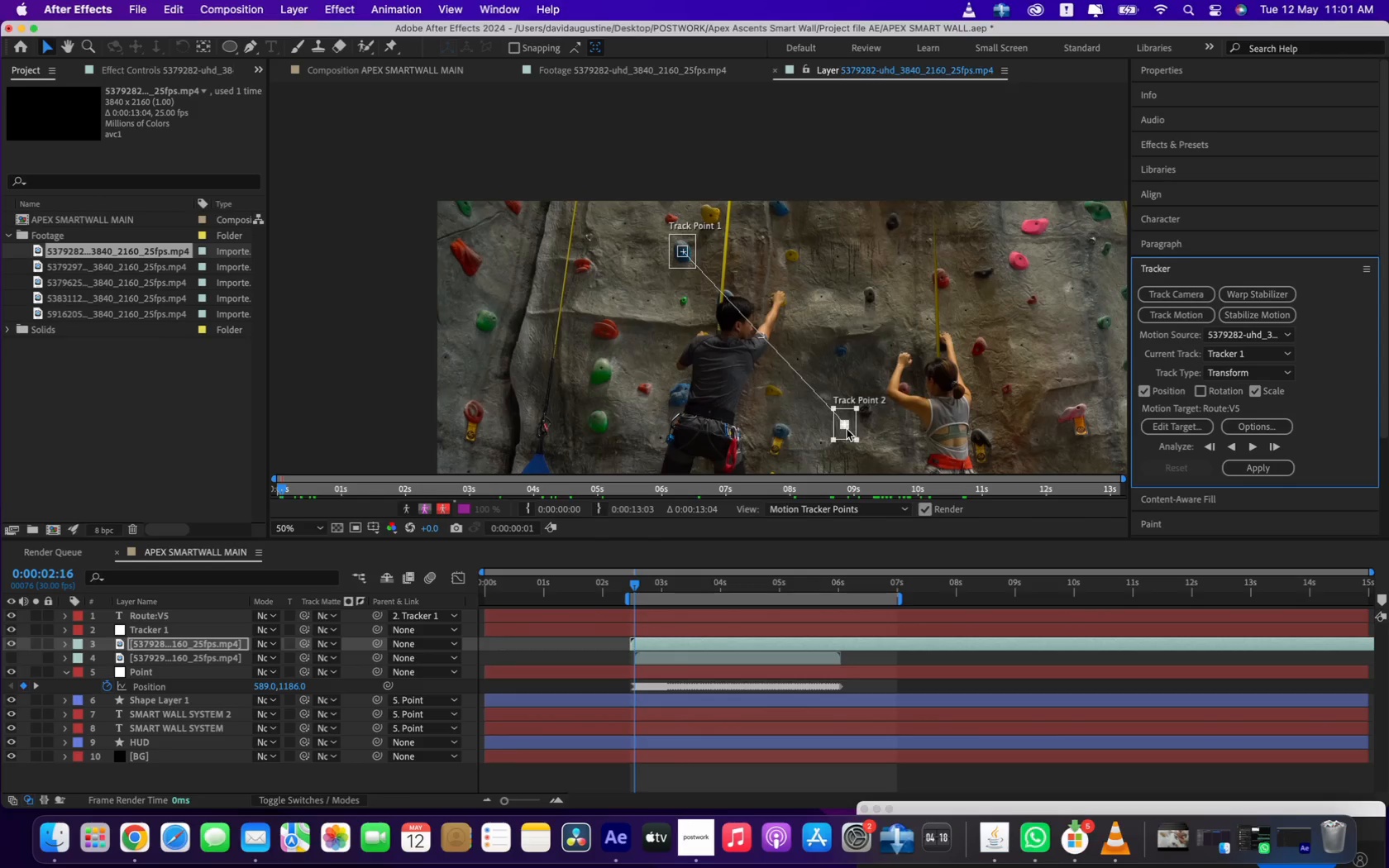 
left_click_drag(start_coordinate=[847, 428], to_coordinate=[852, 436])
 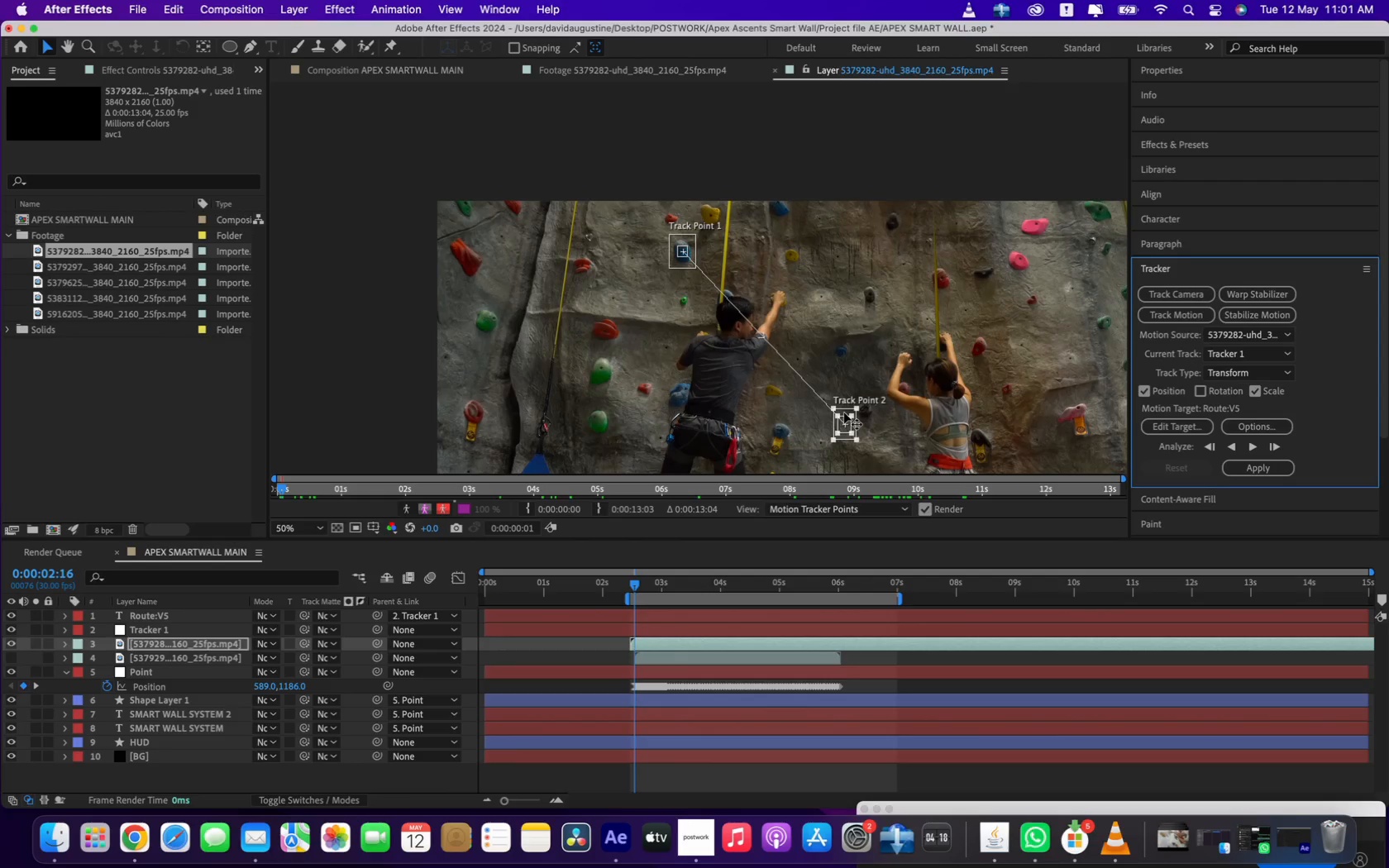 
left_click_drag(start_coordinate=[844, 413], to_coordinate=[734, 253])
 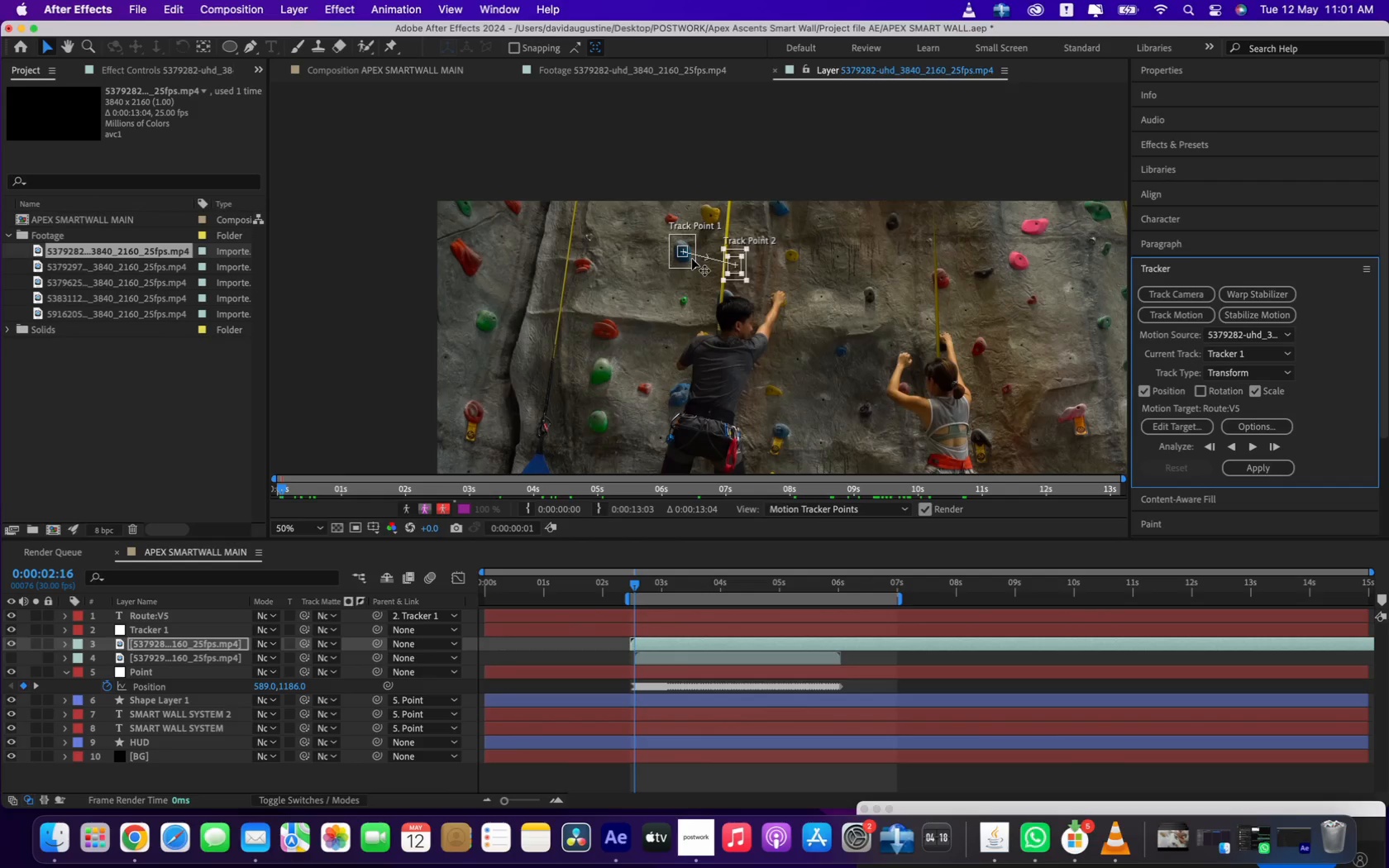 
scroll: coordinate [693, 258], scroll_direction: up, amount: 2.0
 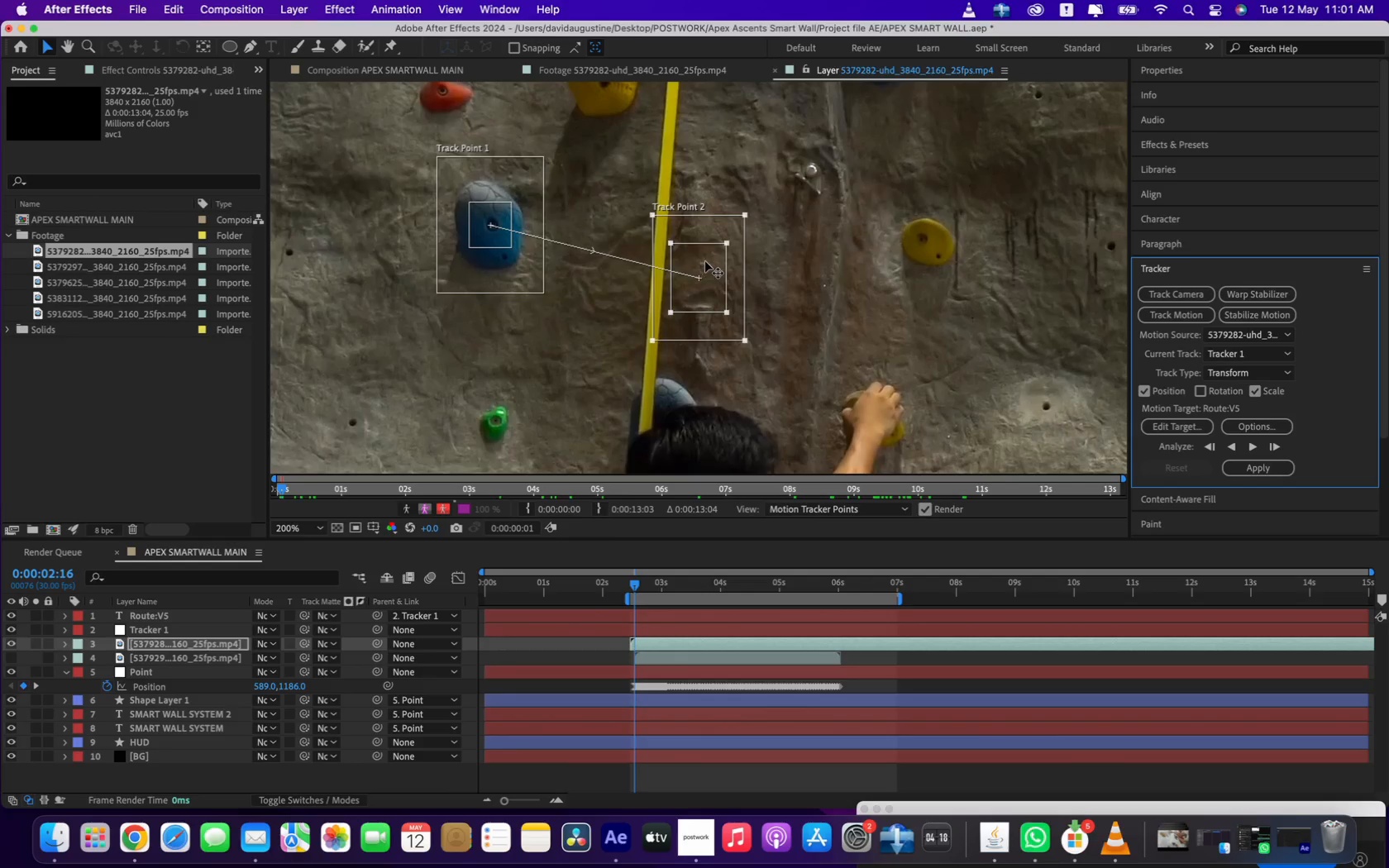 
left_click_drag(start_coordinate=[705, 261], to_coordinate=[929, 226])
 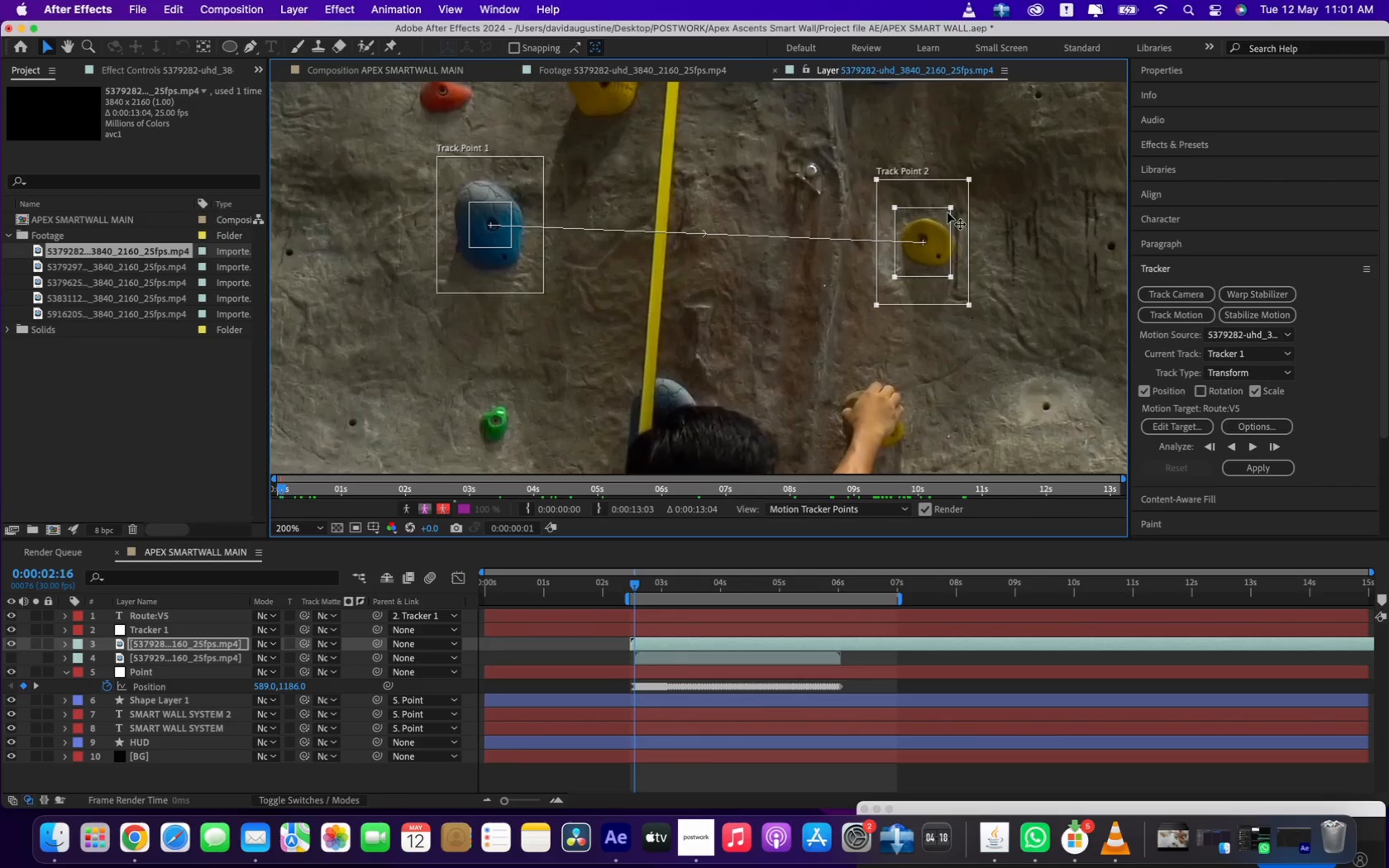 
left_click_drag(start_coordinate=[952, 208], to_coordinate=[947, 218])
 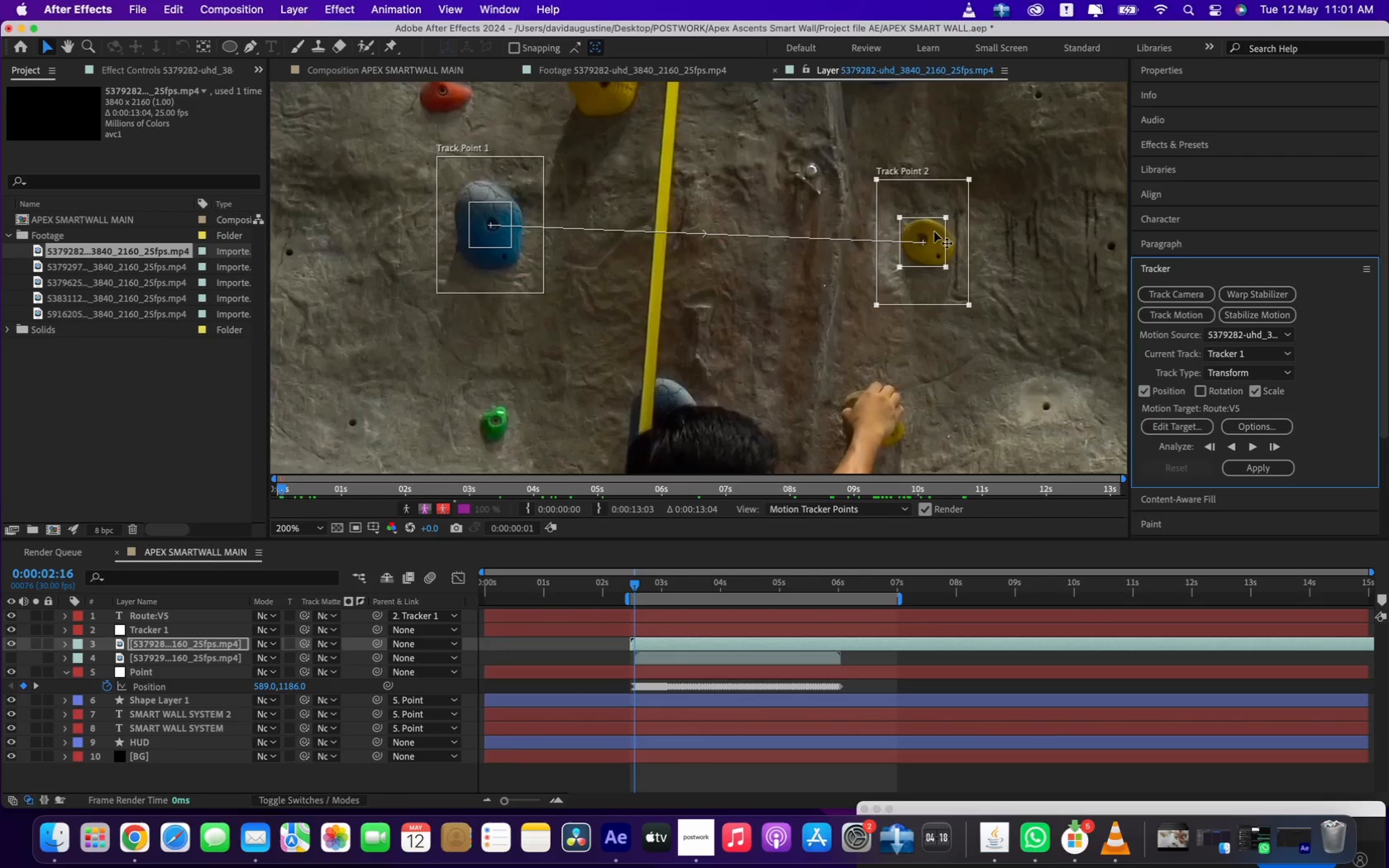 
left_click_drag(start_coordinate=[934, 231], to_coordinate=[940, 231])
 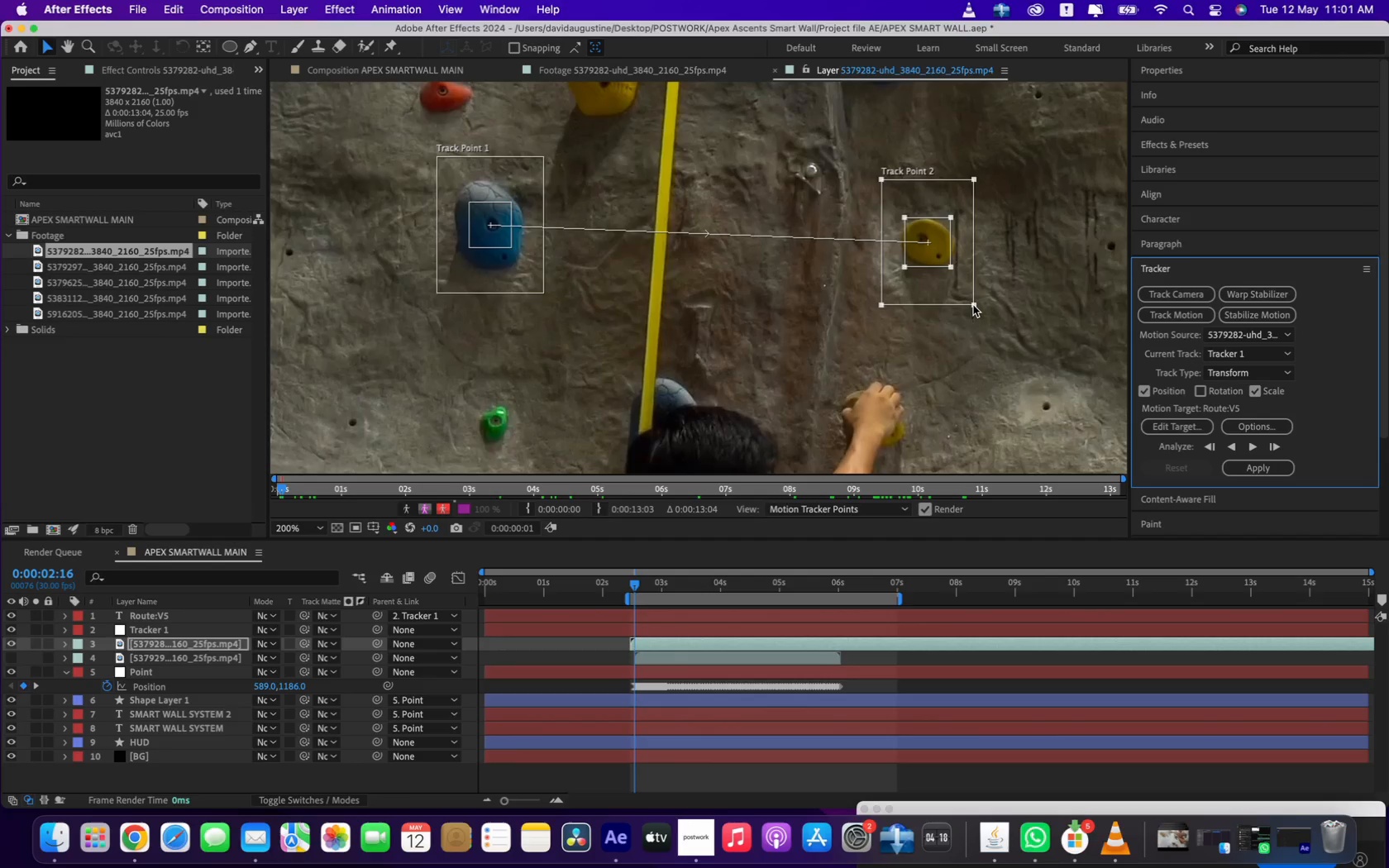 
left_click_drag(start_coordinate=[975, 307], to_coordinate=[973, 299])
 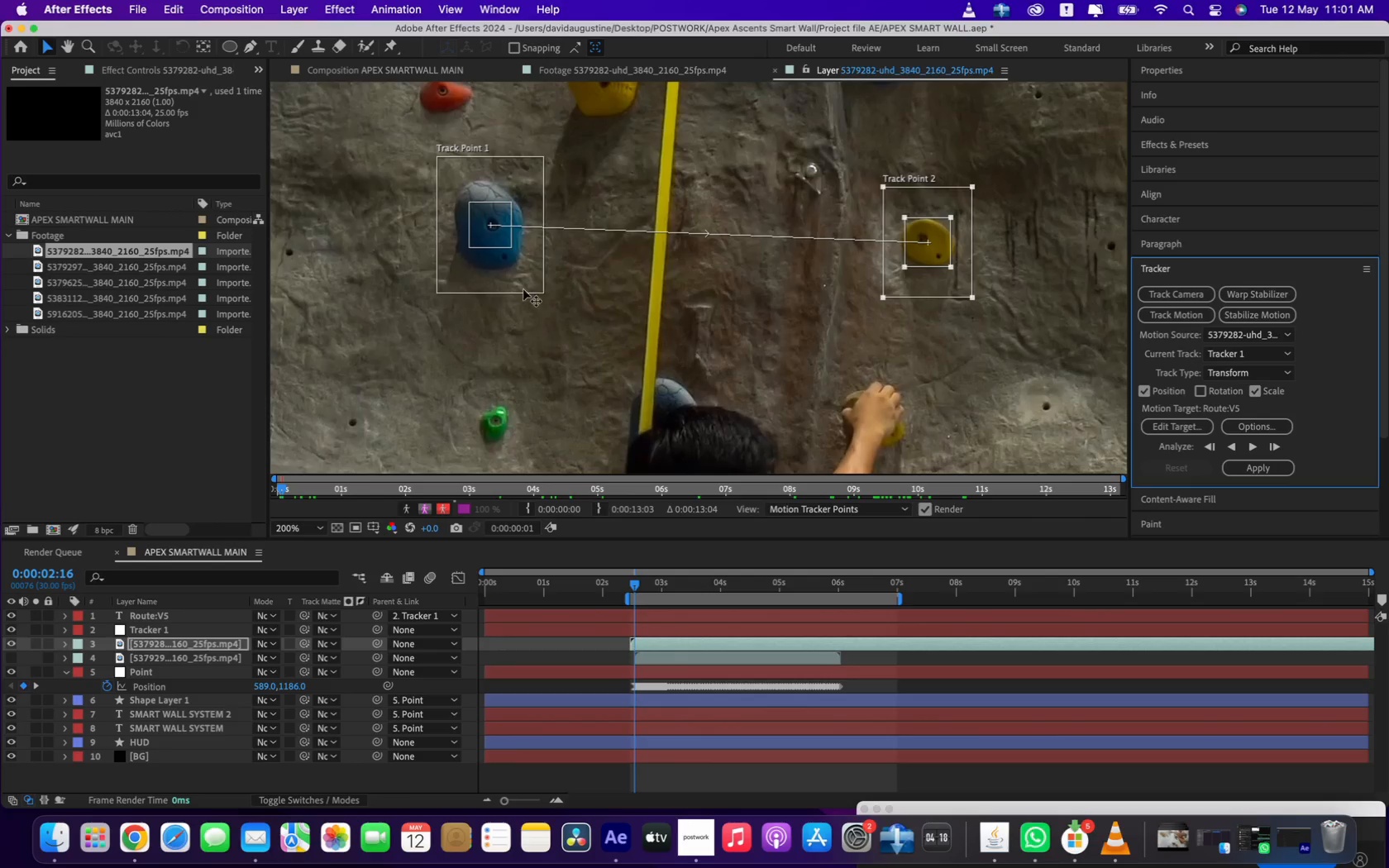 
left_click([521, 287])
 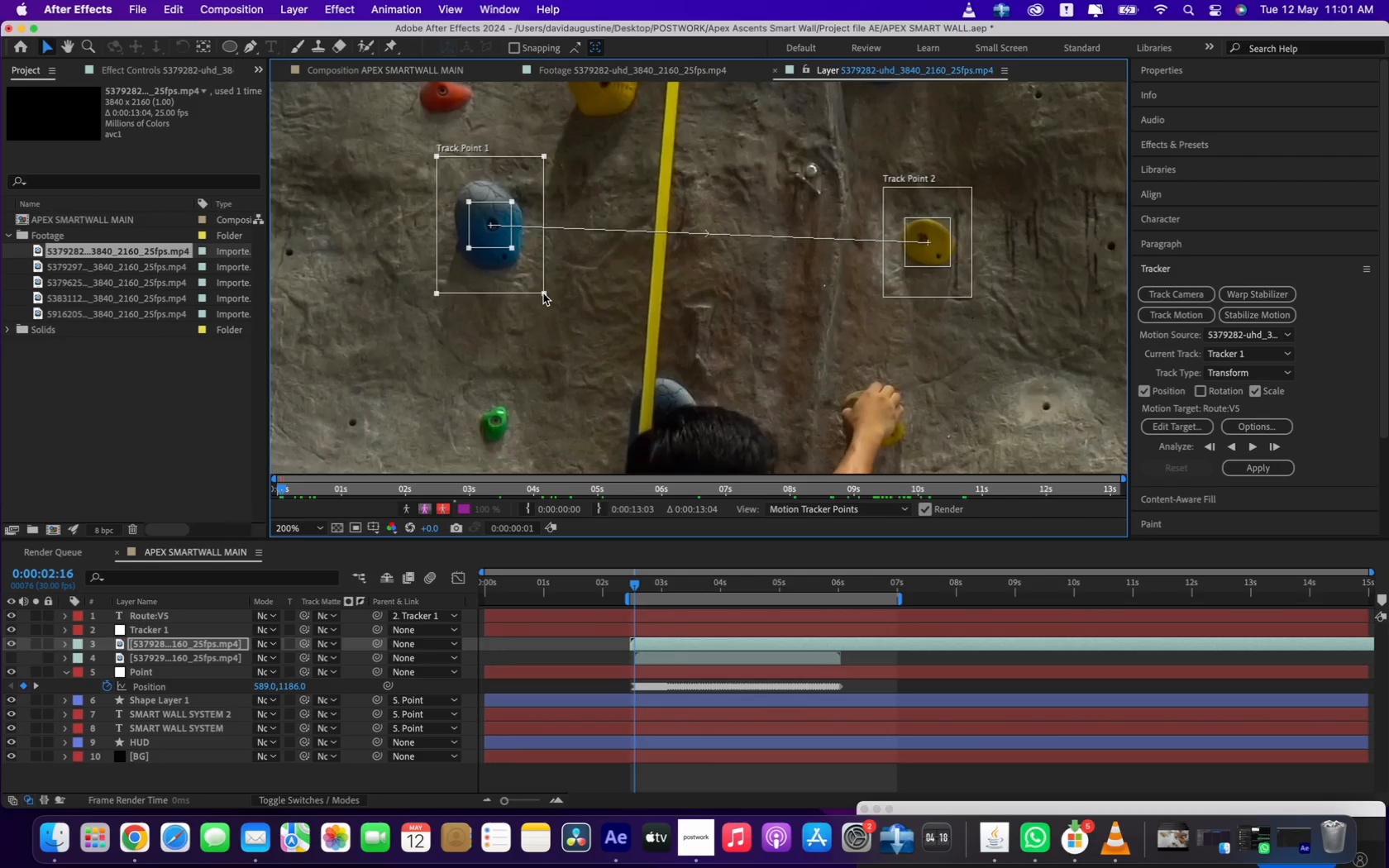 
left_click_drag(start_coordinate=[543, 293], to_coordinate=[540, 289])
 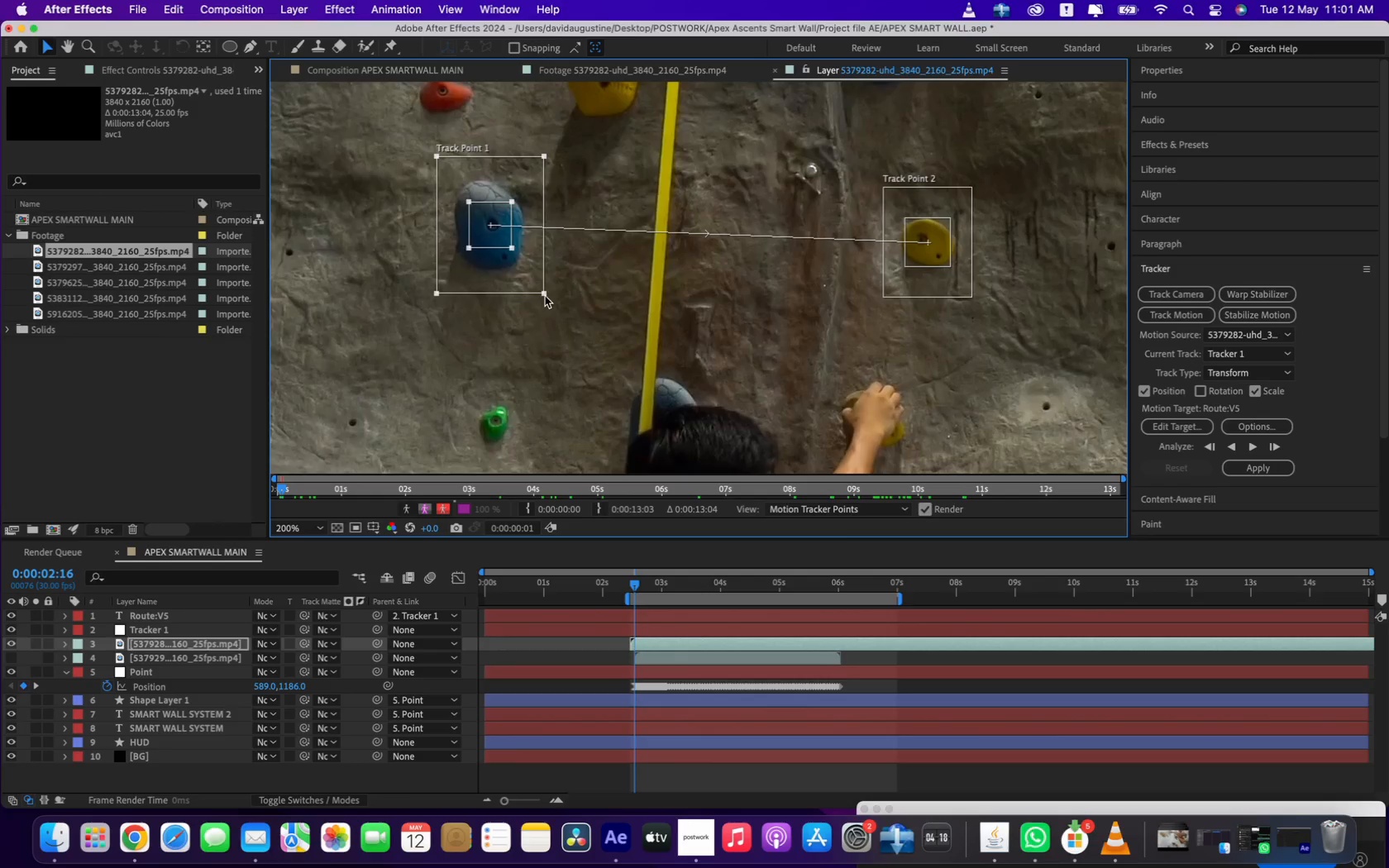 
left_click_drag(start_coordinate=[545, 296], to_coordinate=[542, 290])
 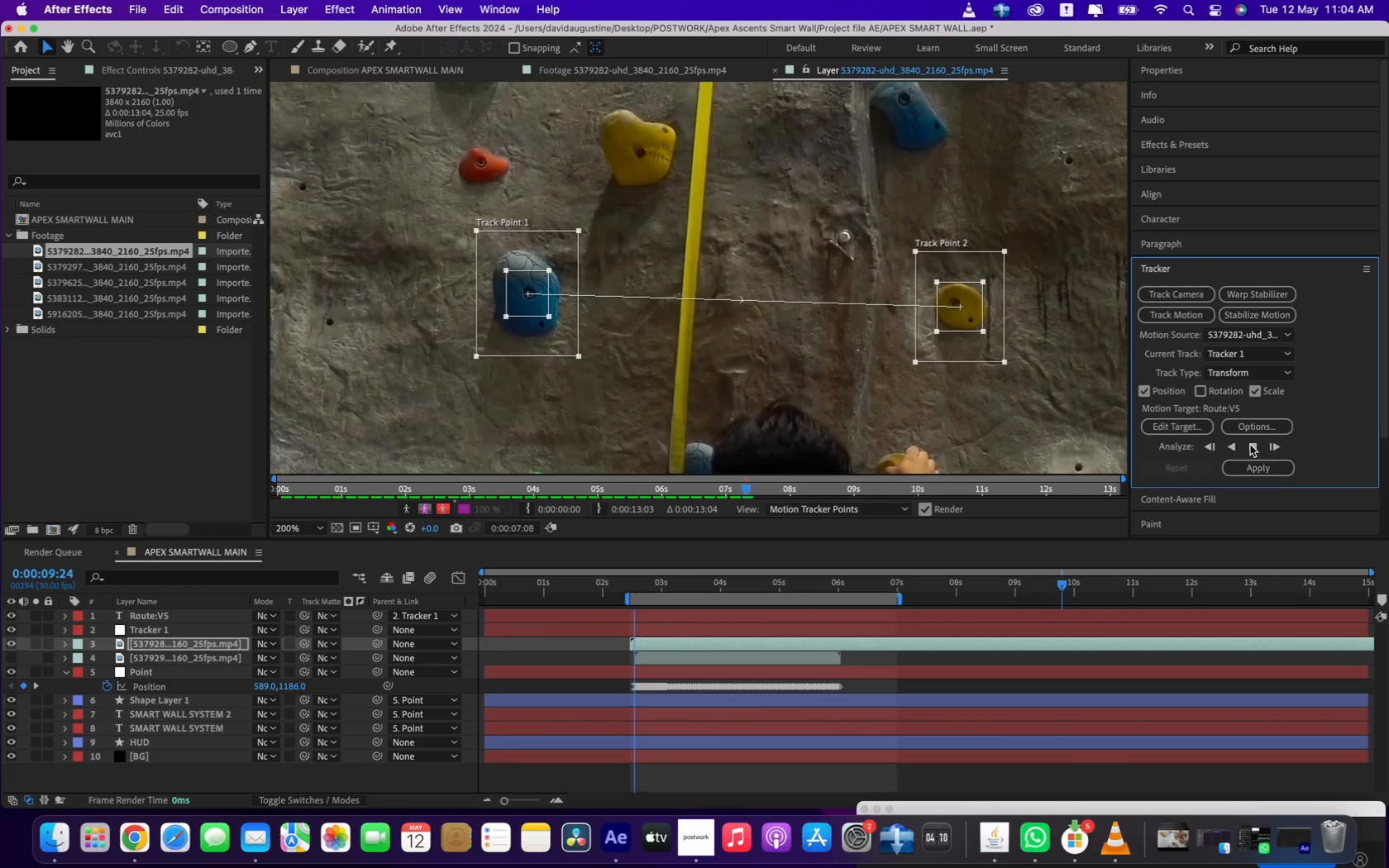 
wait(139.55)
 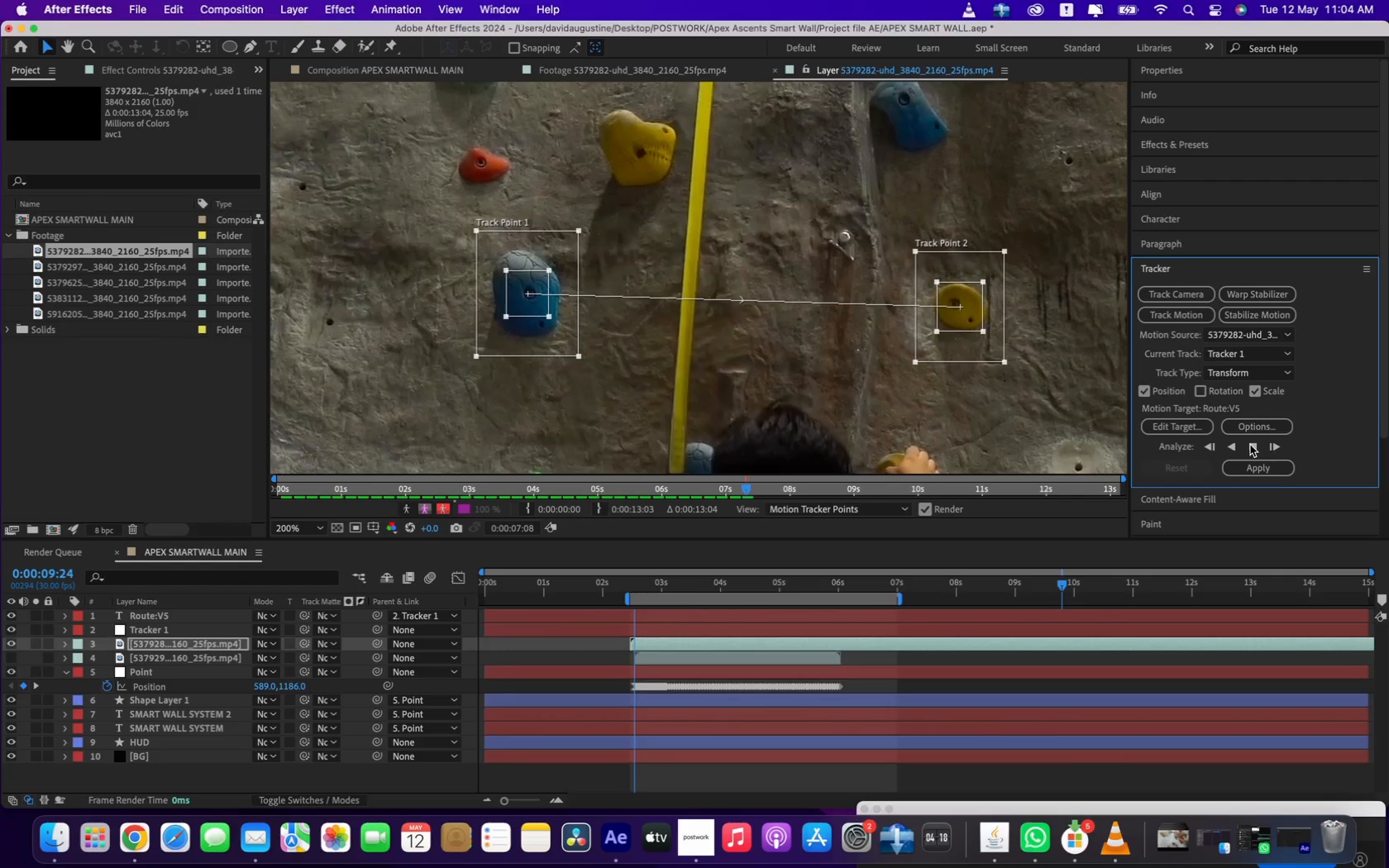 
key(Space)
 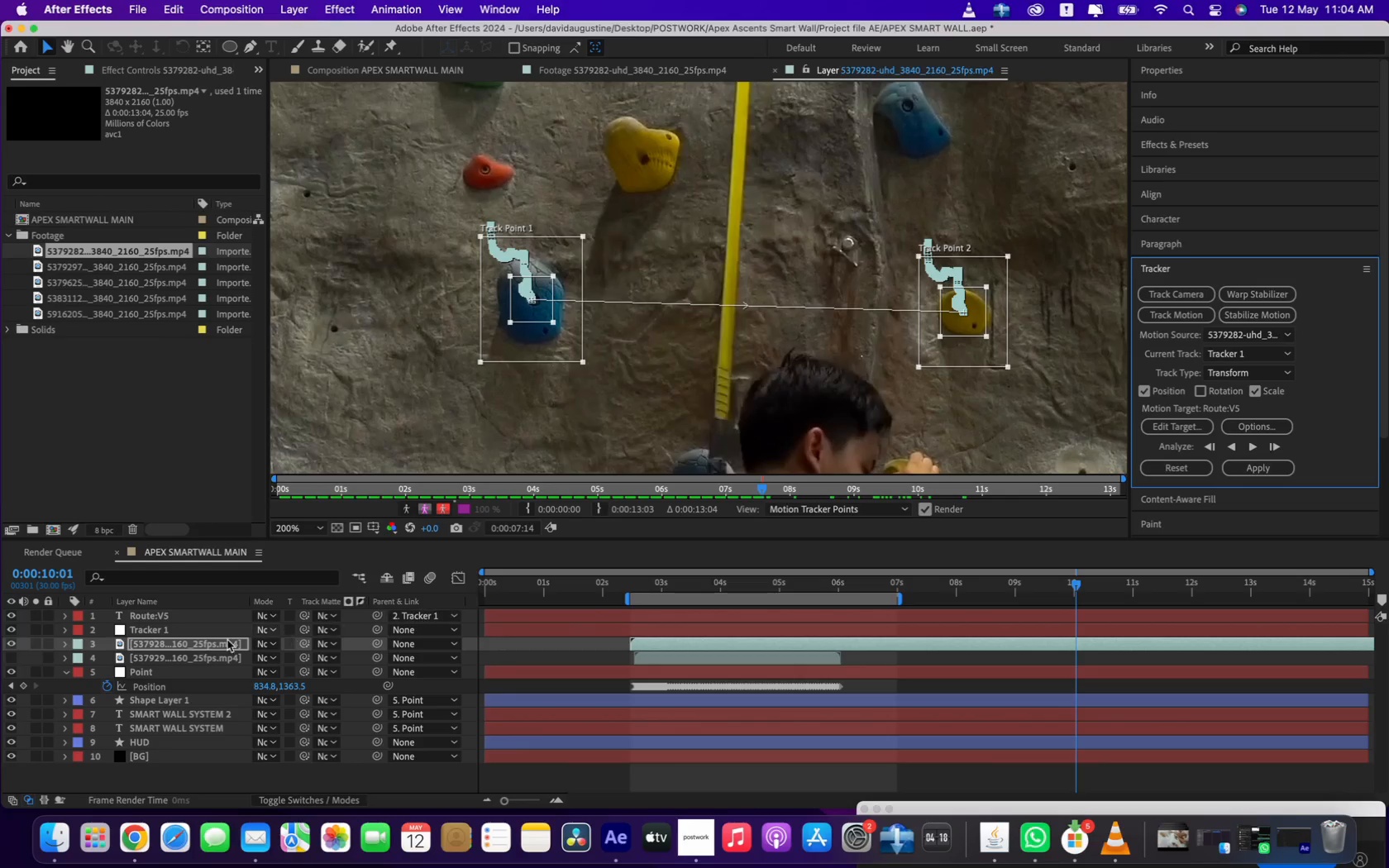 
left_click([98, 646])
 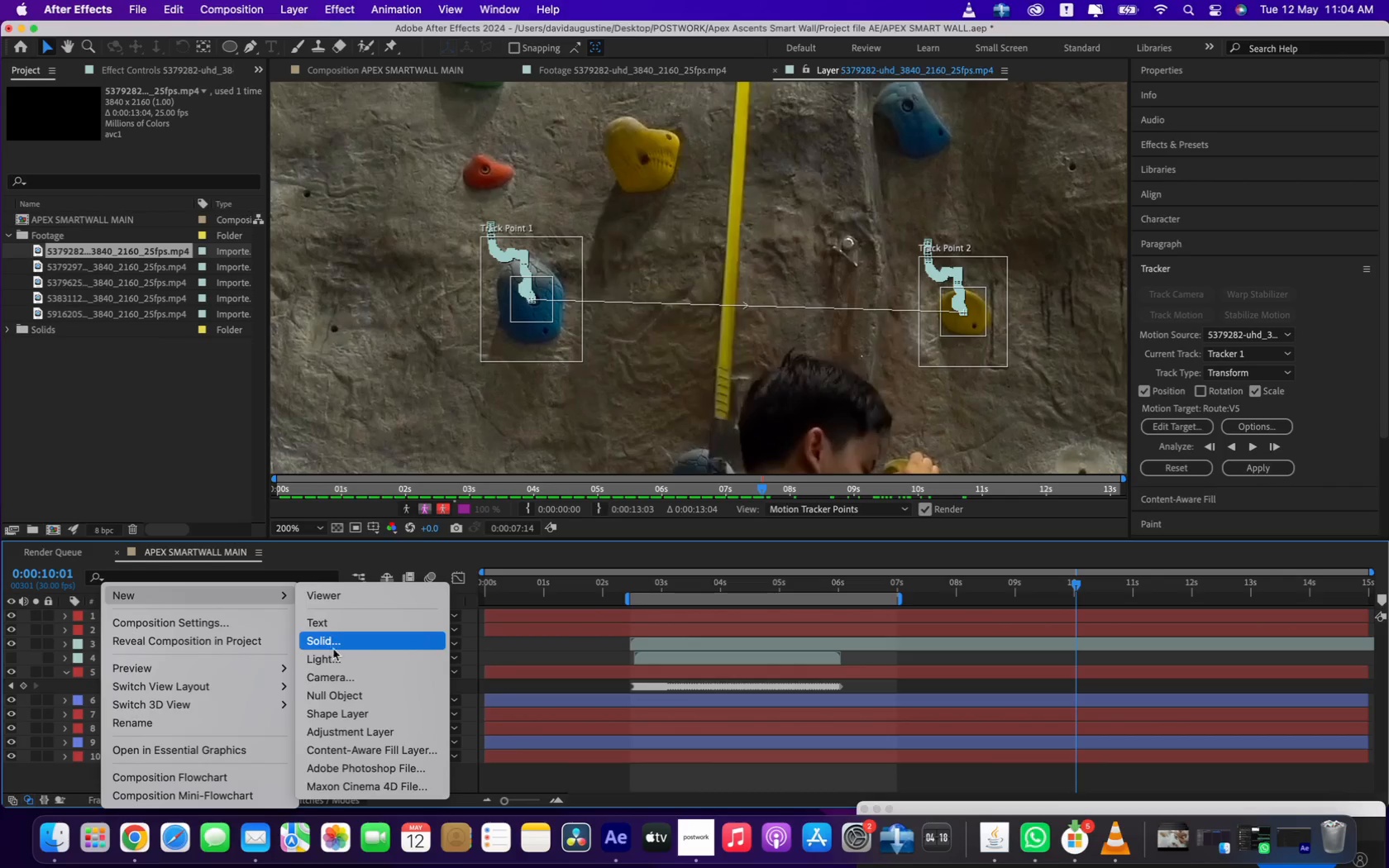 
left_click([339, 695])
 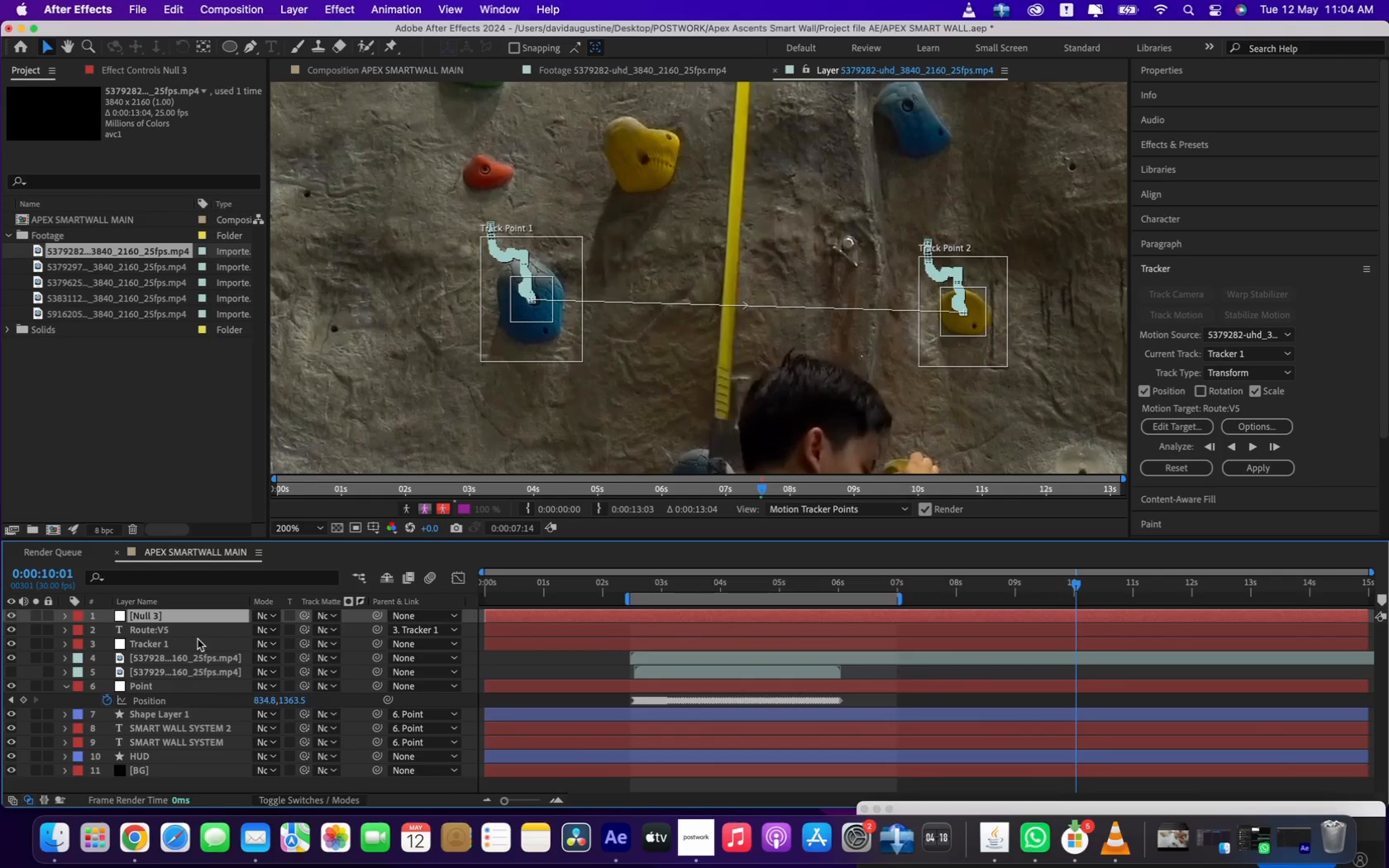 
key(Enter)
 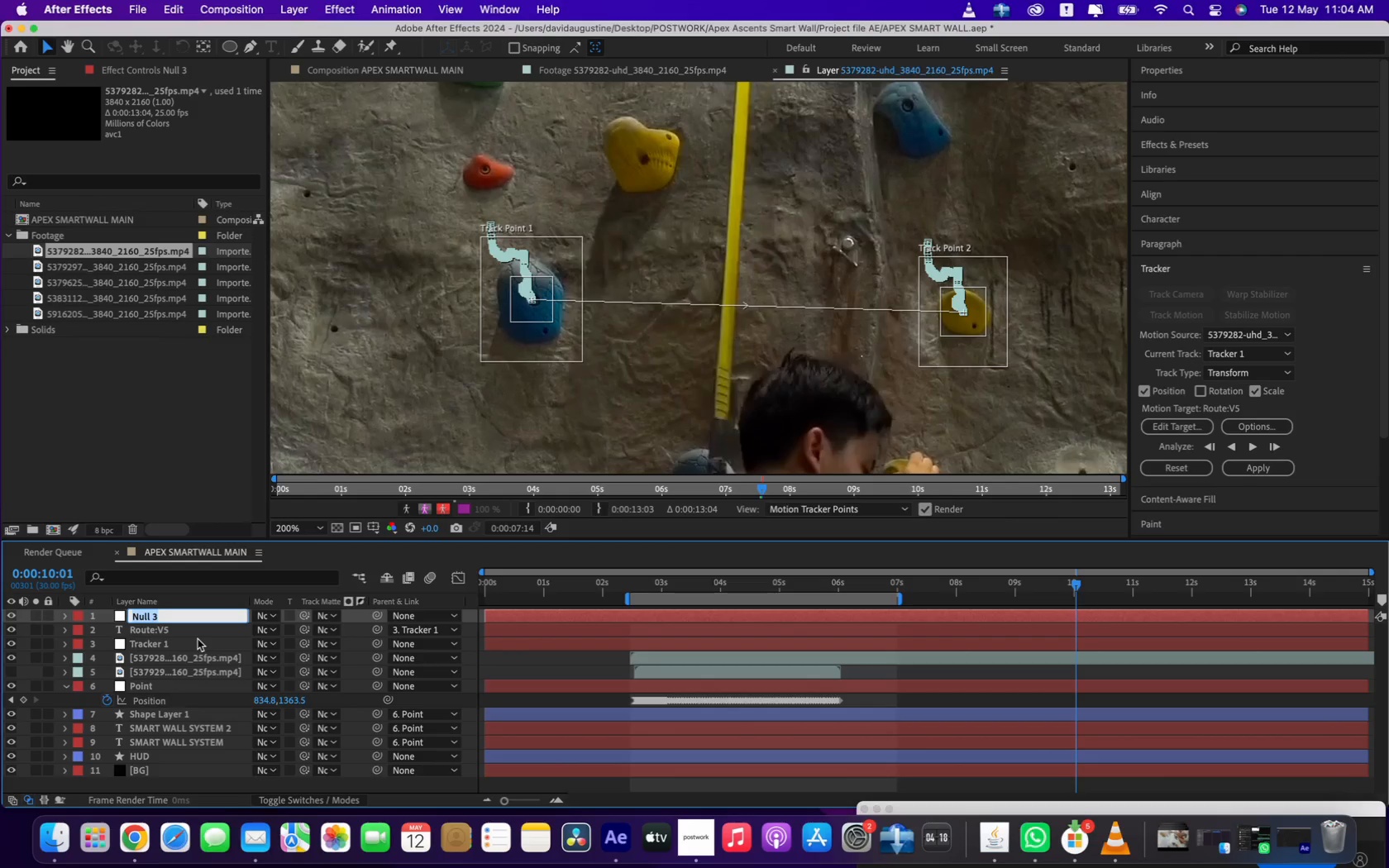 
type(Track 2)
 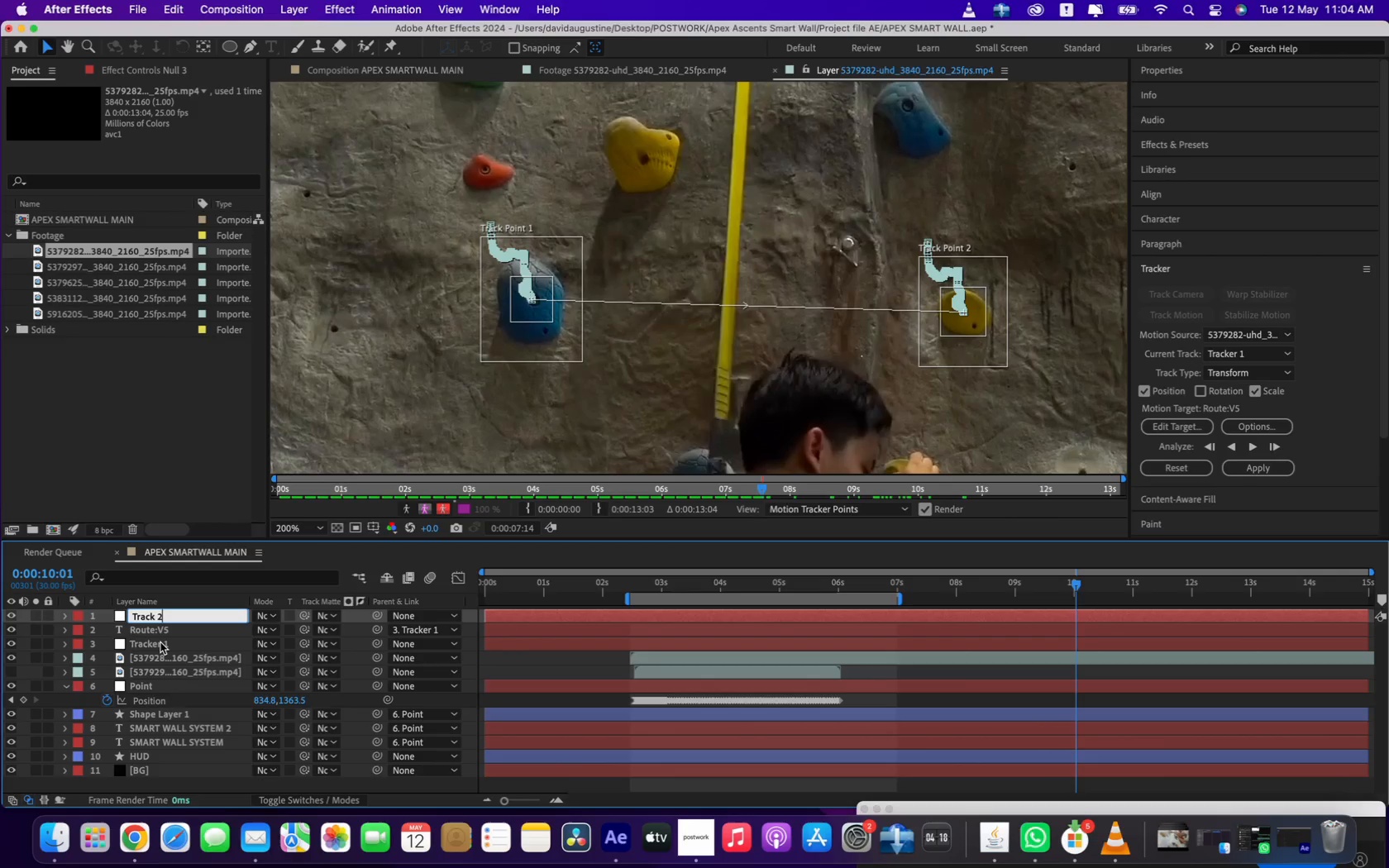 
key(Backspace)
key(Backspace)
type(er 2)
 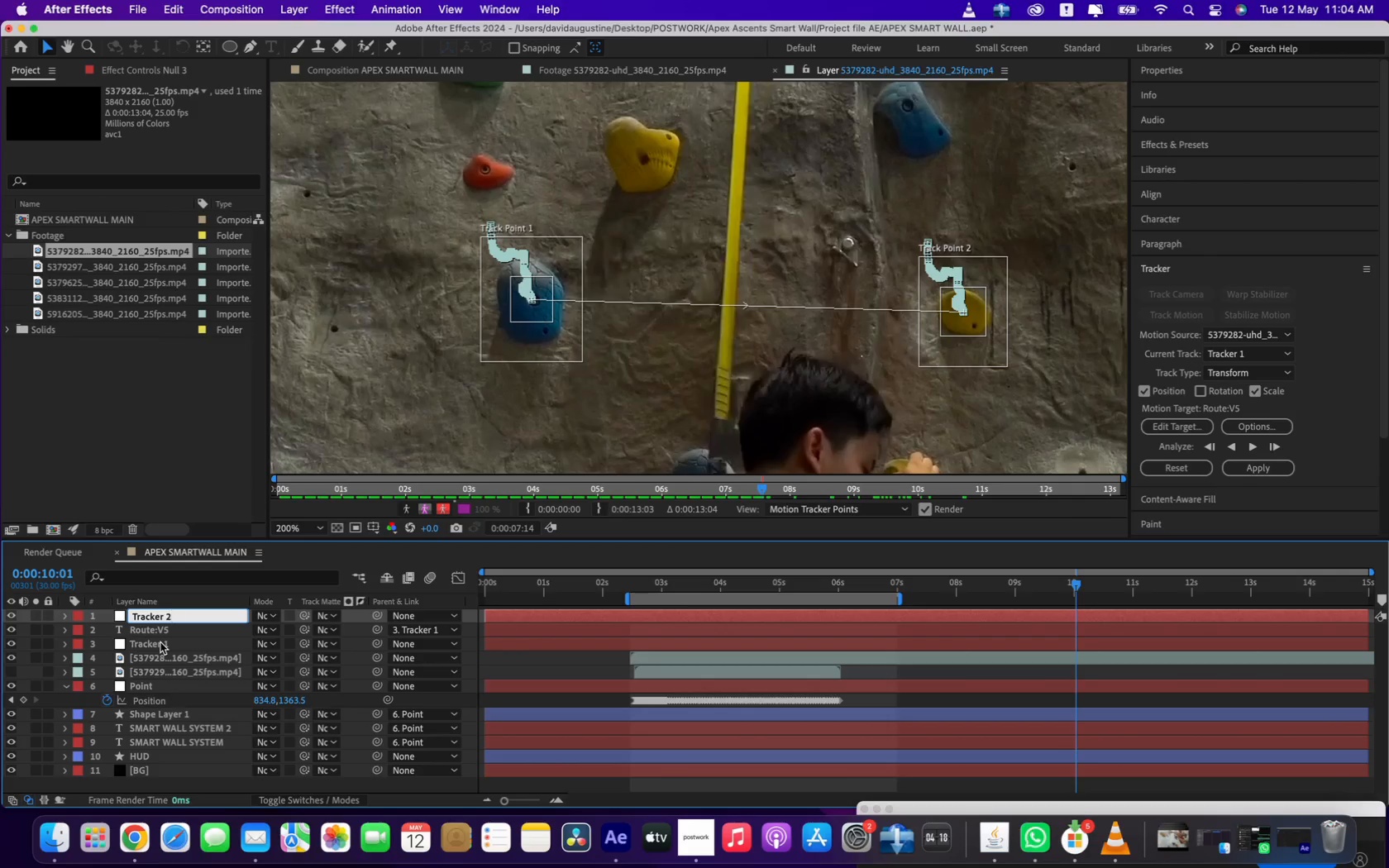 
left_click([160, 641])
 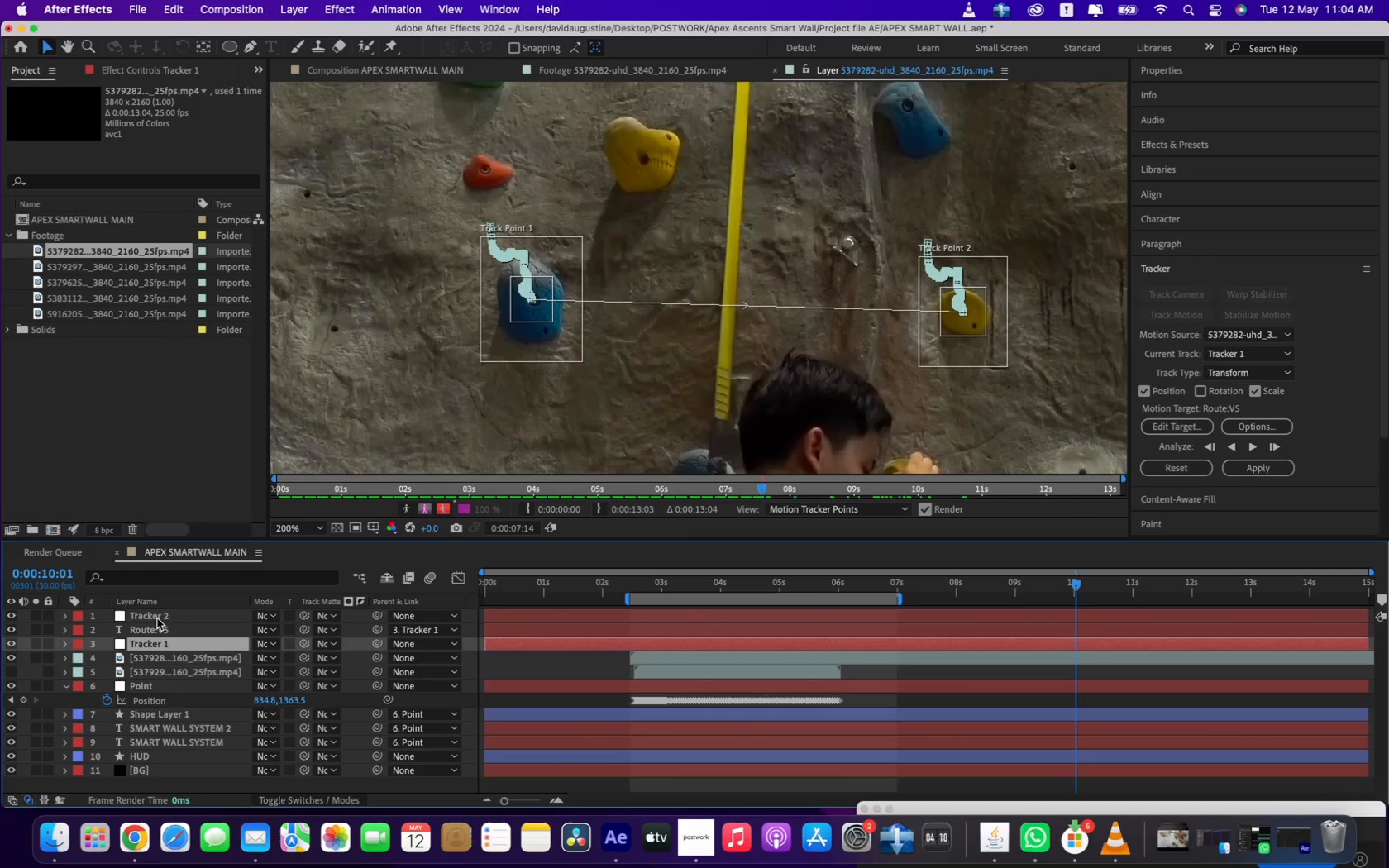 
left_click([157, 616])
 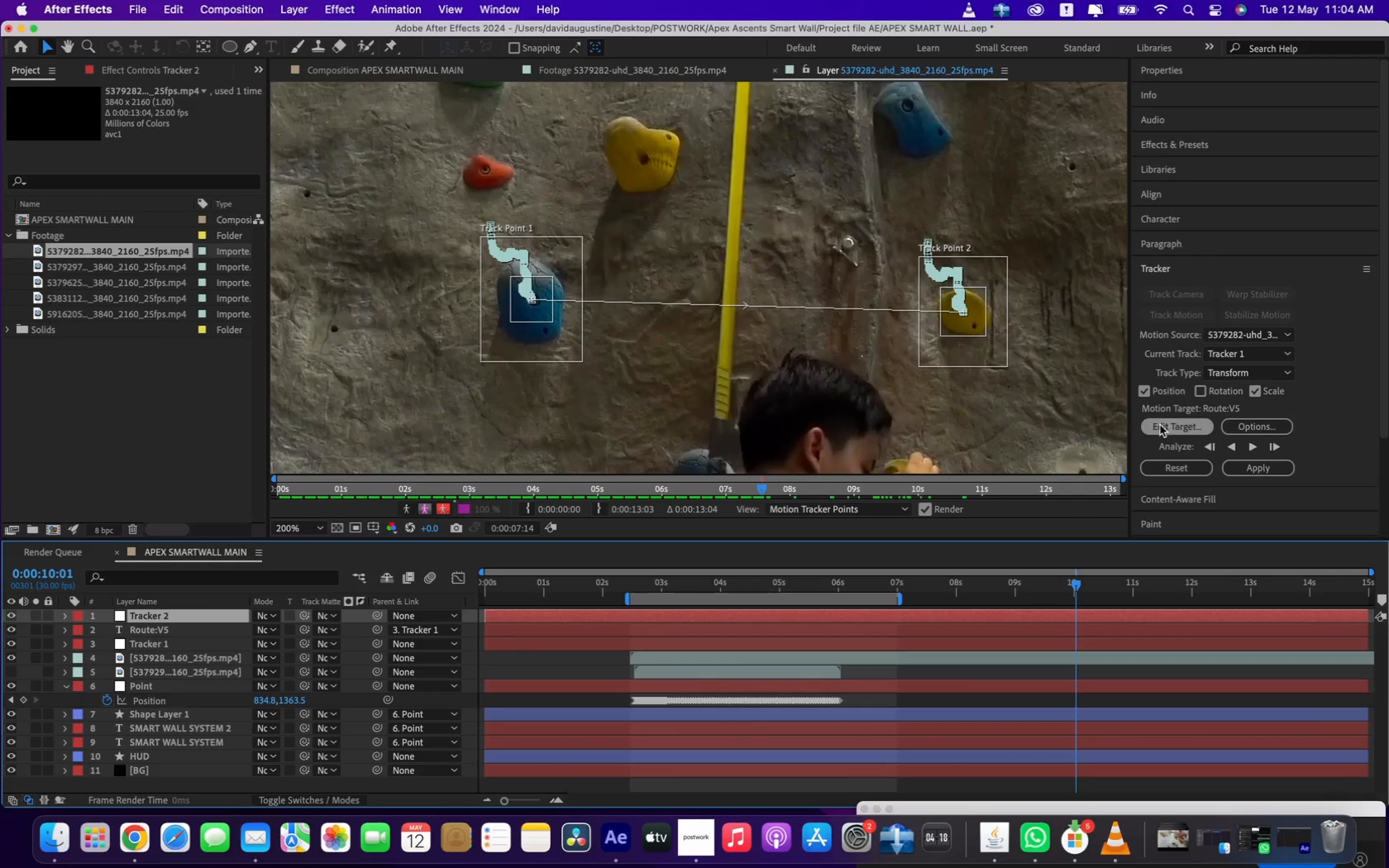 
left_click([1177, 428])
 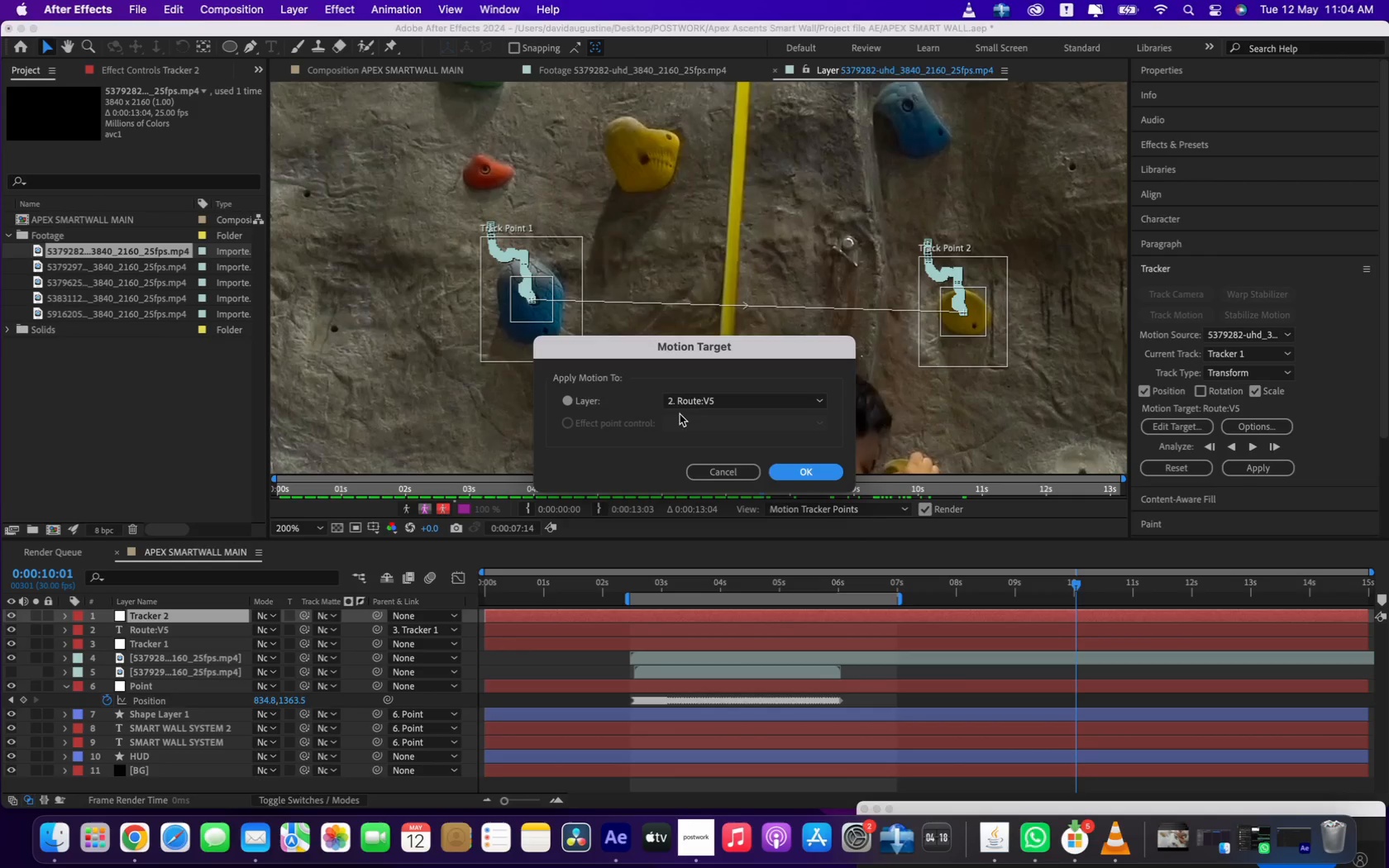 
left_click([696, 402])
 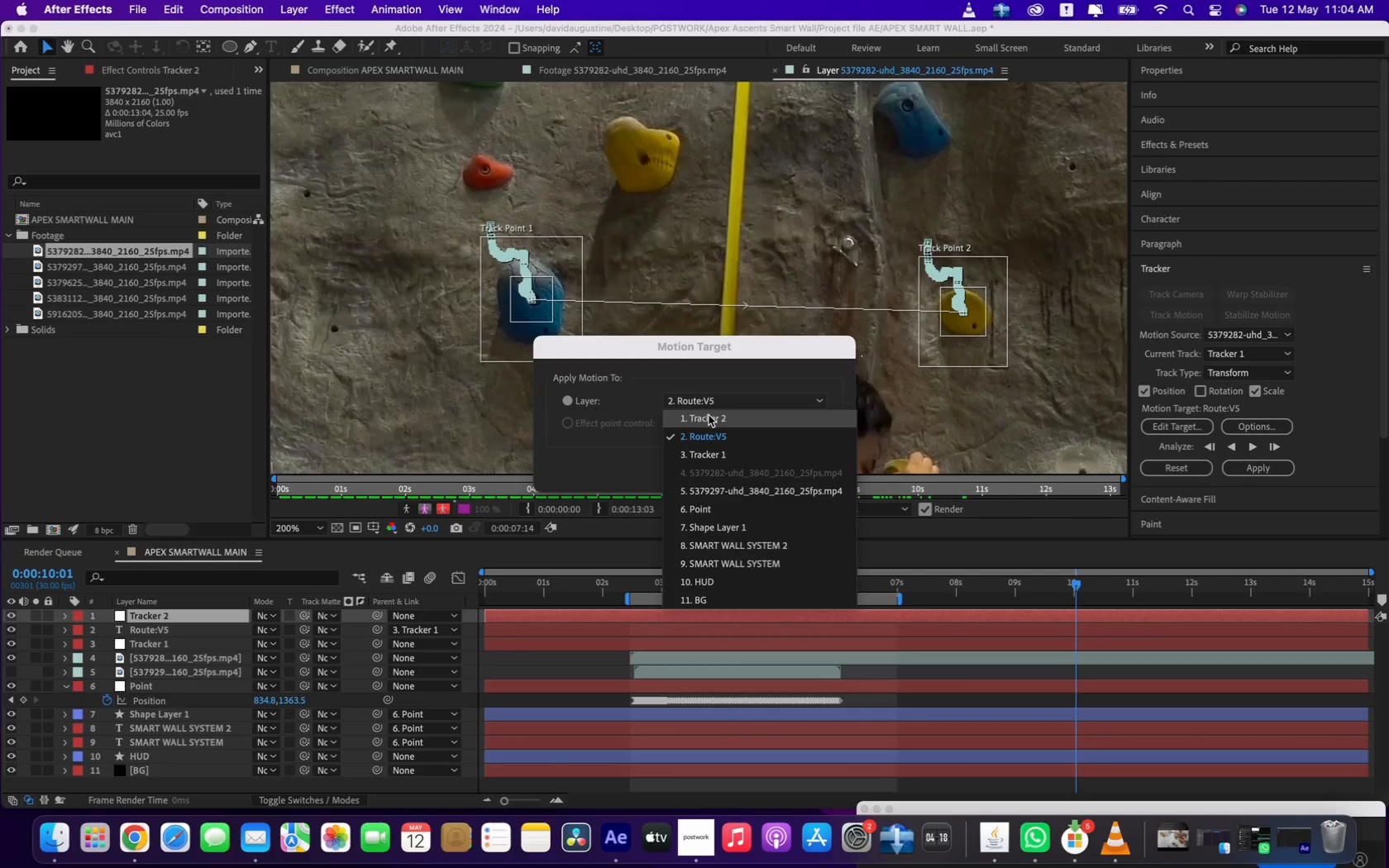 
left_click([709, 415])
 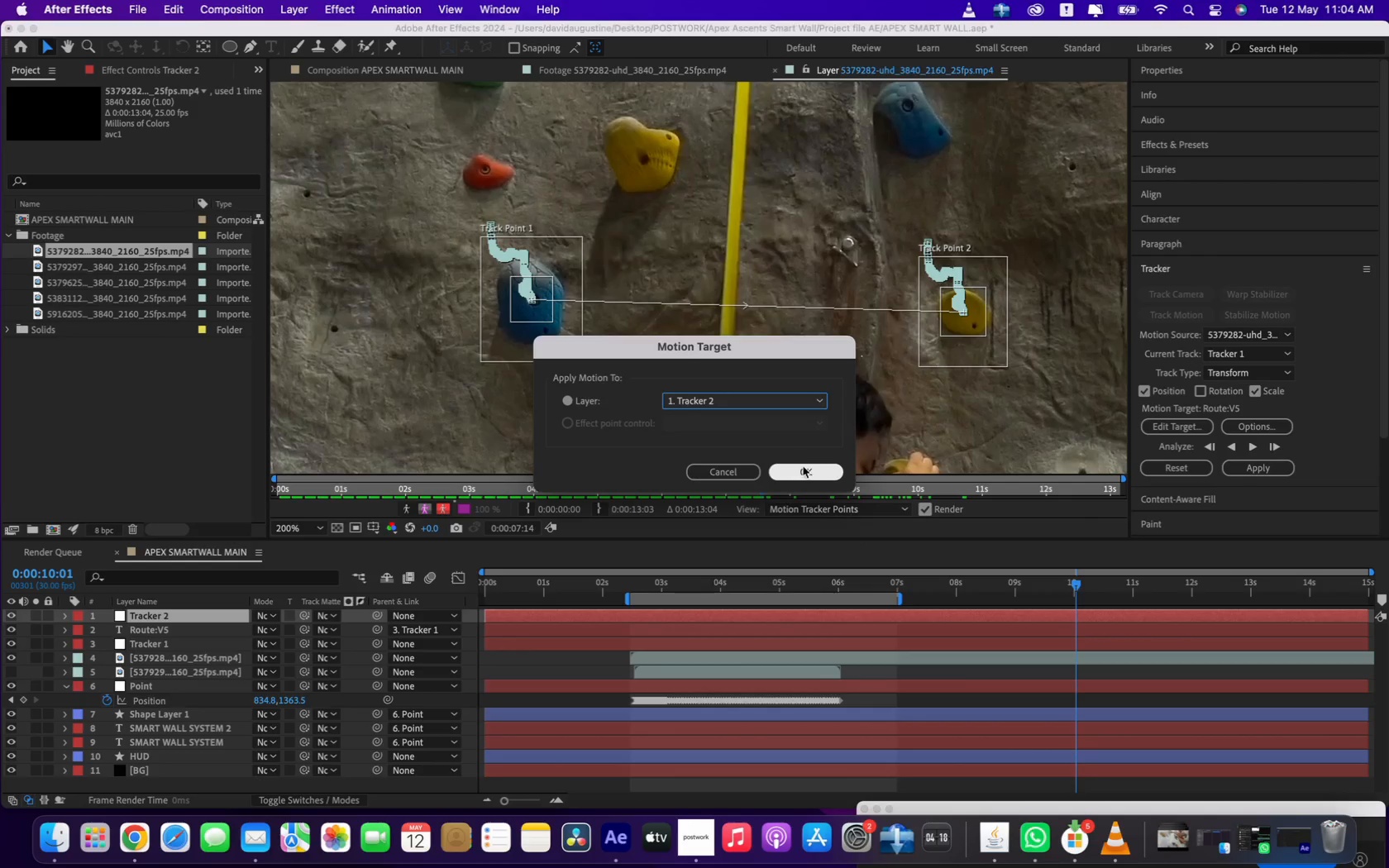 
left_click([803, 466])
 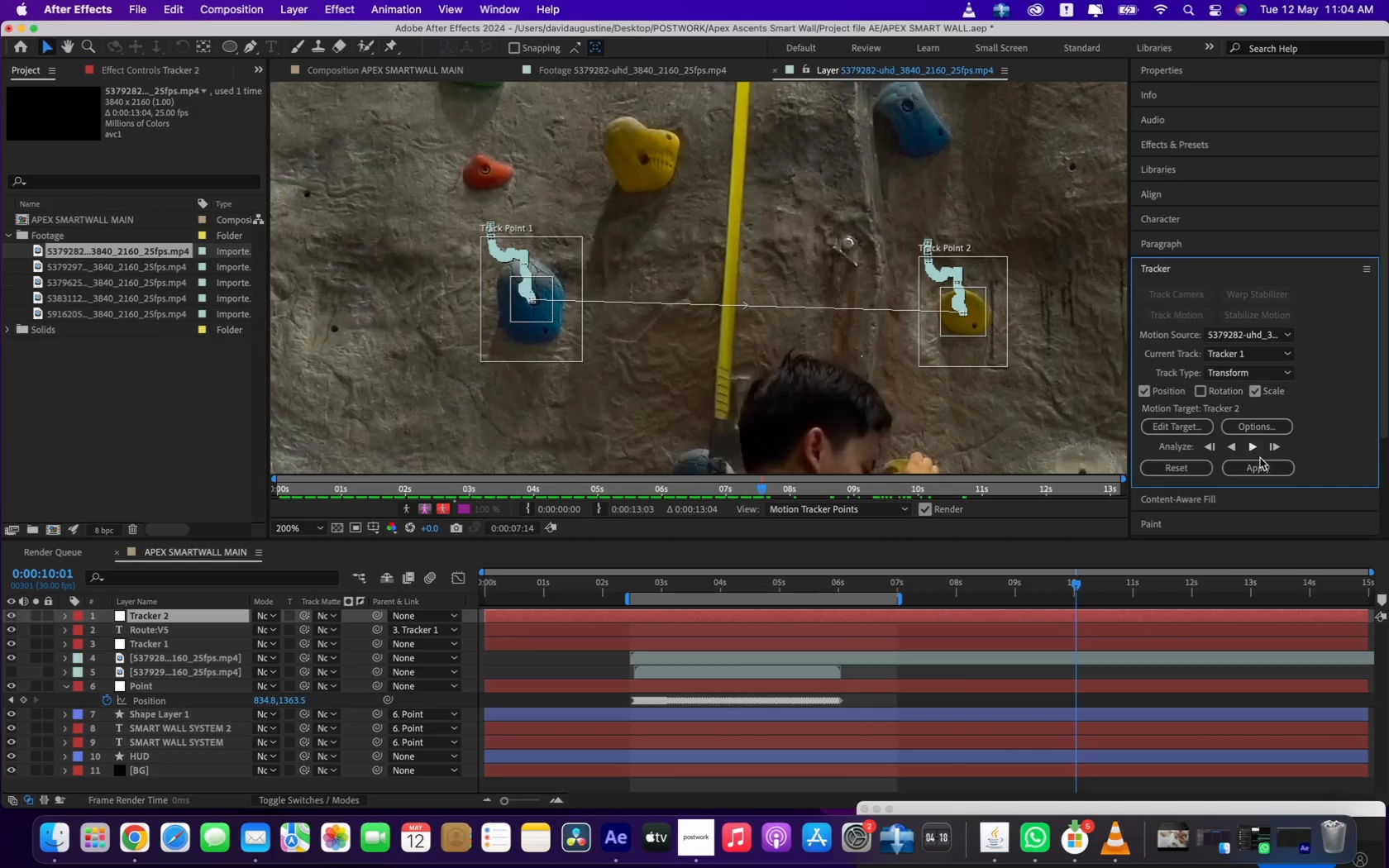 
left_click([1262, 461])
 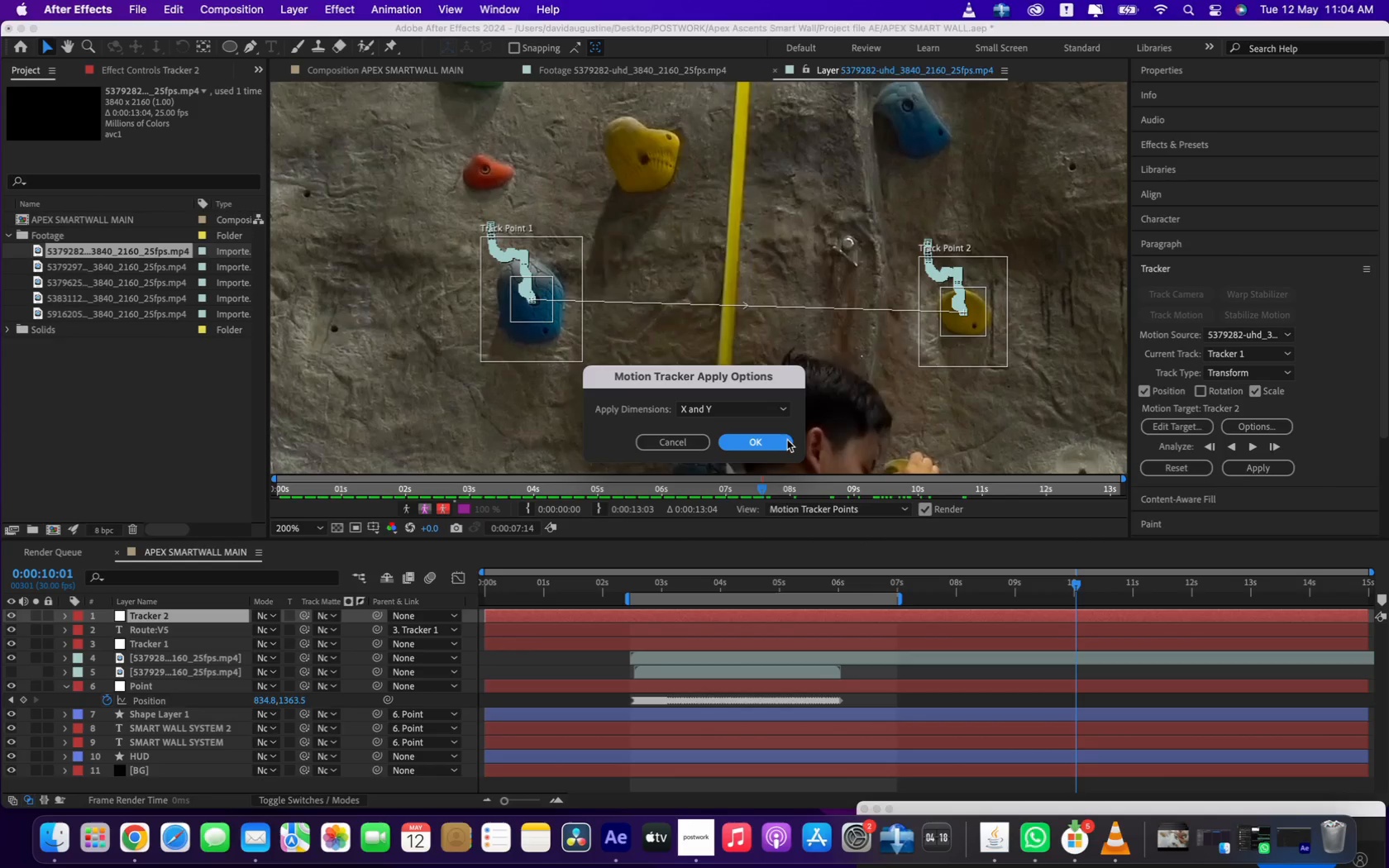 
left_click([772, 443])
 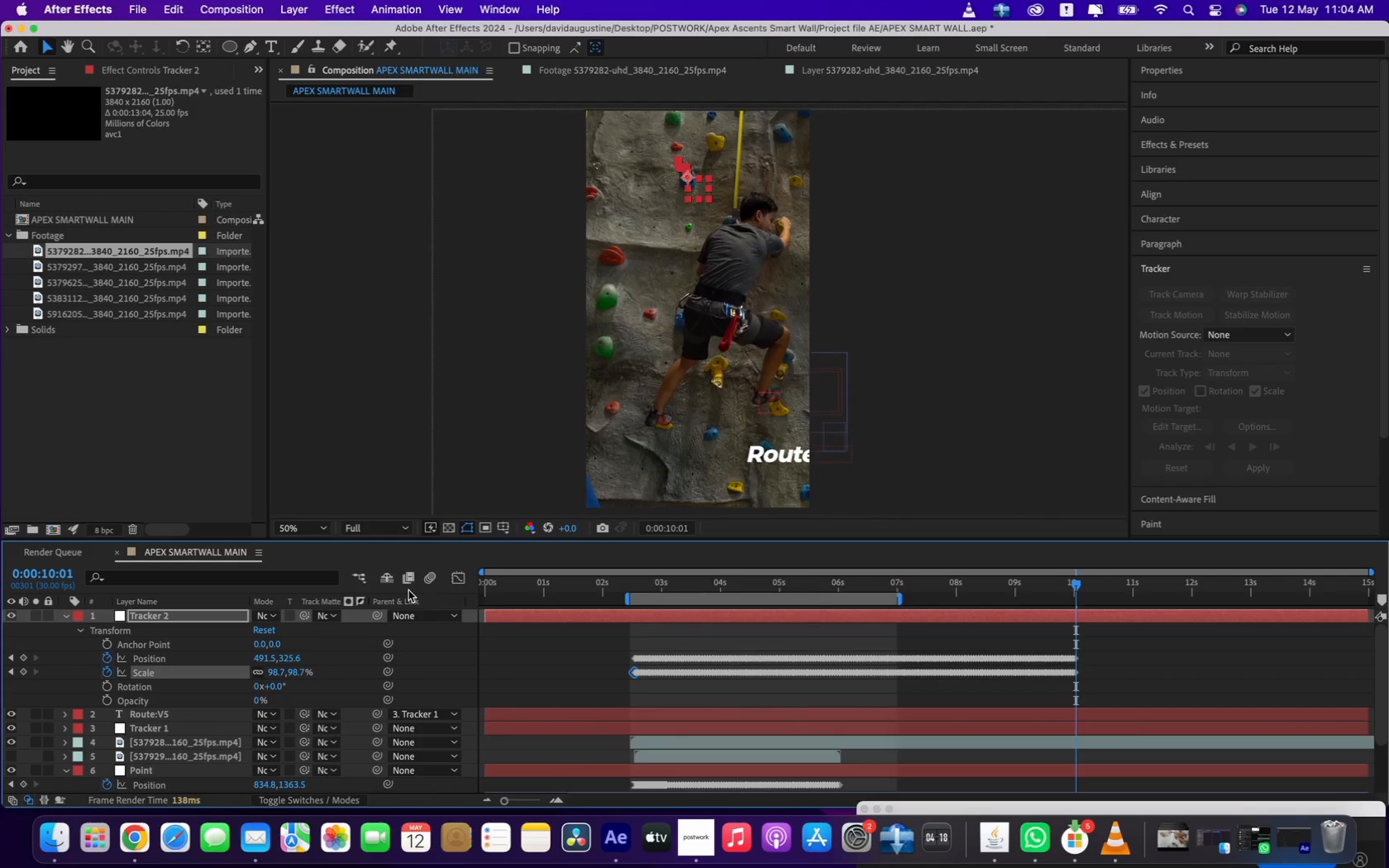 
wait(6.68)
 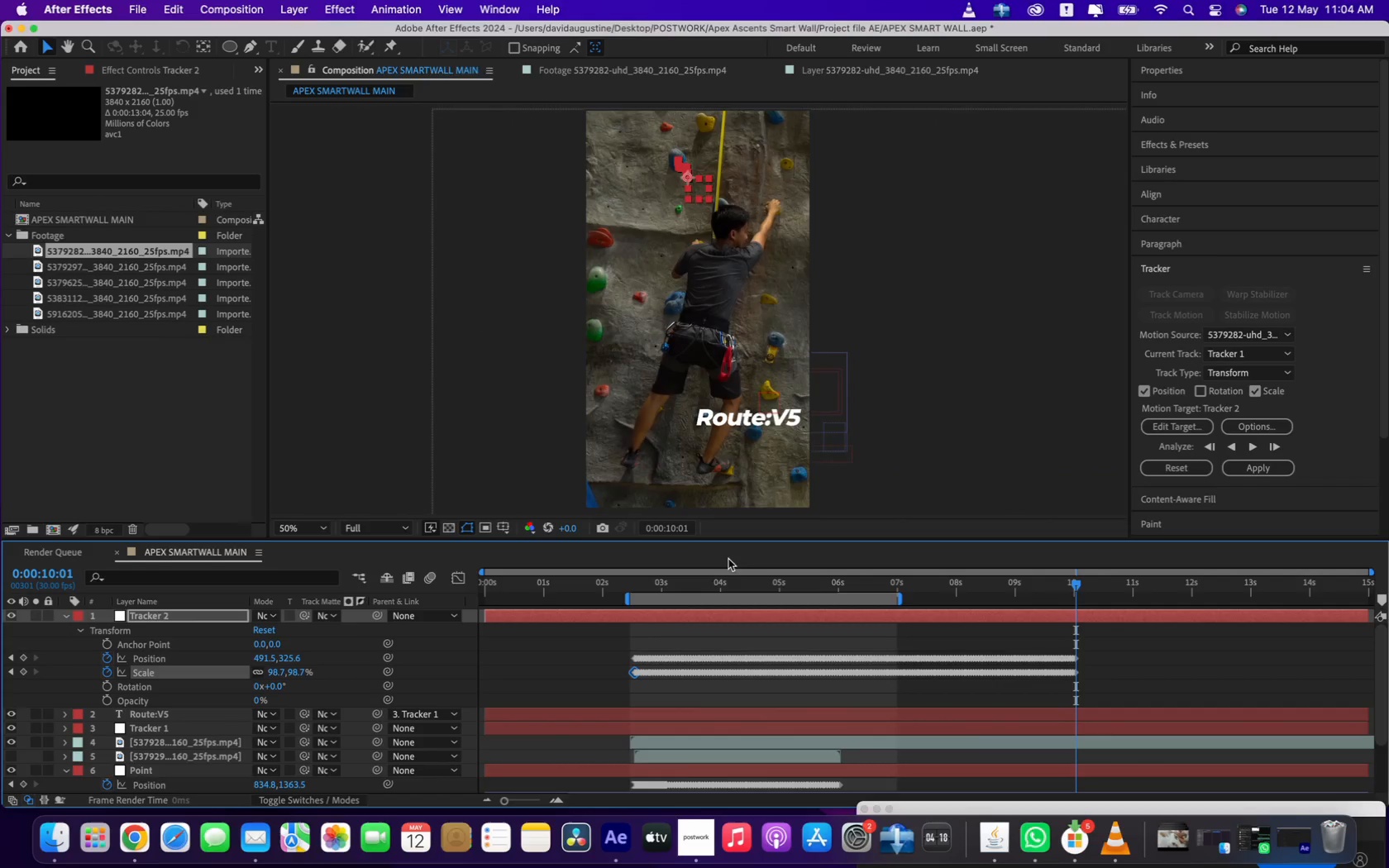 
left_click([77, 617])
 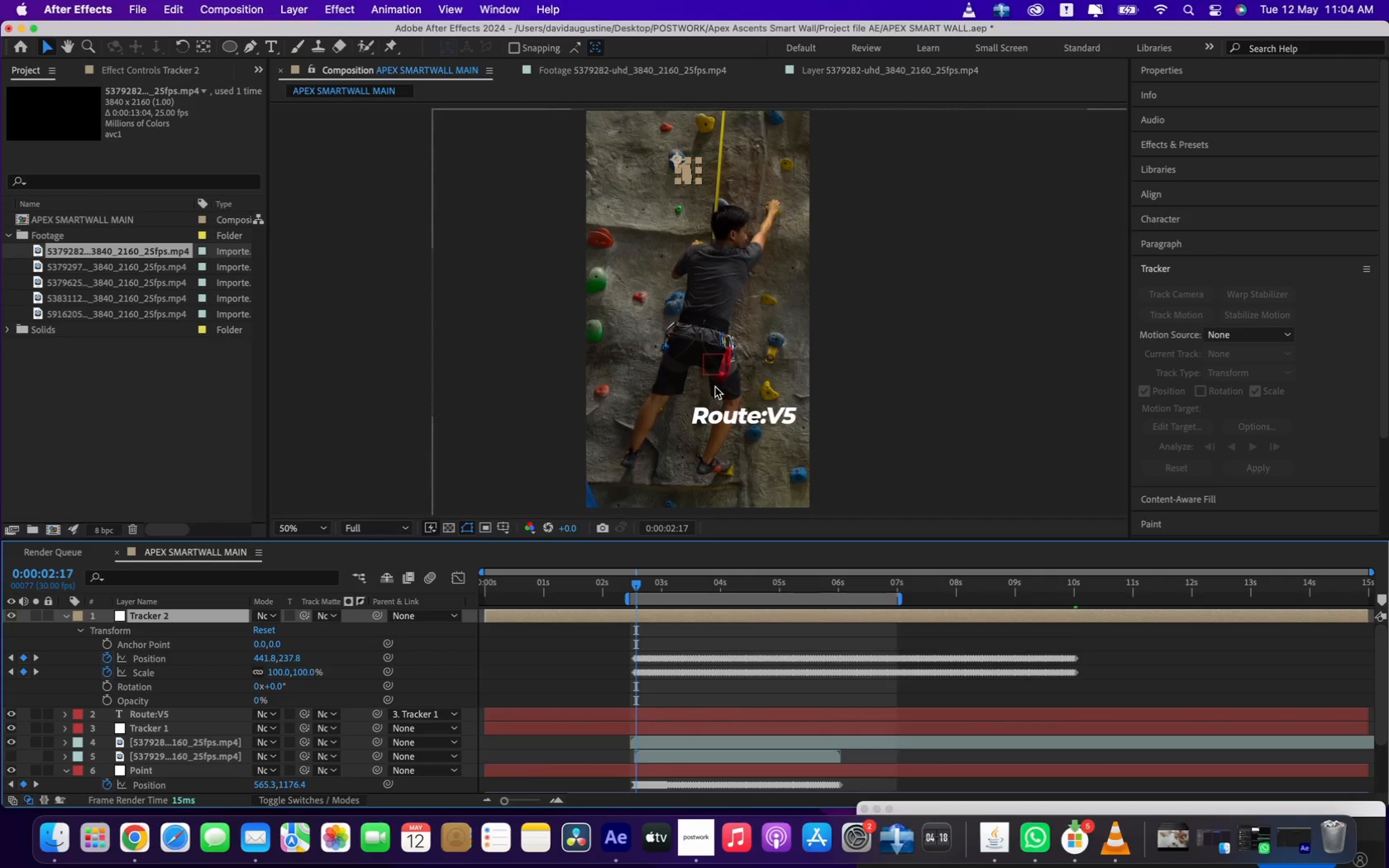 
wait(12.01)
 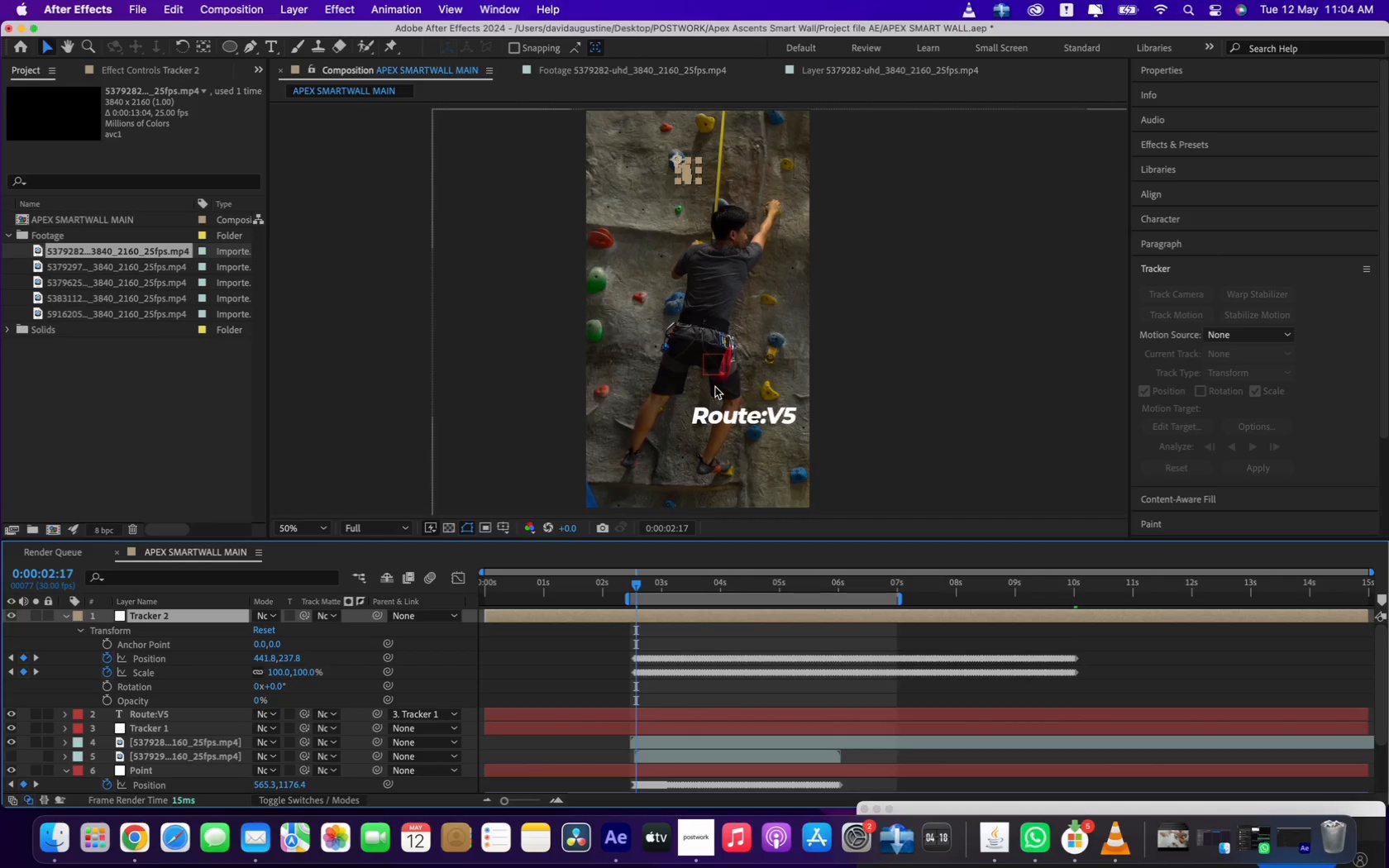 
scroll: coordinate [660, 148], scroll_direction: up, amount: 2.0
 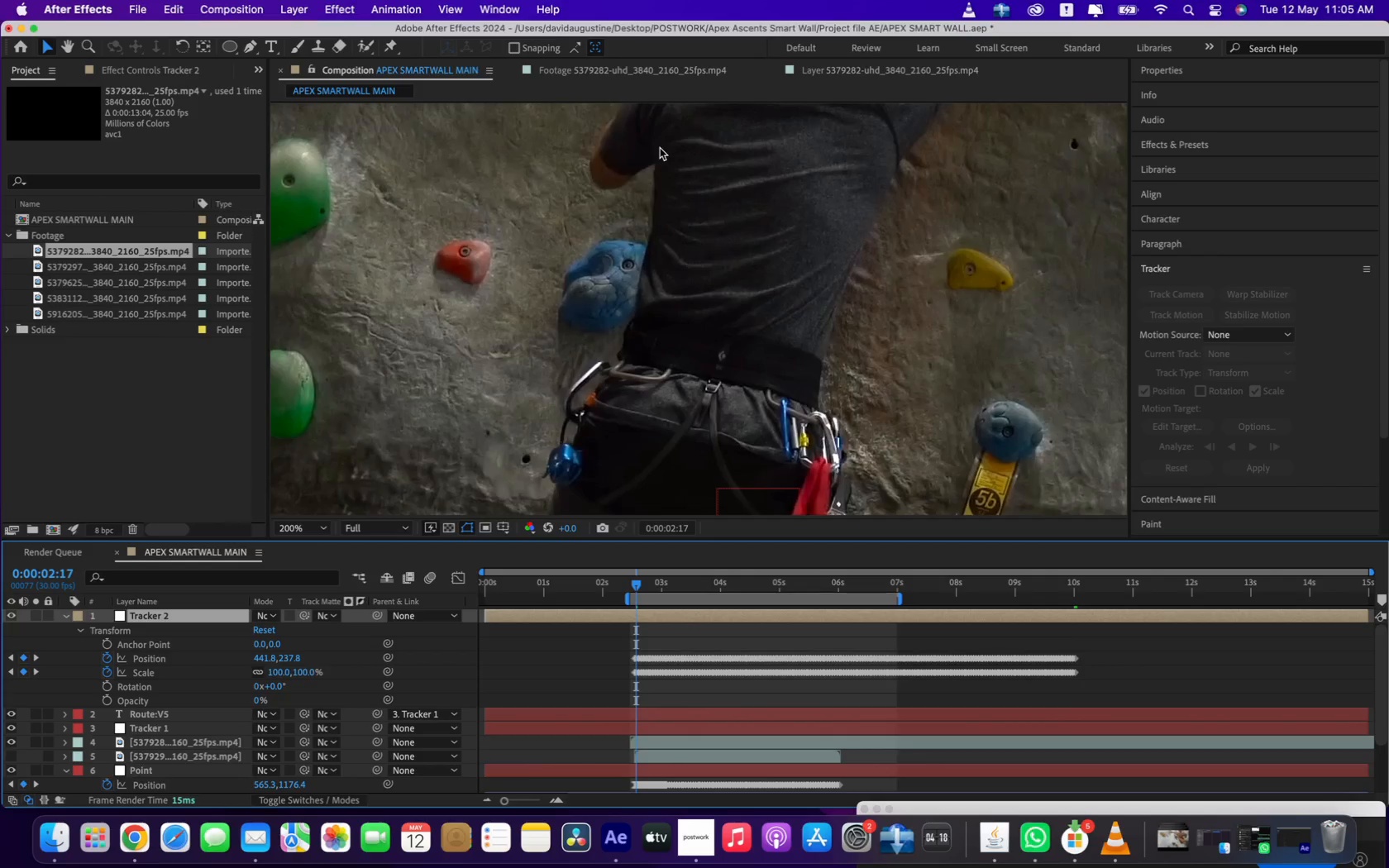 
key(H)
 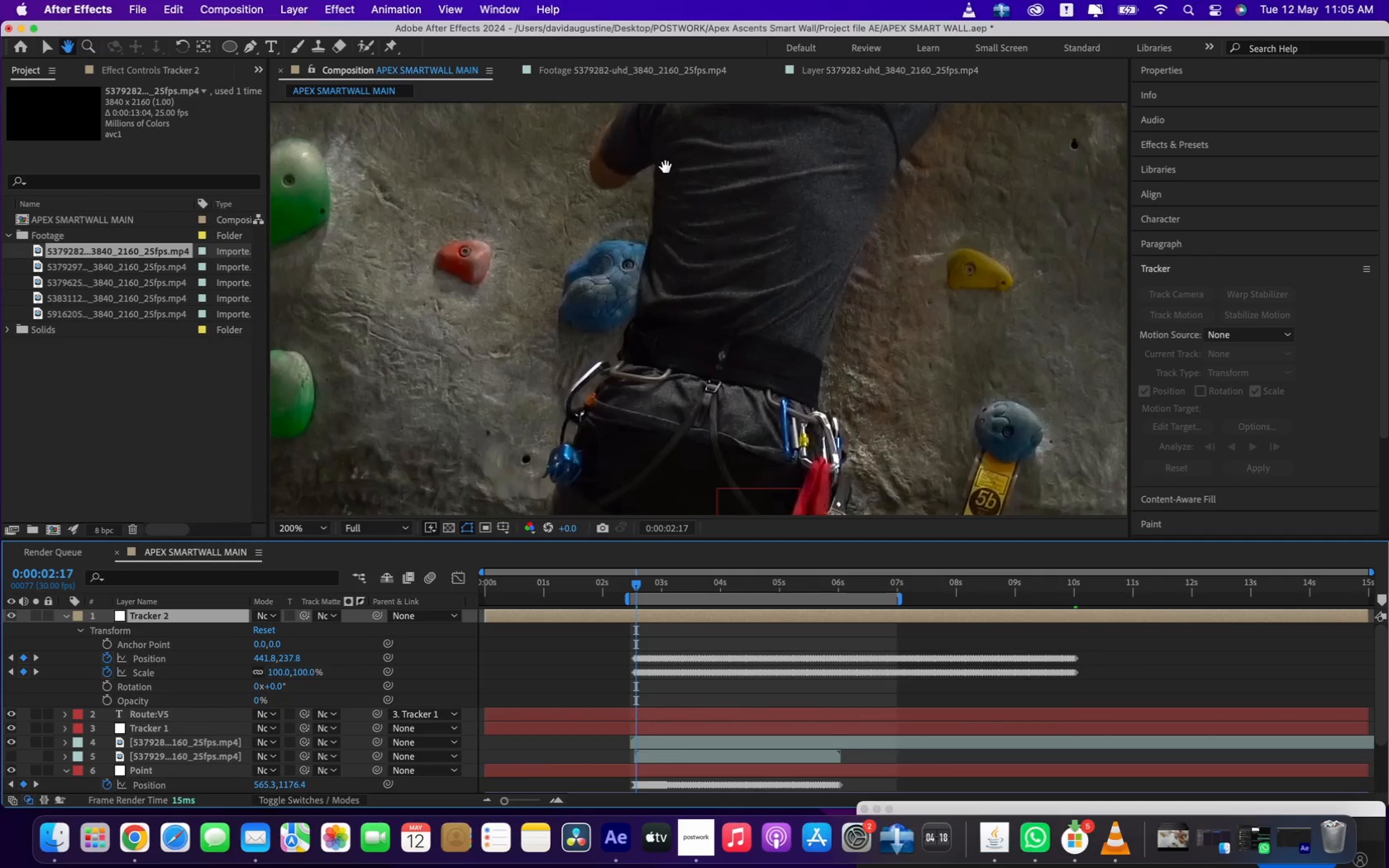 
left_click_drag(start_coordinate=[666, 167], to_coordinate=[704, 317])
 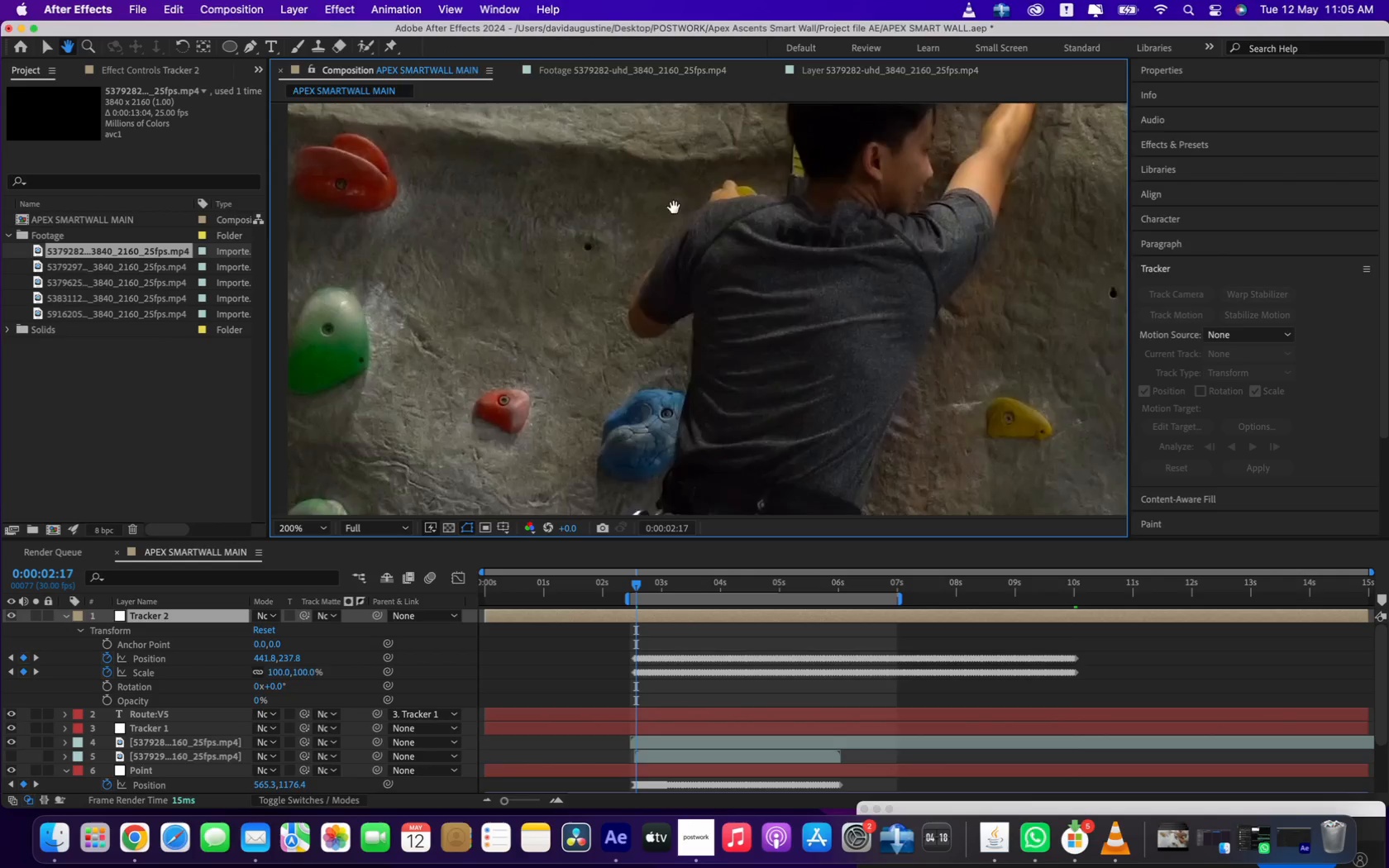 
left_click_drag(start_coordinate=[674, 207], to_coordinate=[713, 347])
 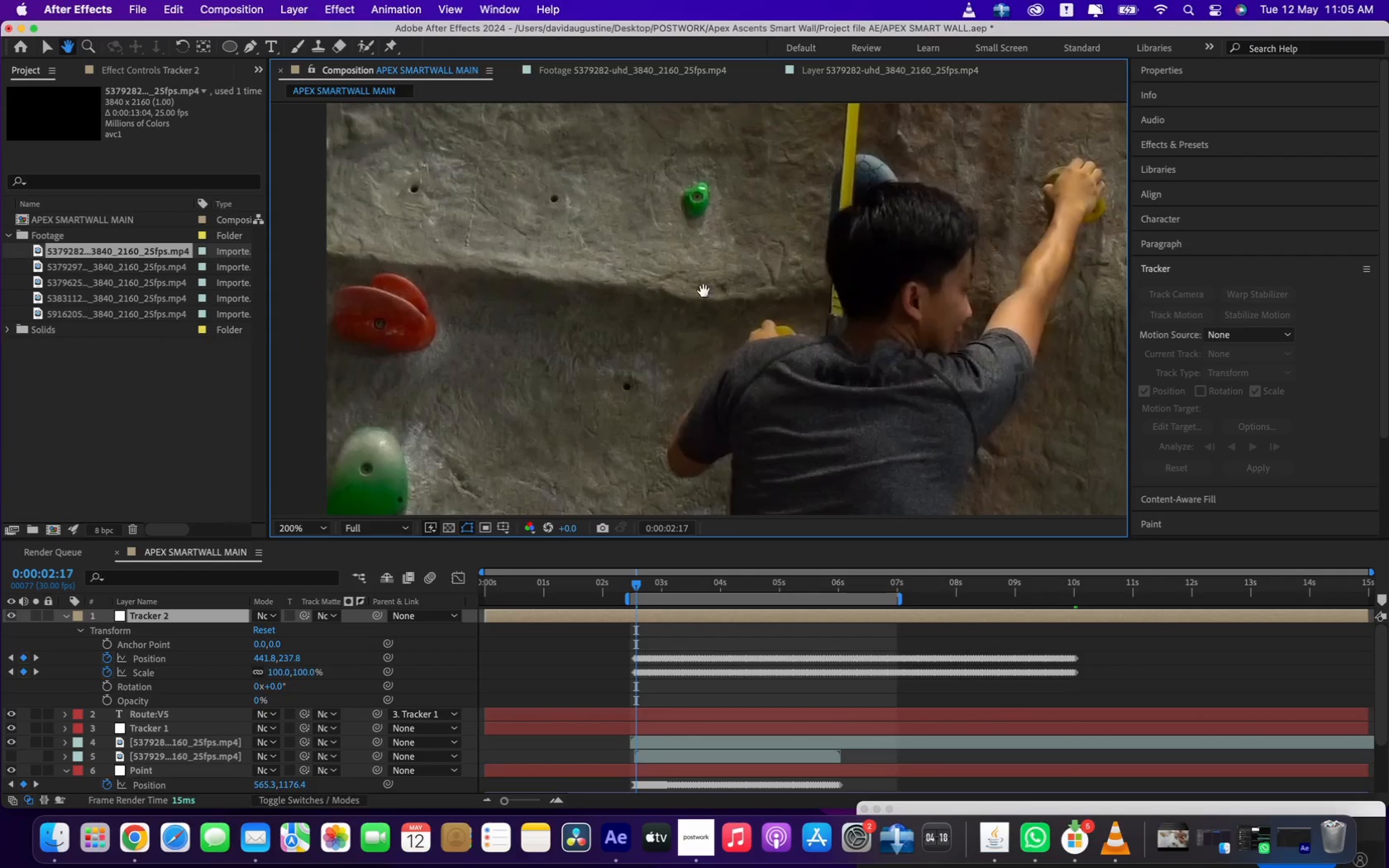 
left_click_drag(start_coordinate=[698, 269], to_coordinate=[733, 390])
 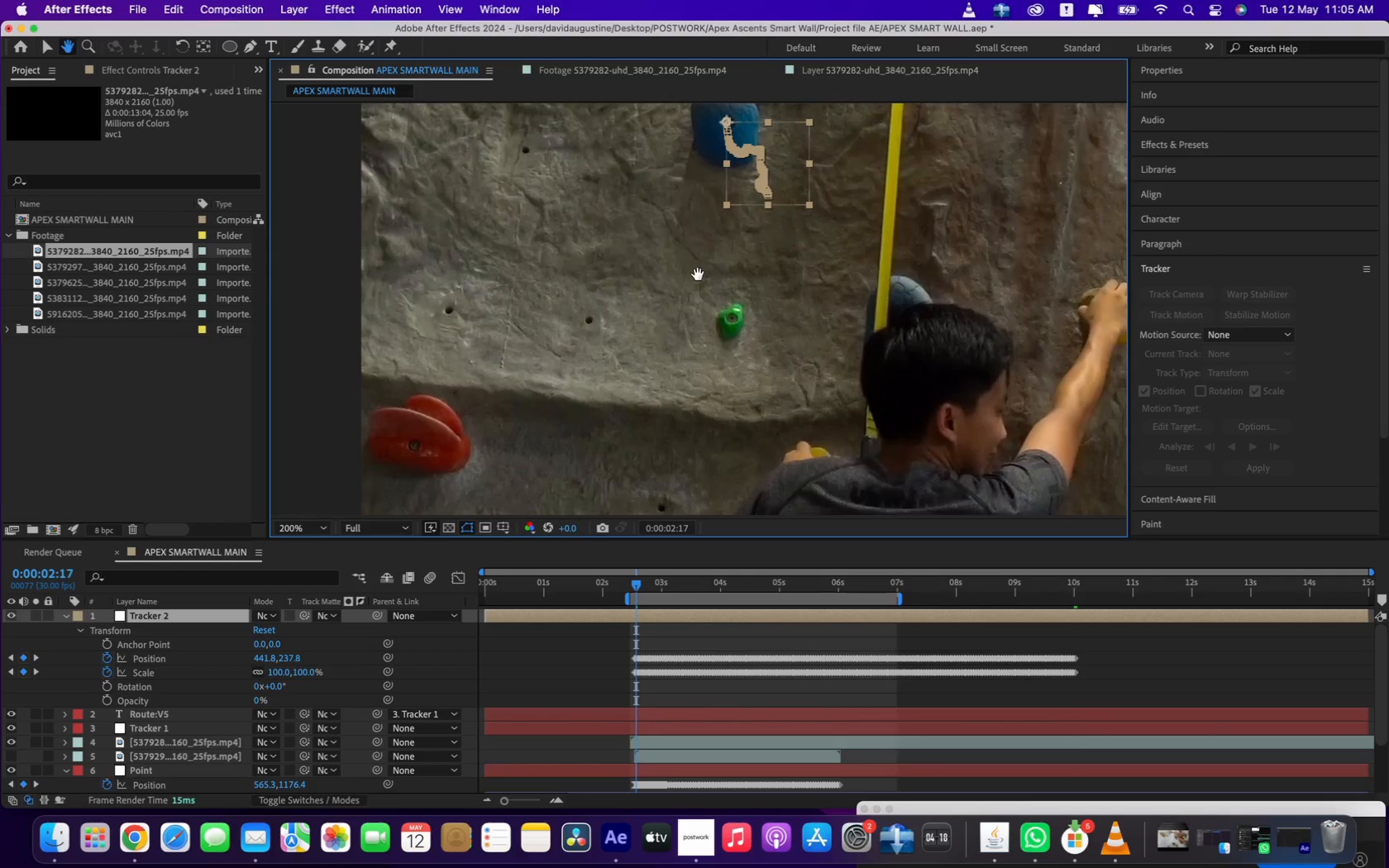 
left_click_drag(start_coordinate=[698, 274], to_coordinate=[723, 386])
 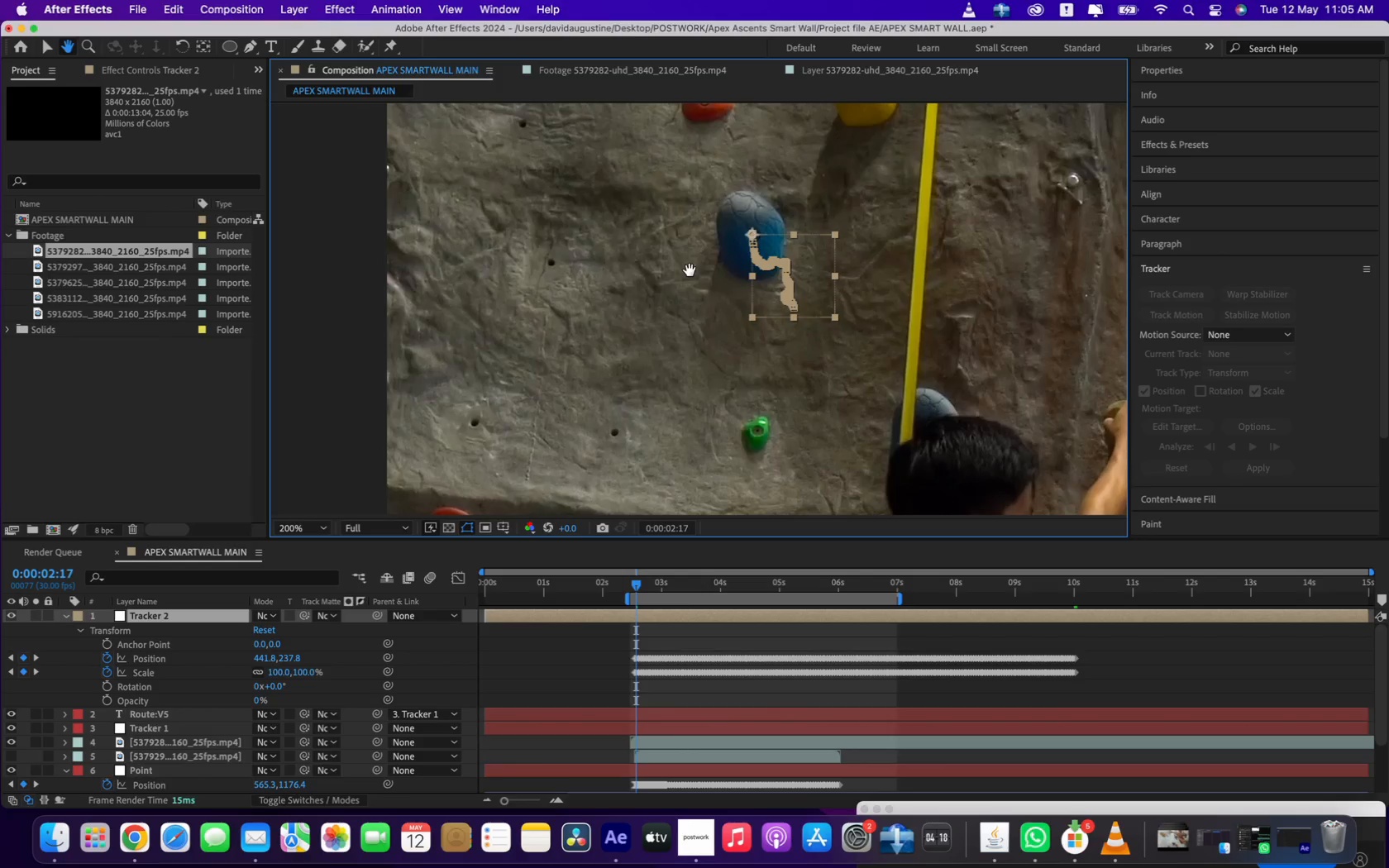 
left_click_drag(start_coordinate=[690, 270], to_coordinate=[688, 357])
 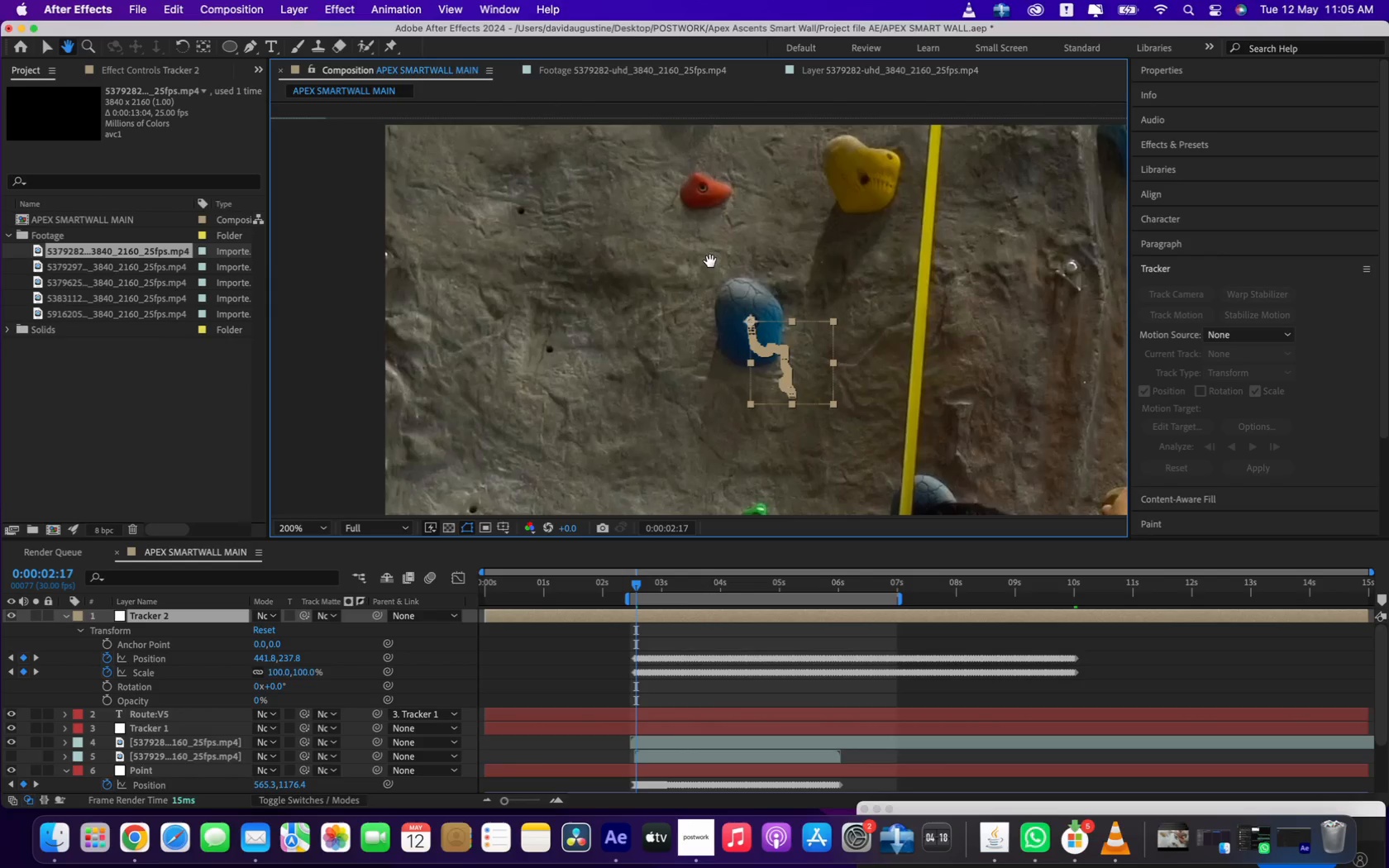 
left_click_drag(start_coordinate=[710, 261], to_coordinate=[666, 250])
 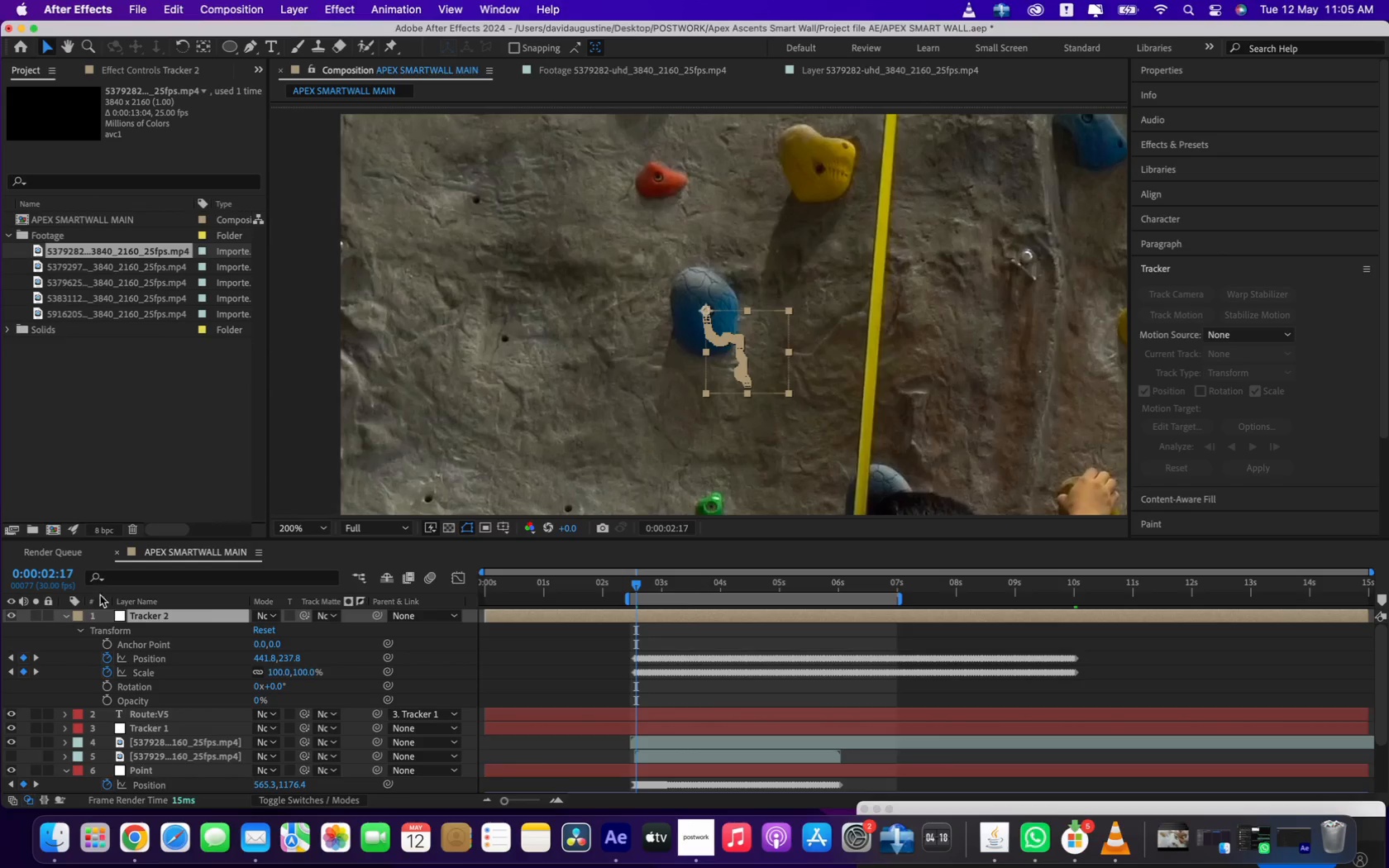 
left_click([102, 615])
 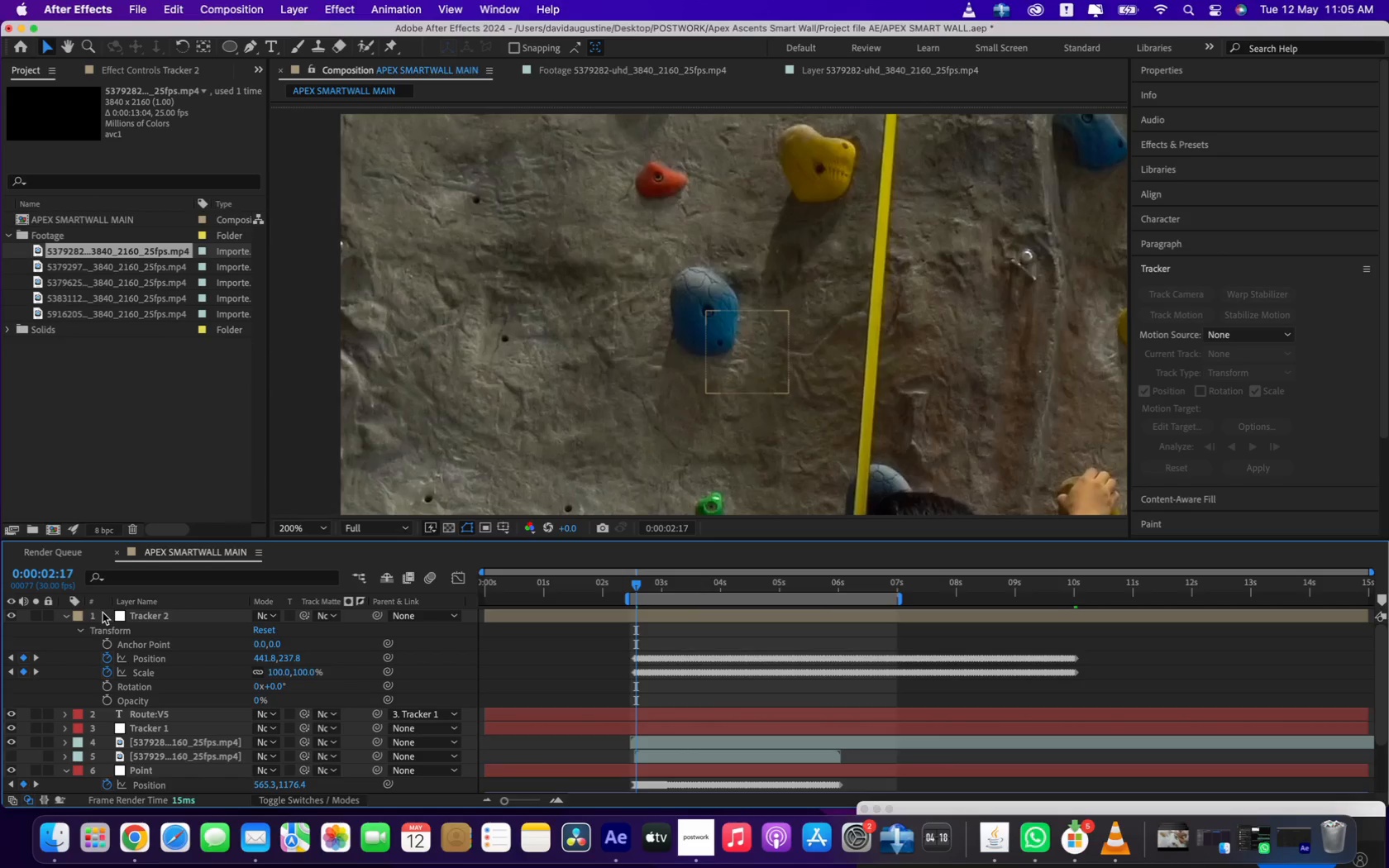 
key(Meta+S)
 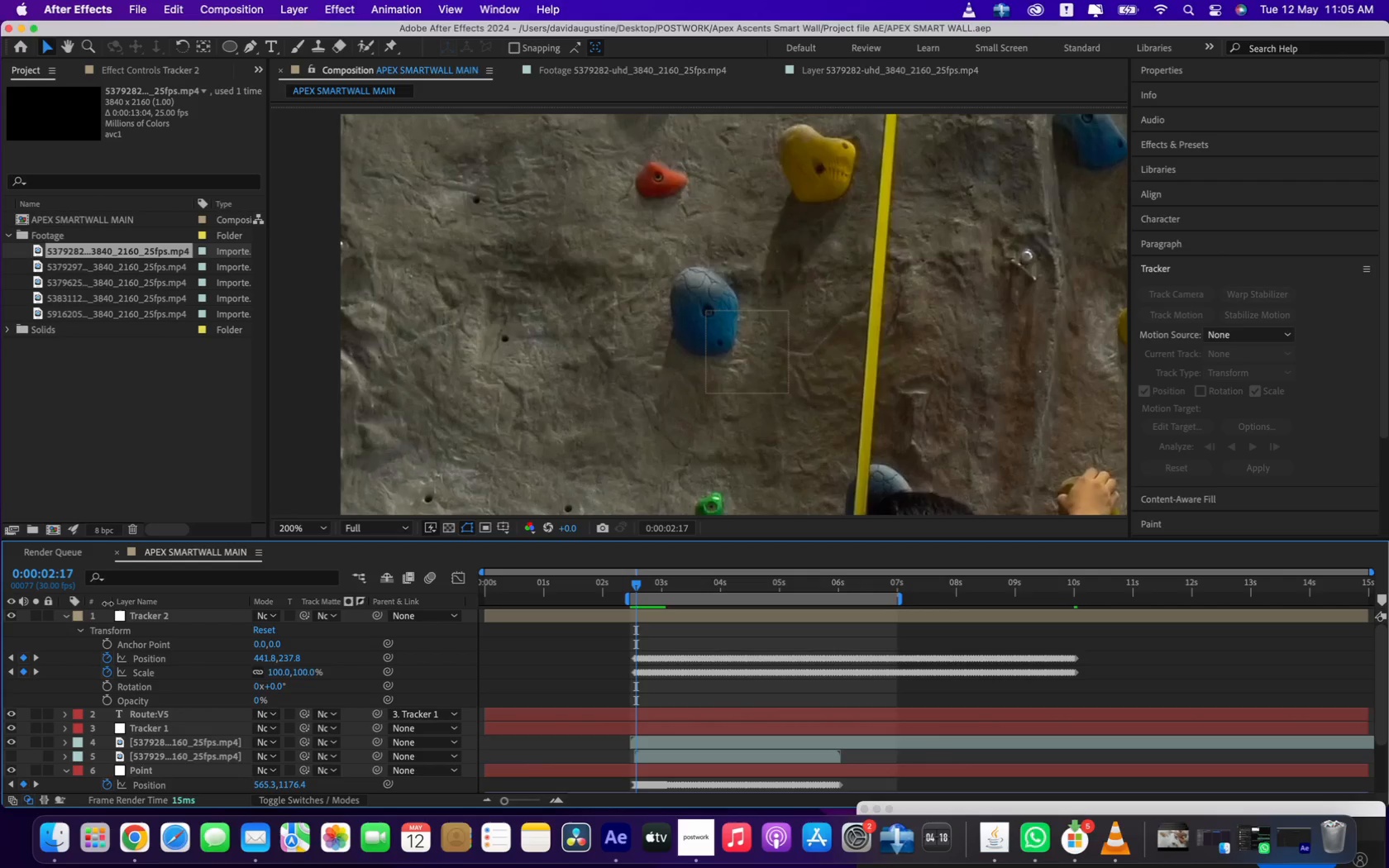 
wait(15.97)
 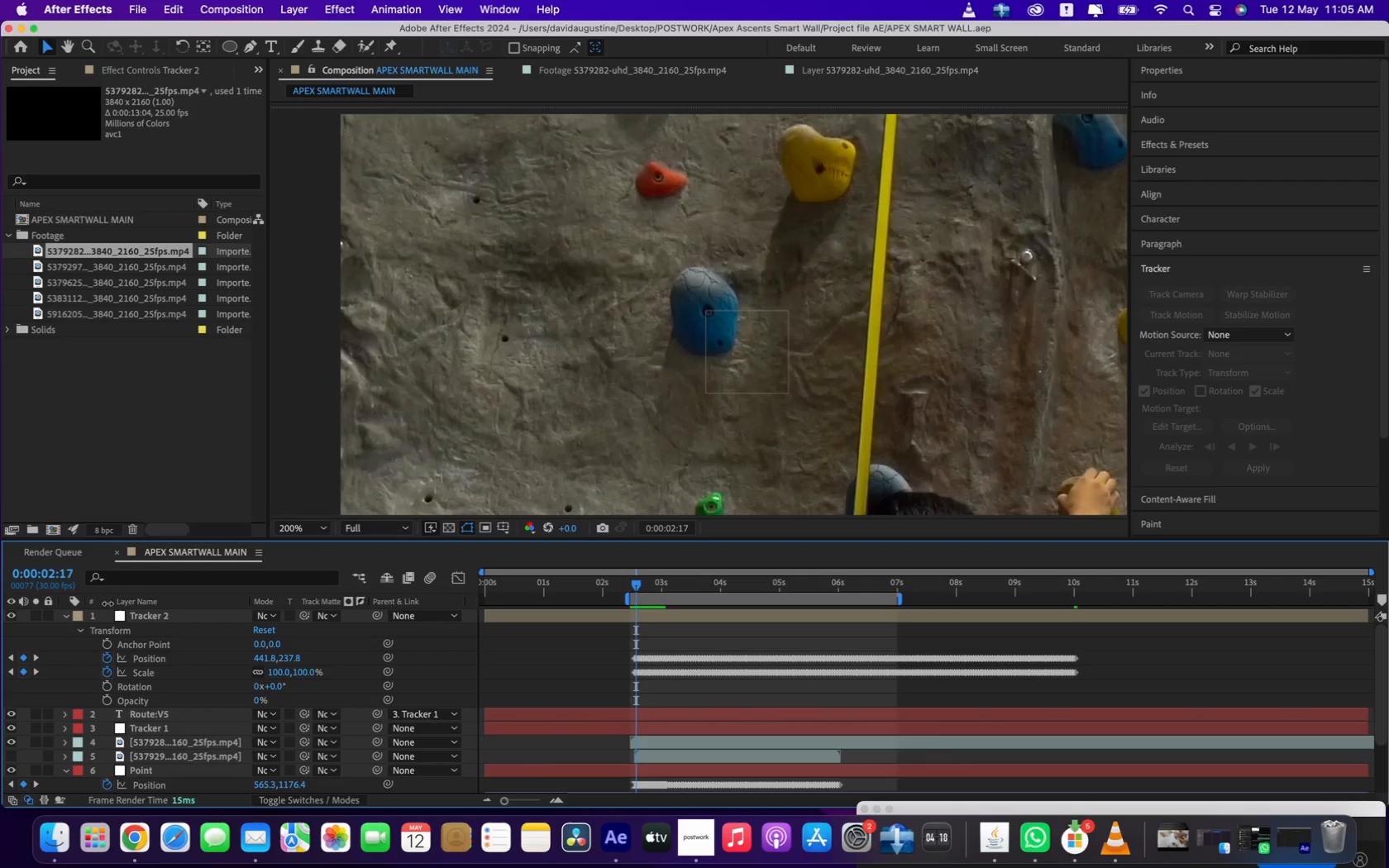 
left_click([99, 617])
 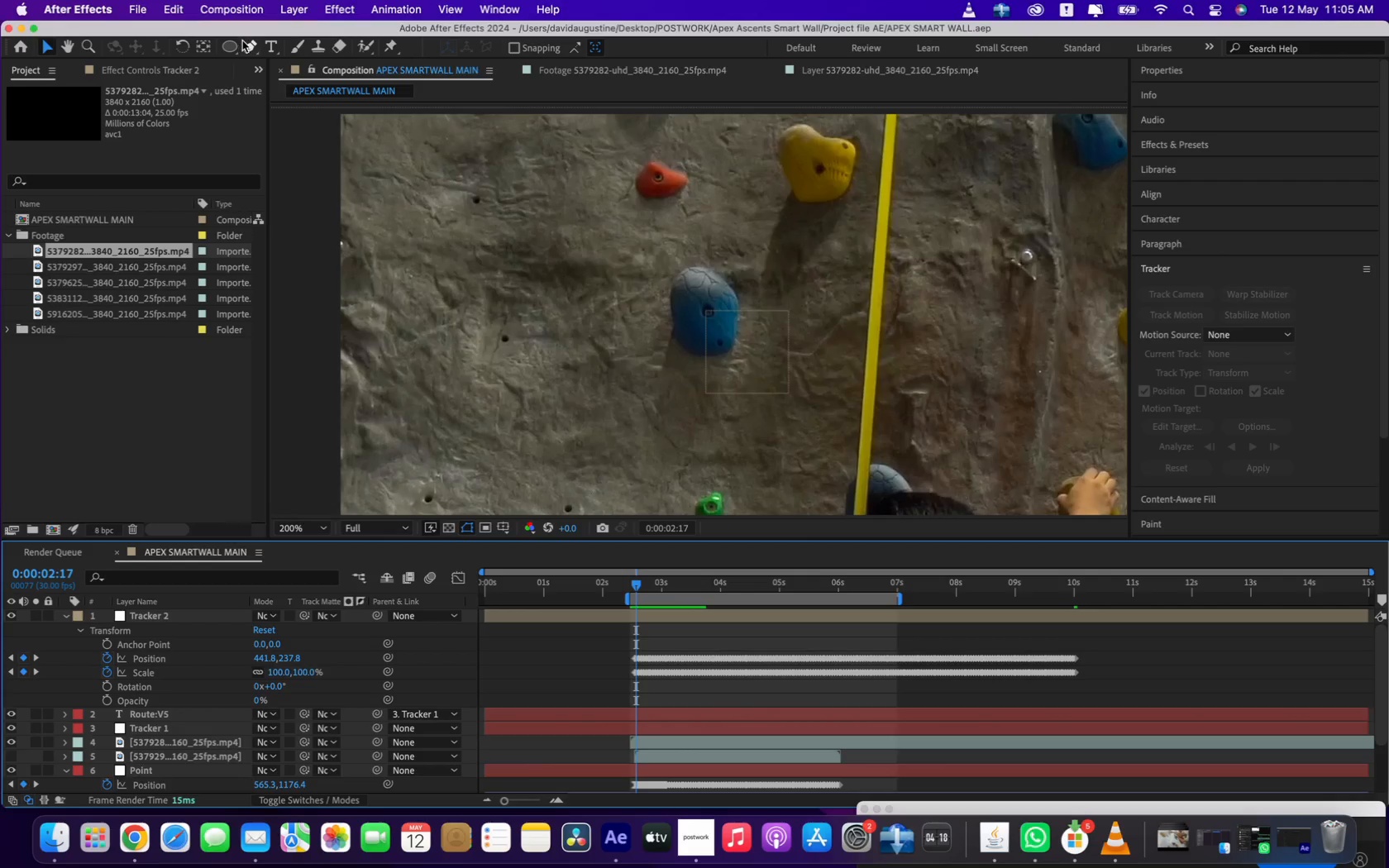 
left_click([246, 46])
 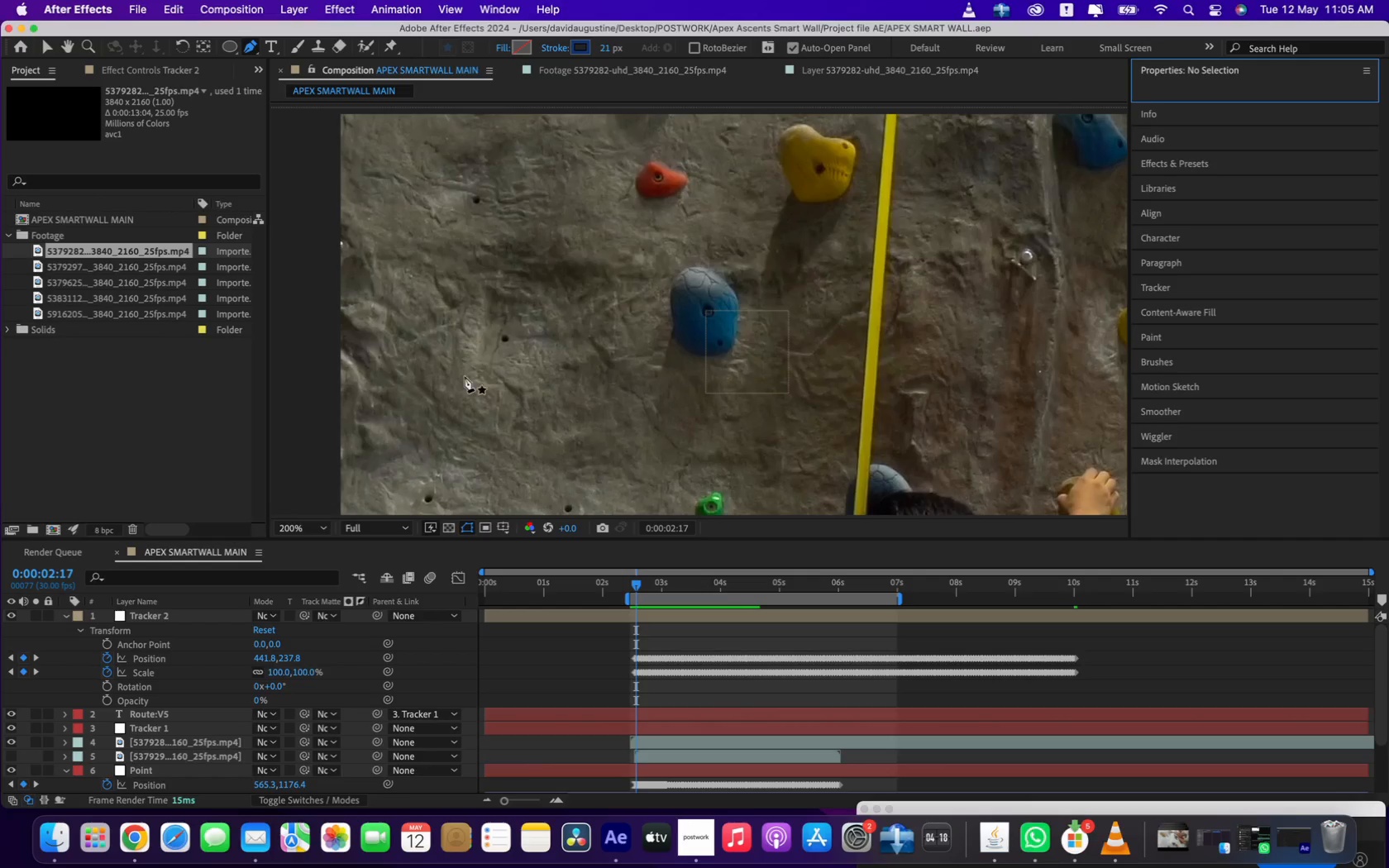 
wait(19.39)
 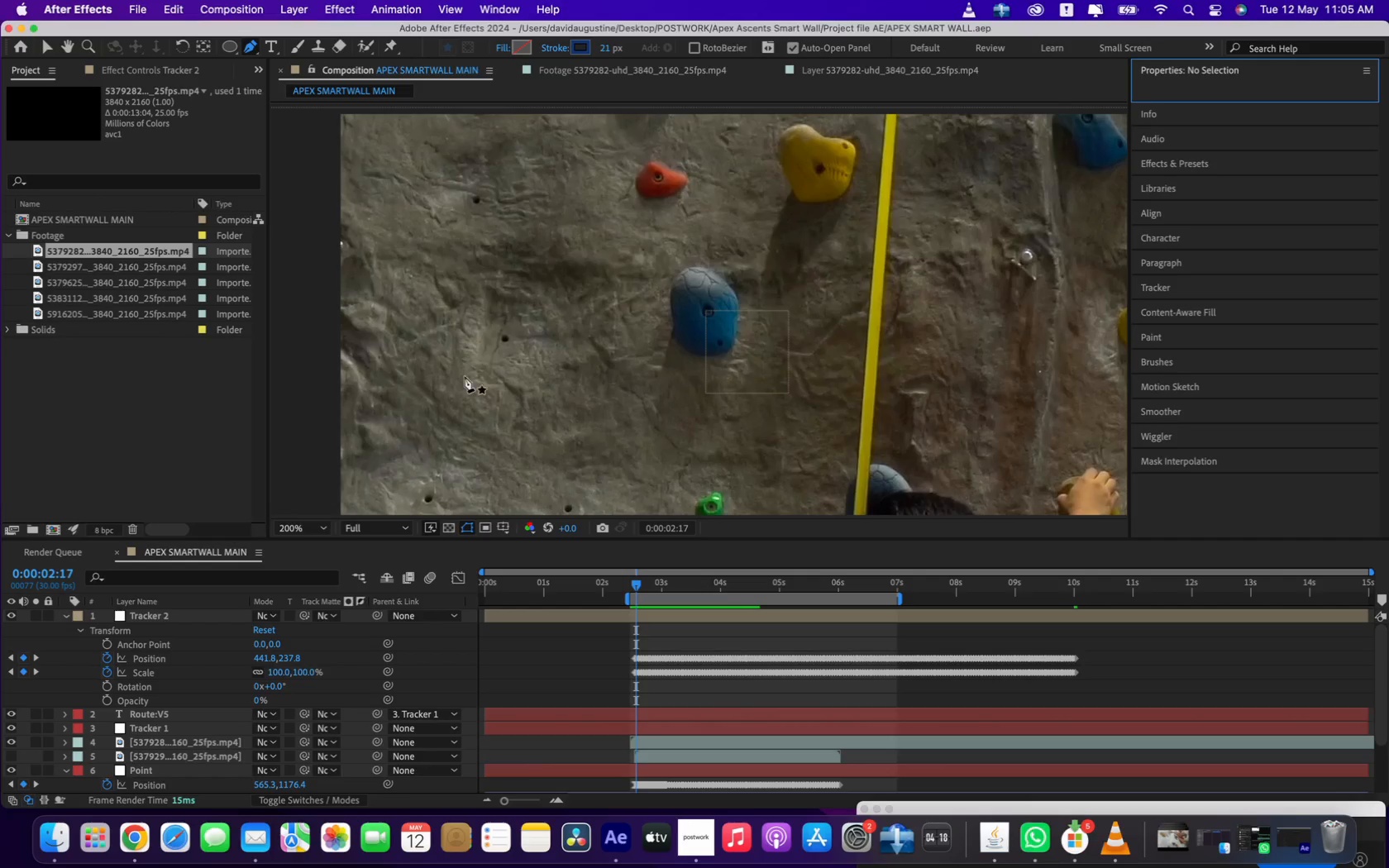 
left_click([553, 431])
 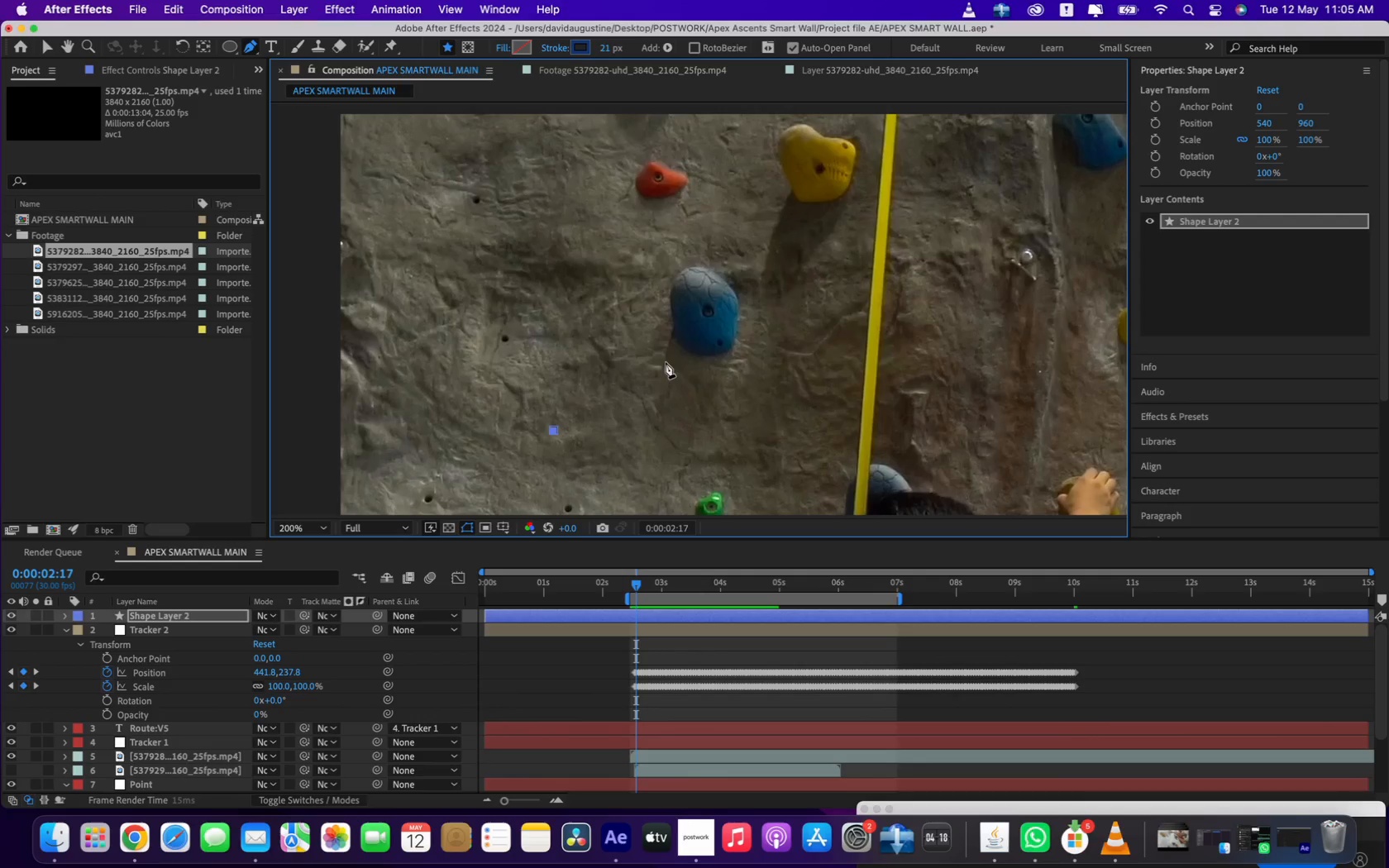 
left_click([668, 357])
 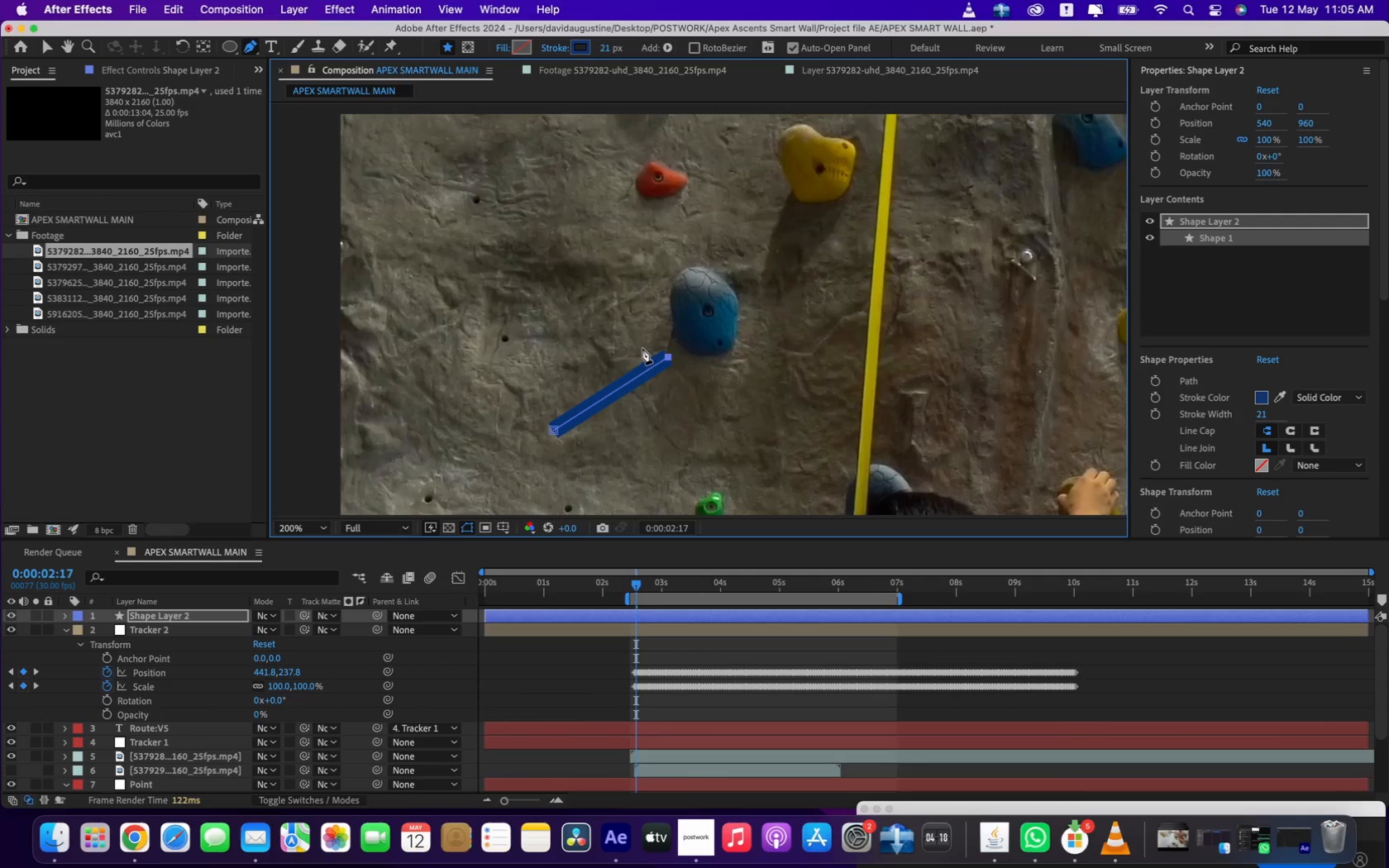 
left_click([629, 345])
 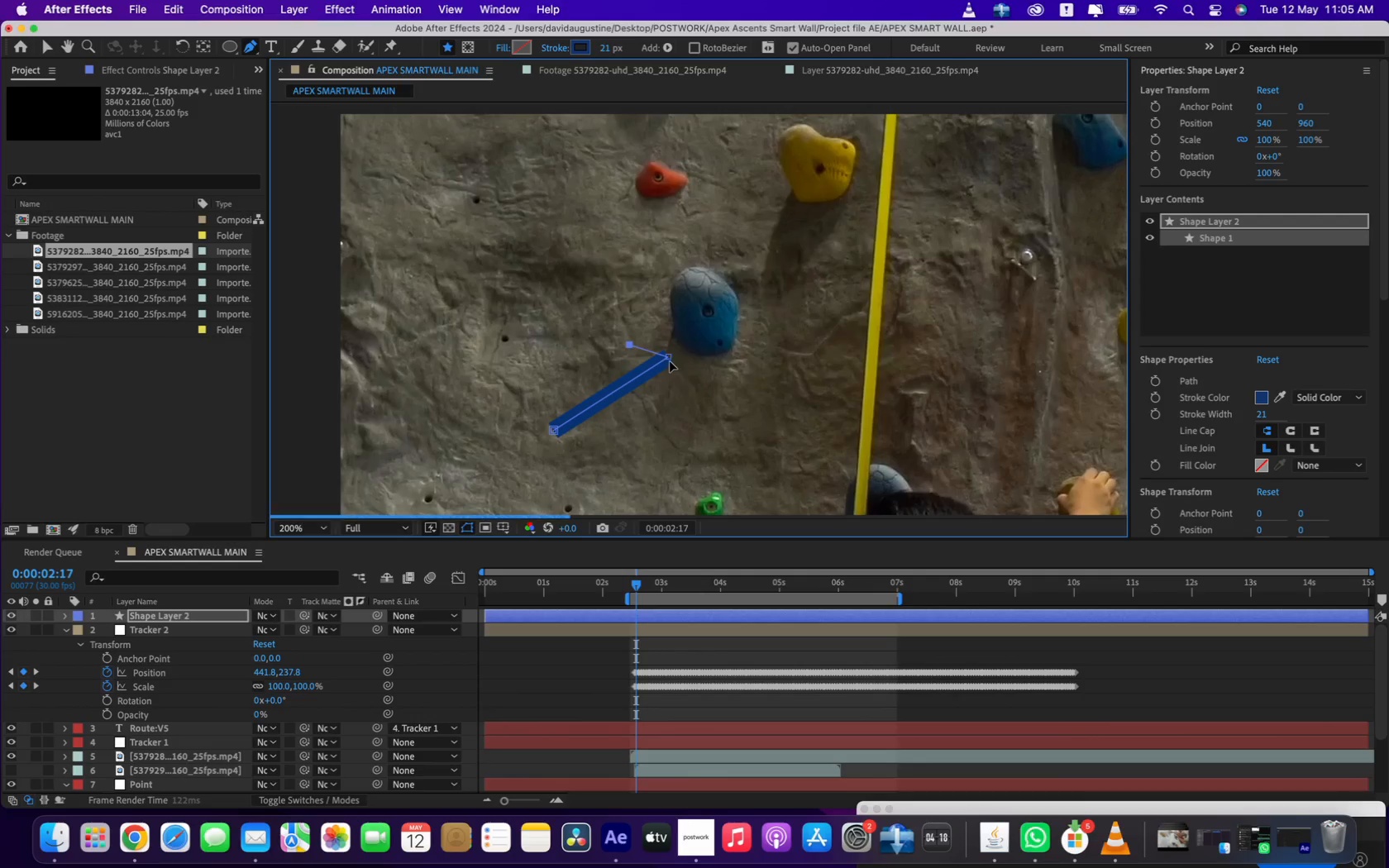 
left_click([669, 357])
 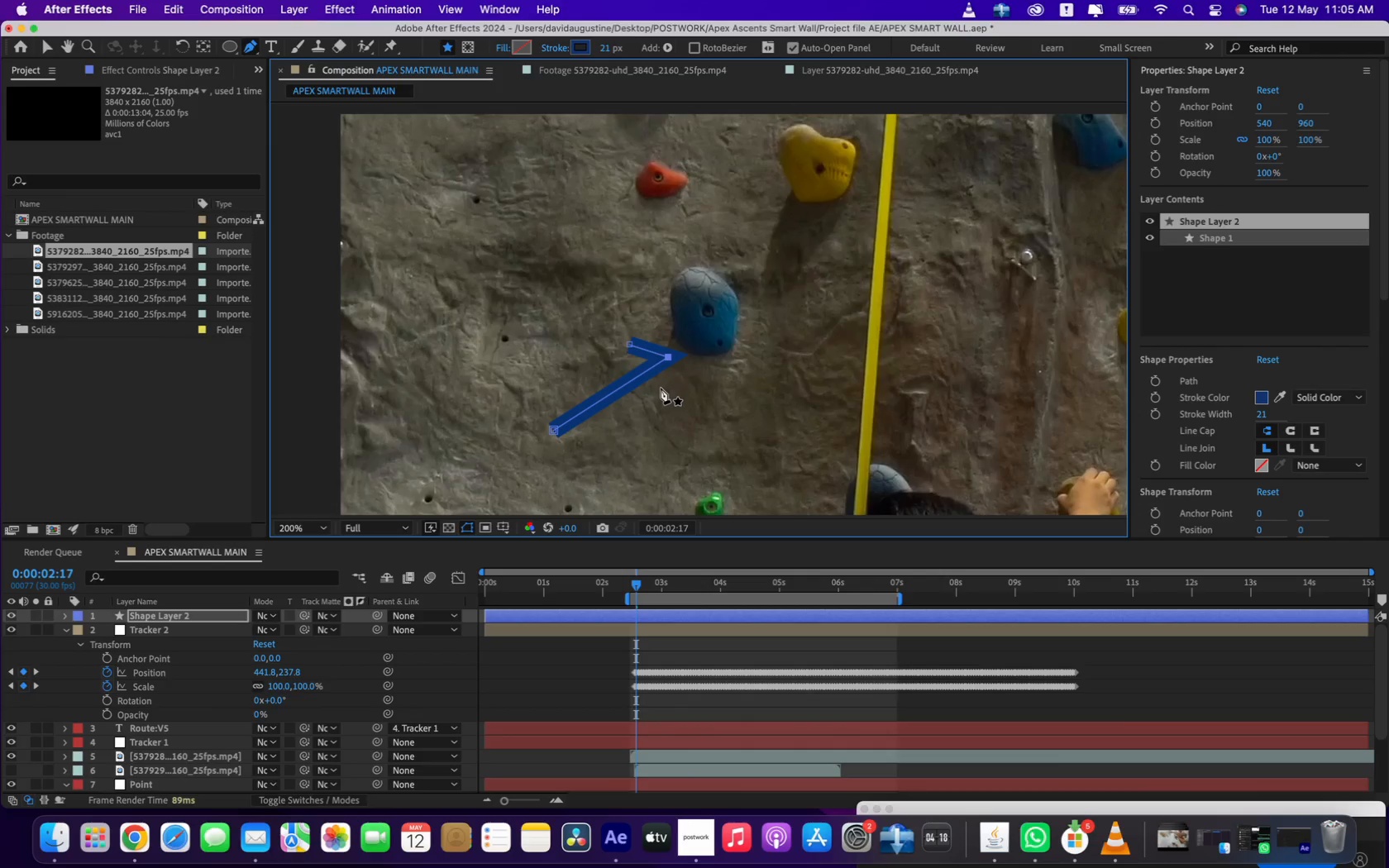 
left_click([657, 393])
 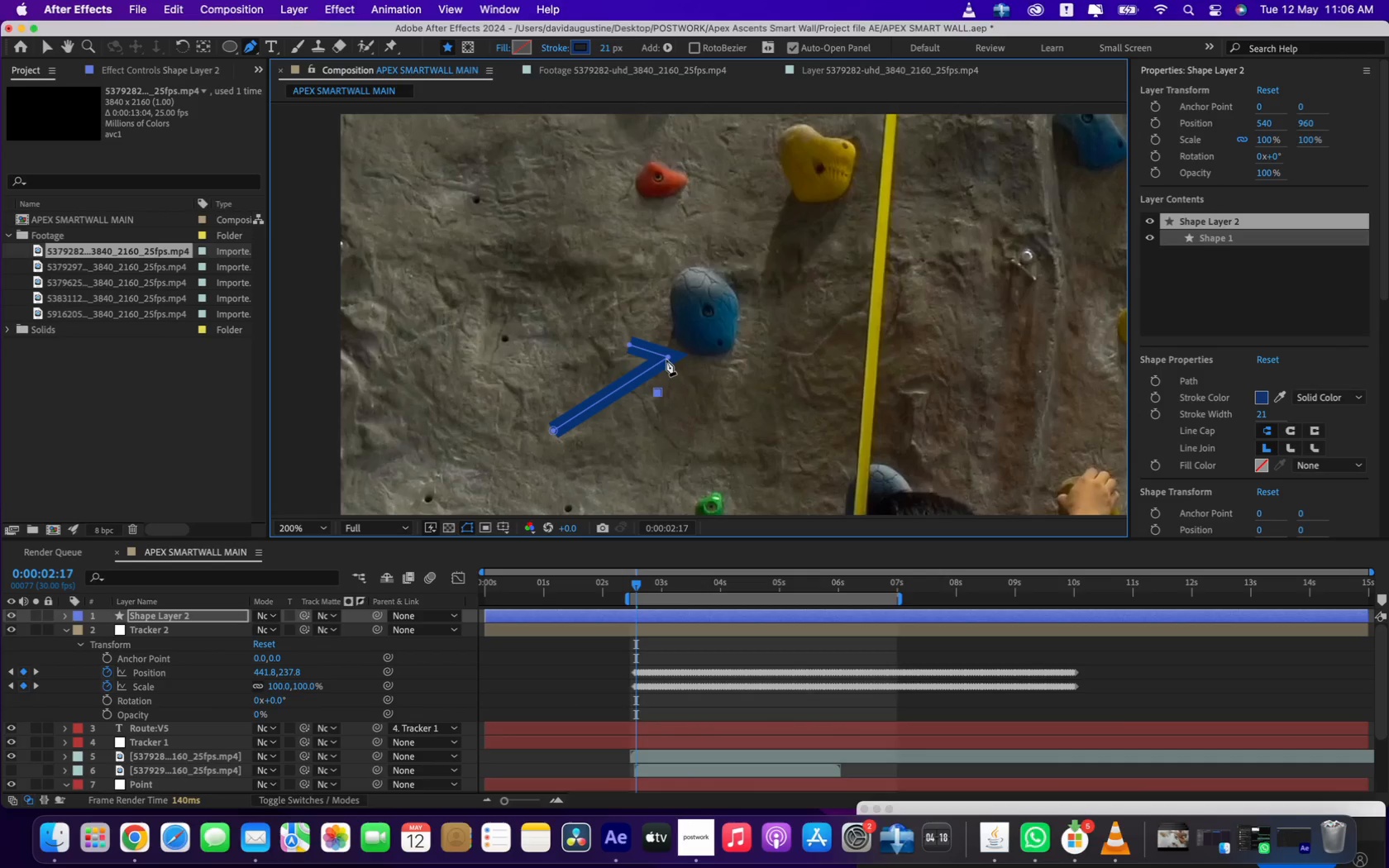 
left_click([668, 355])
 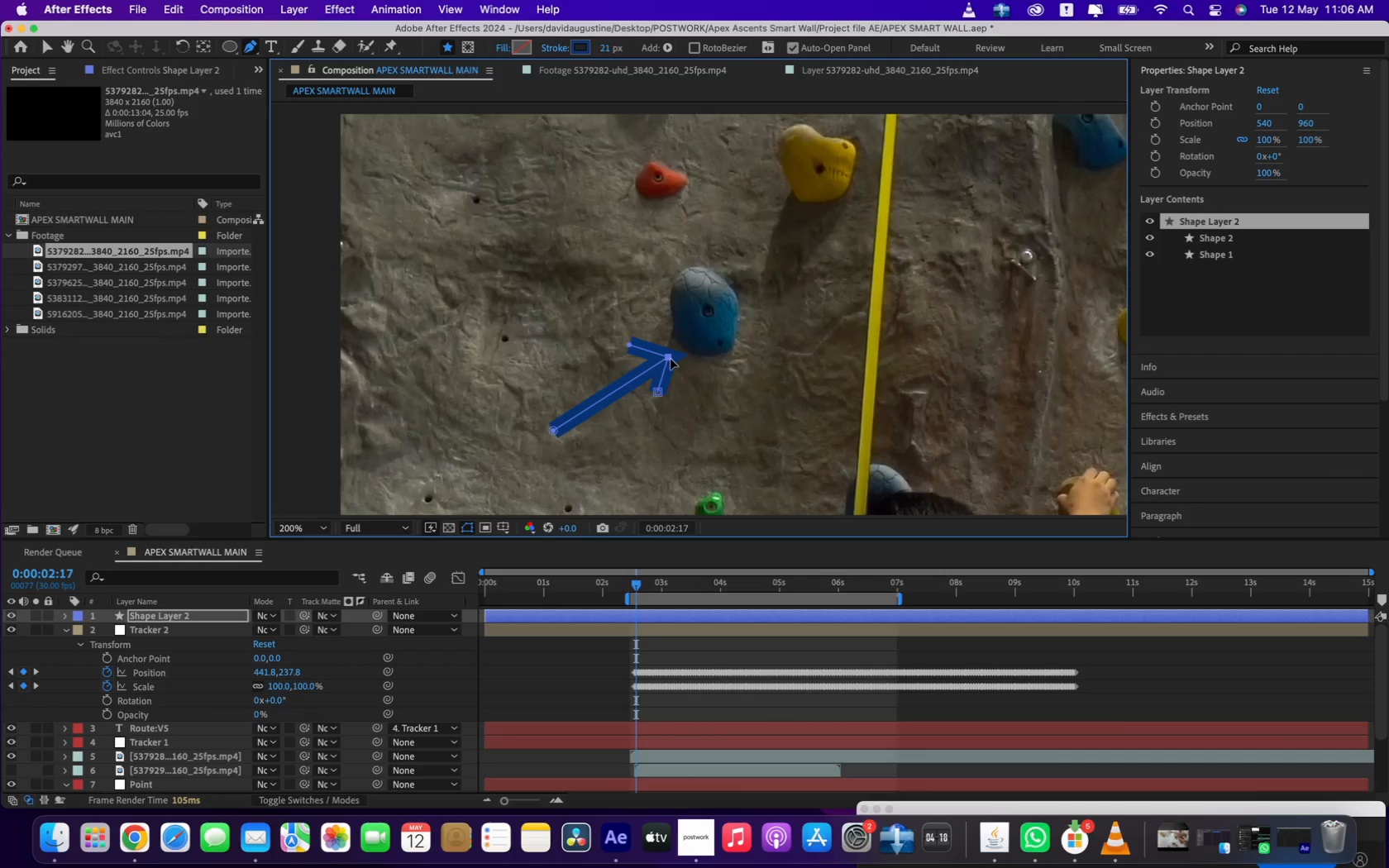 
wait(5.12)
 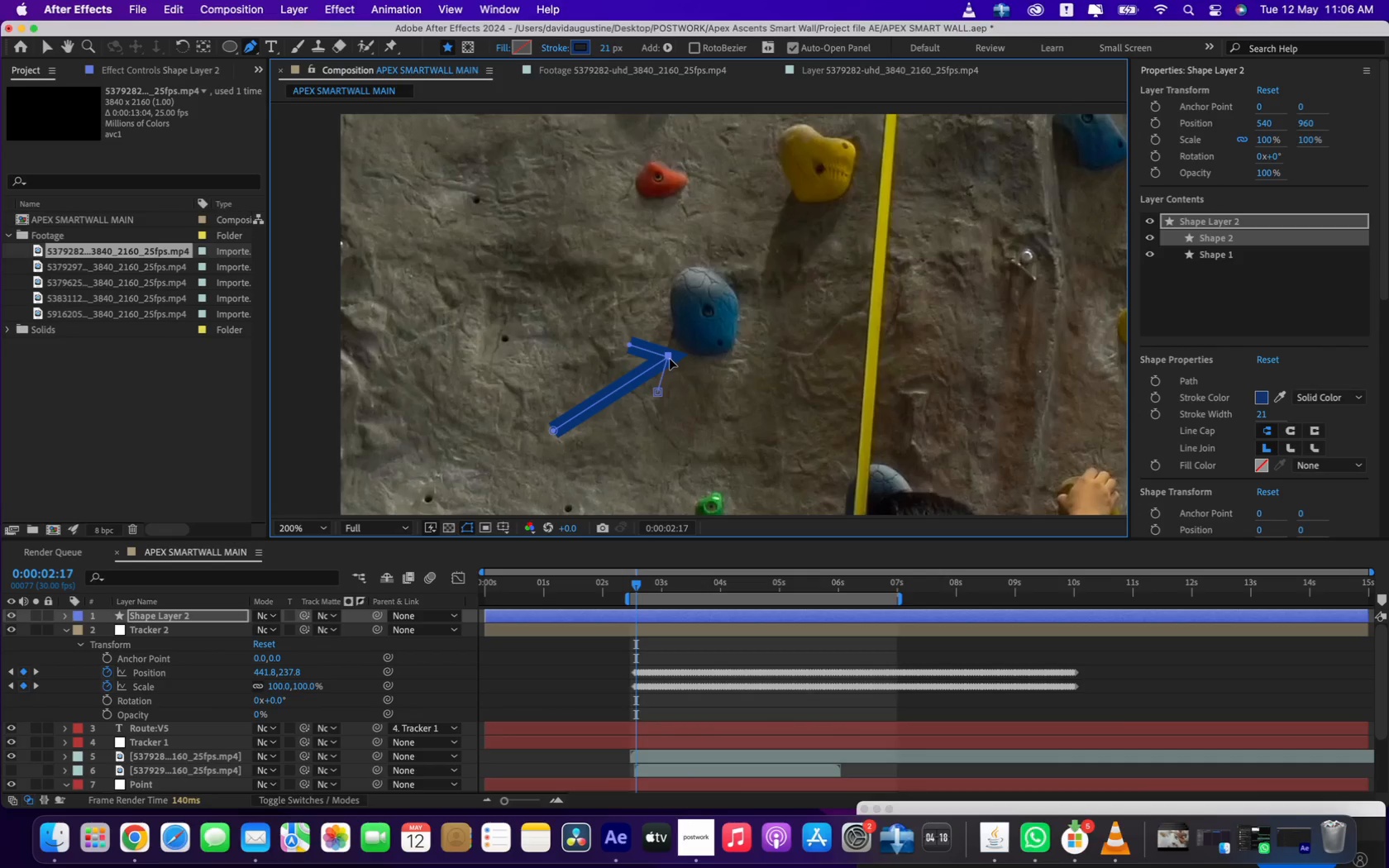 
scroll: coordinate [692, 326], scroll_direction: down, amount: 1.0
 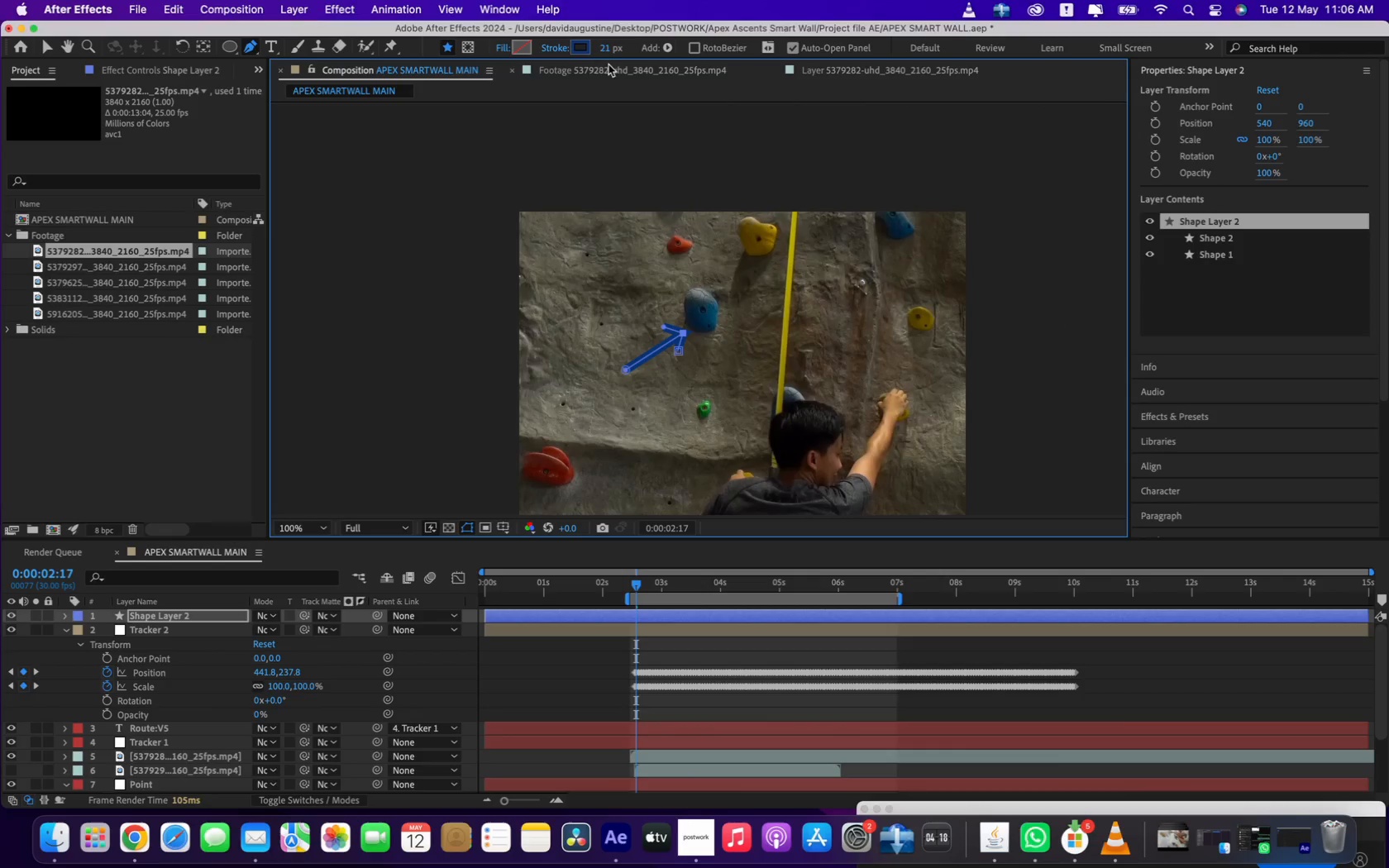 
left_click([609, 50])
 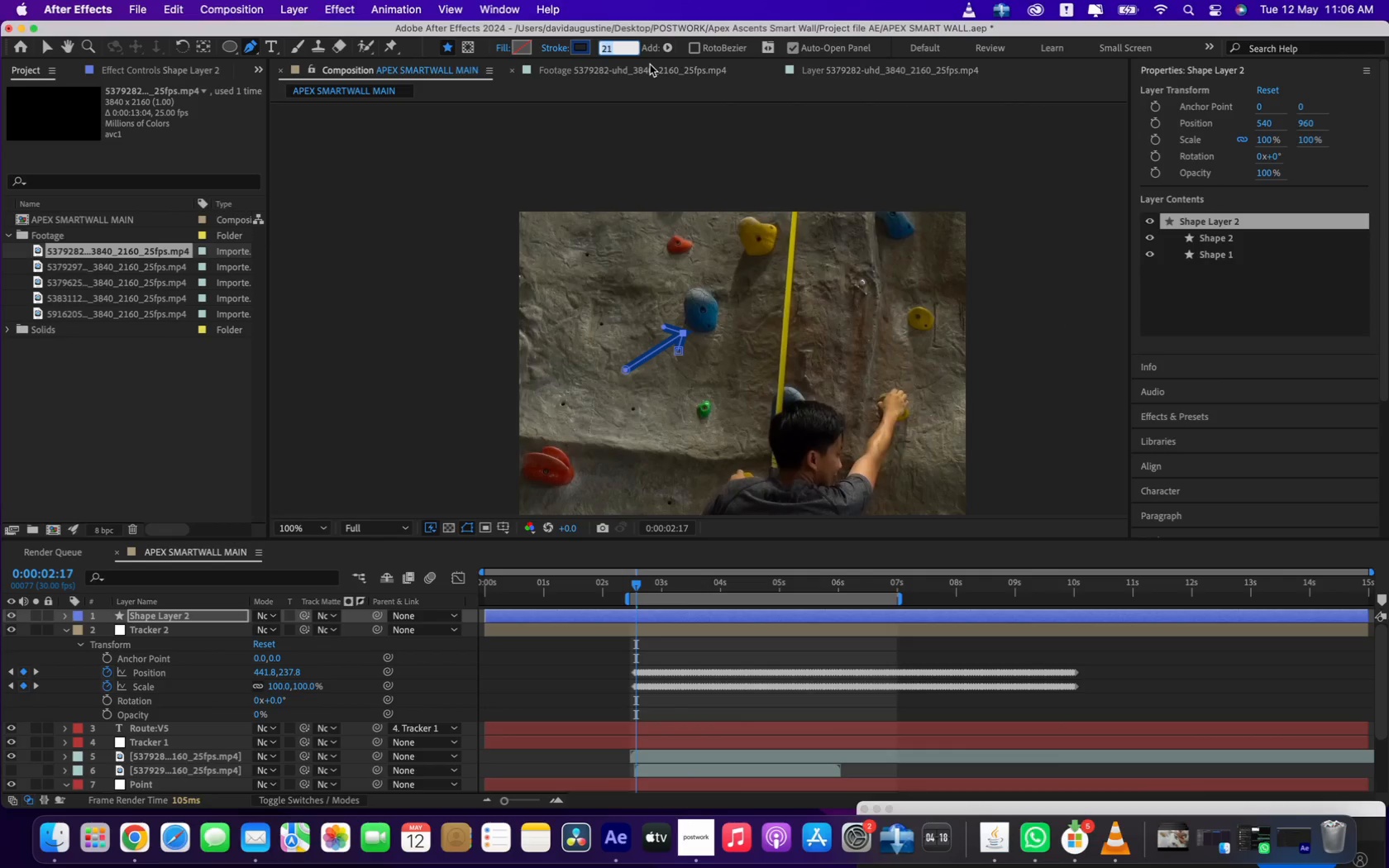 
key(2)
 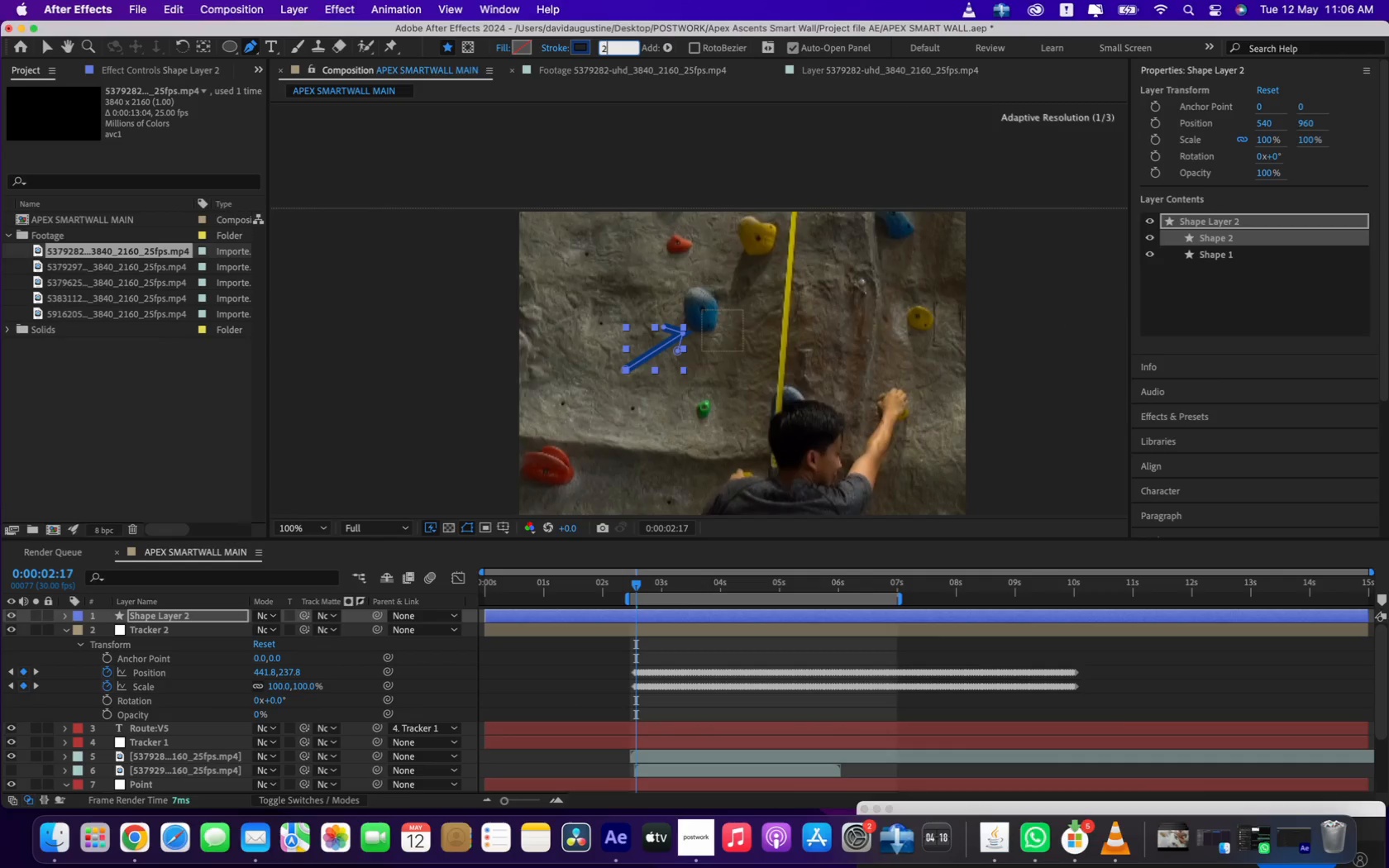 
key(Enter)
 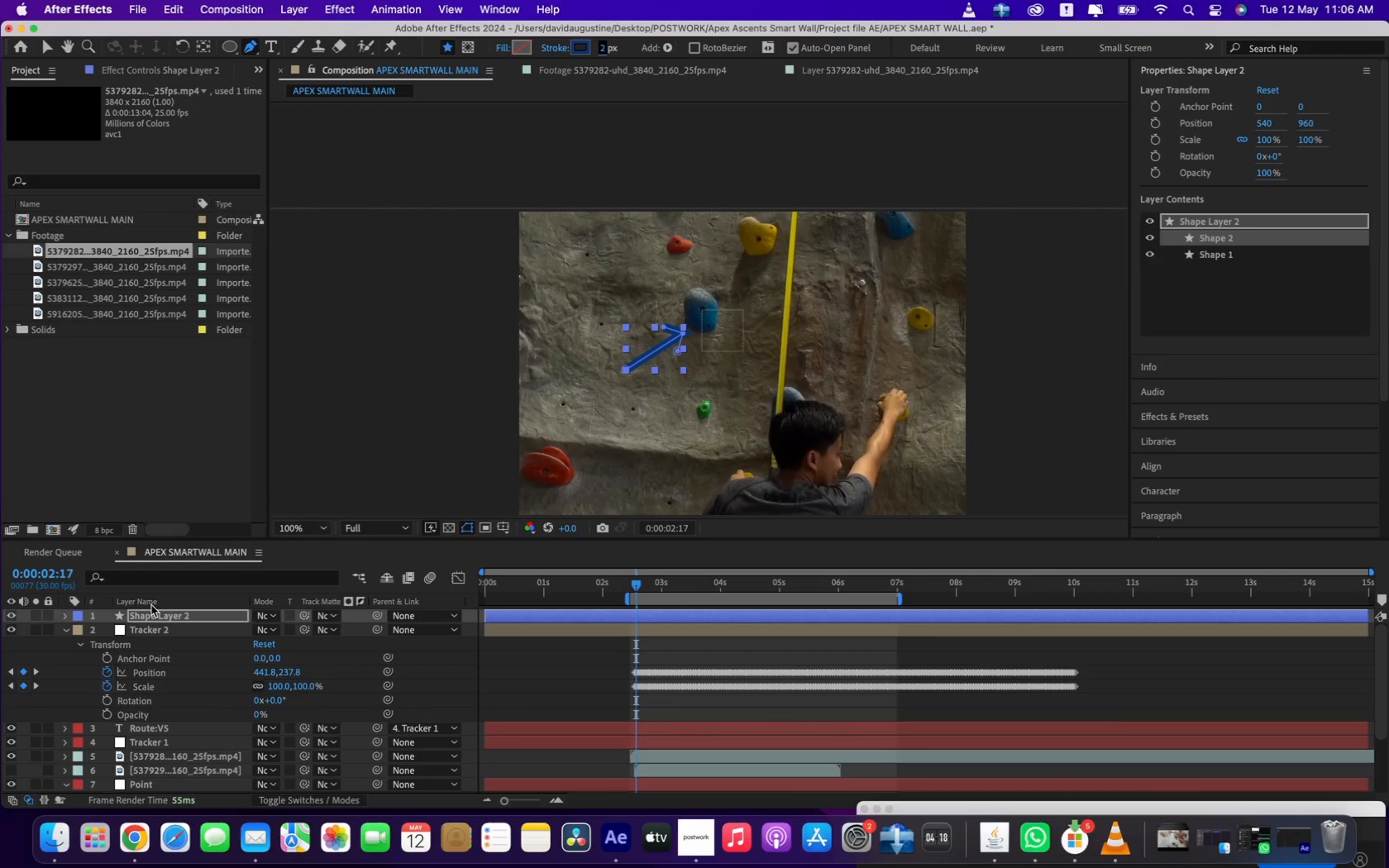 
left_click([142, 616])
 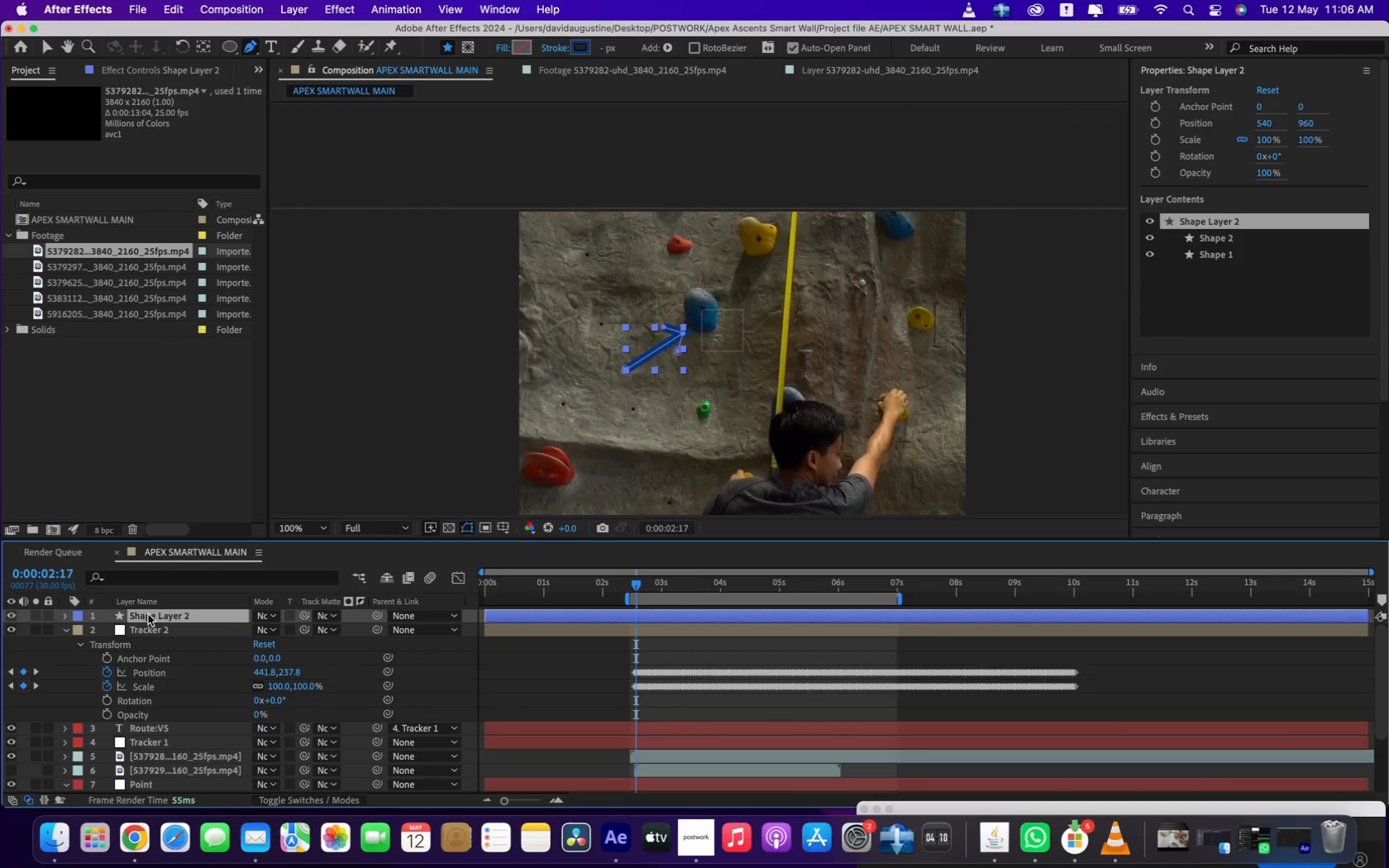 
key(Enter)
 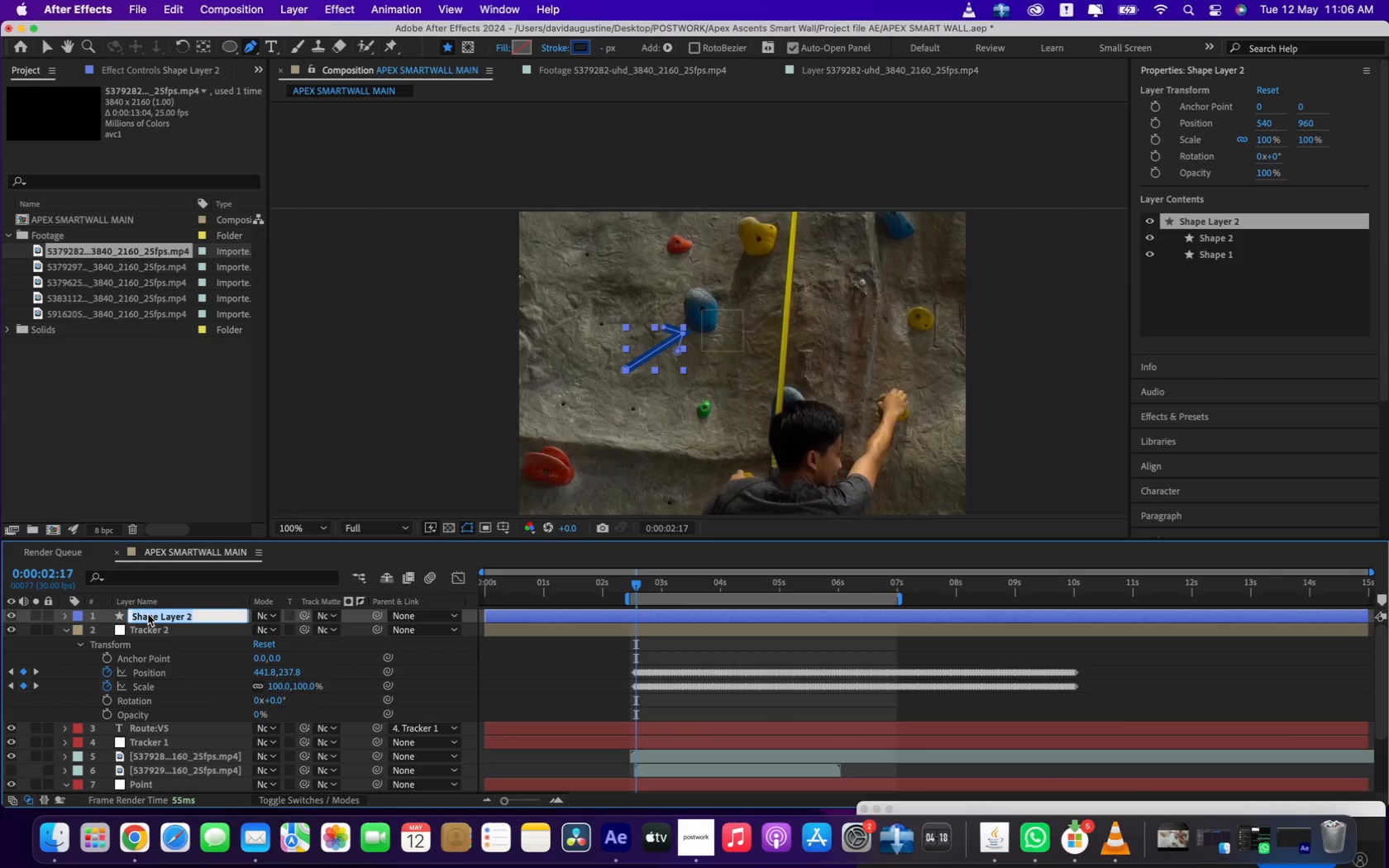 
type(Tin Line)
 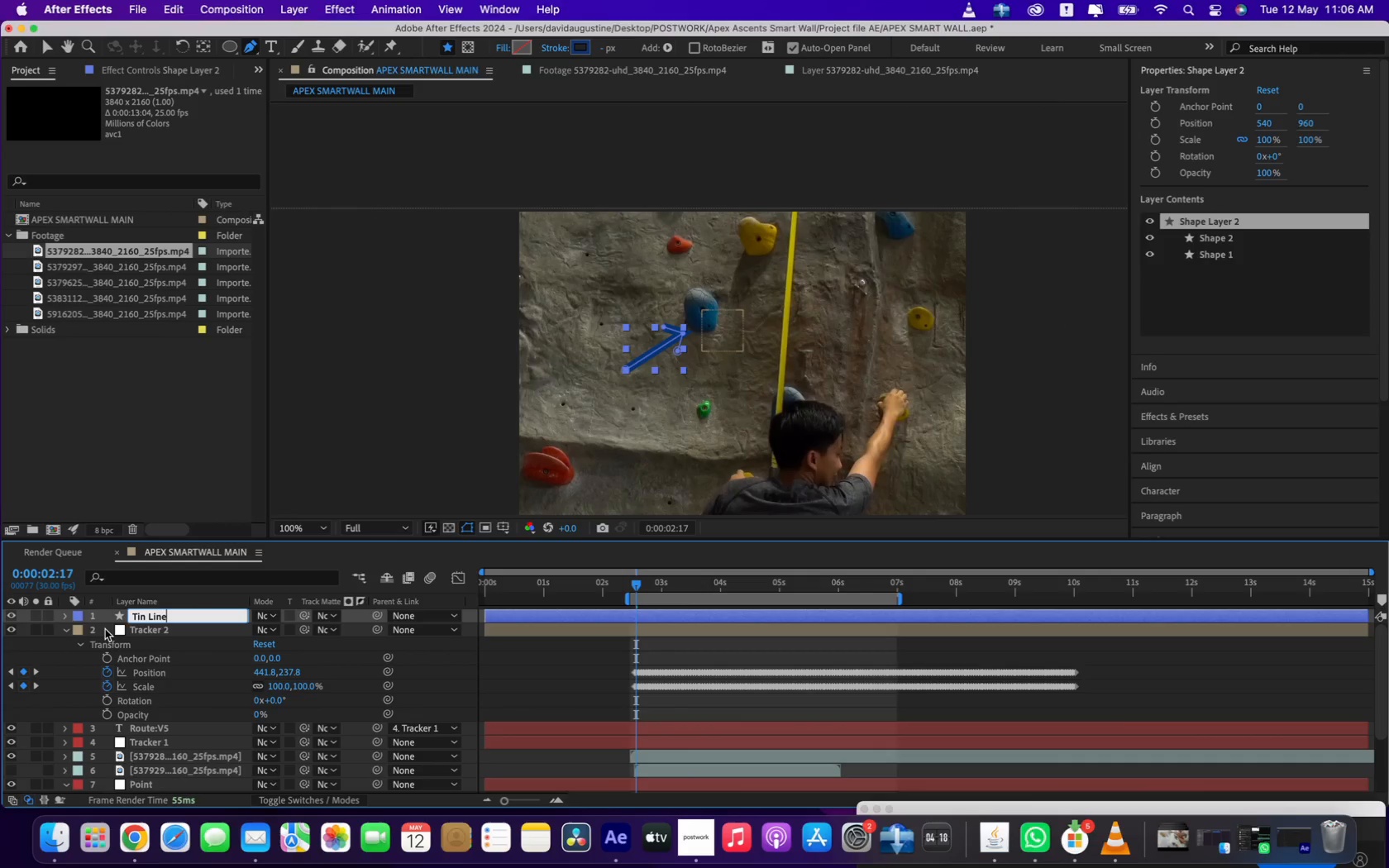 
left_click([103, 627])
 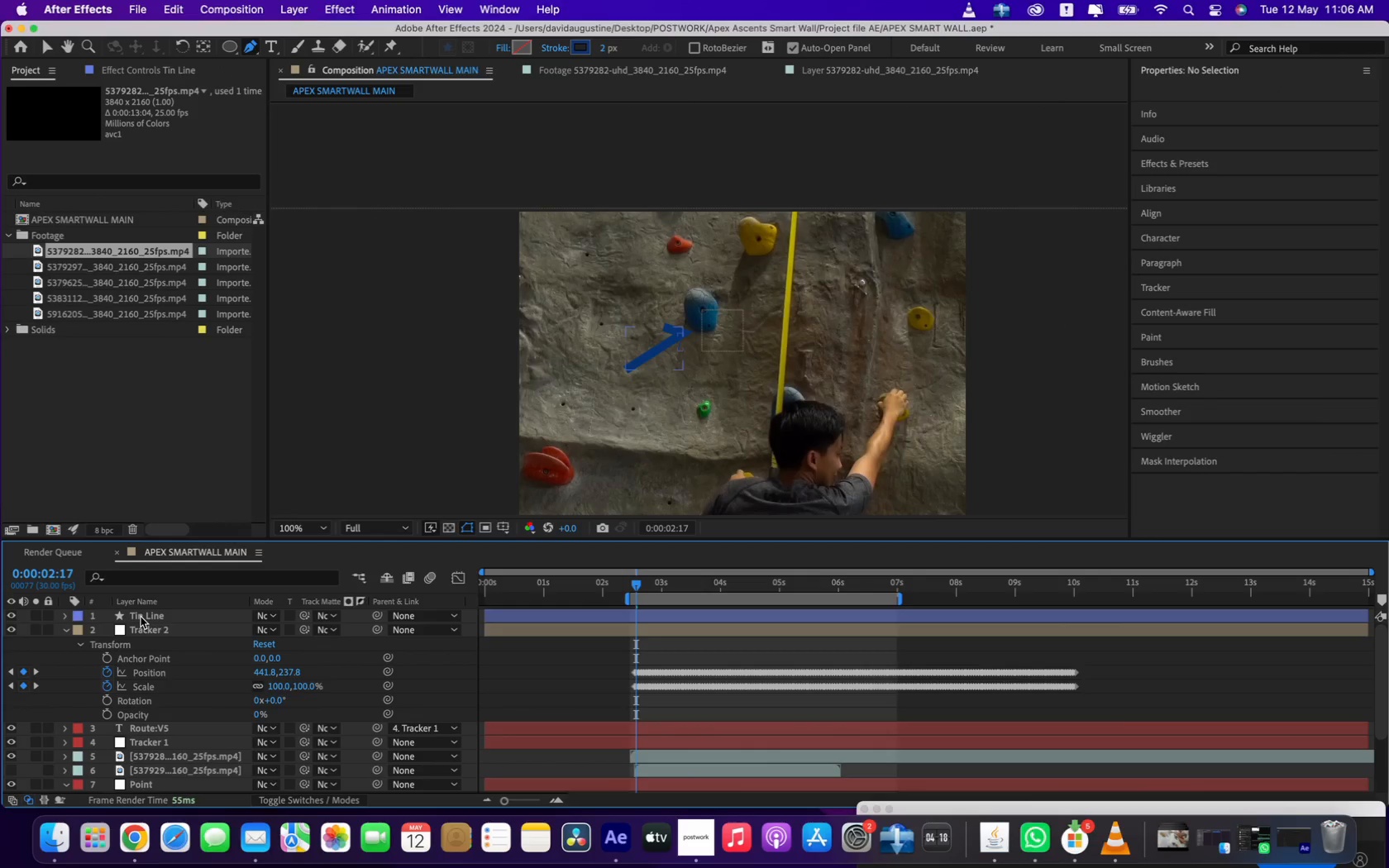 
left_click([141, 617])
 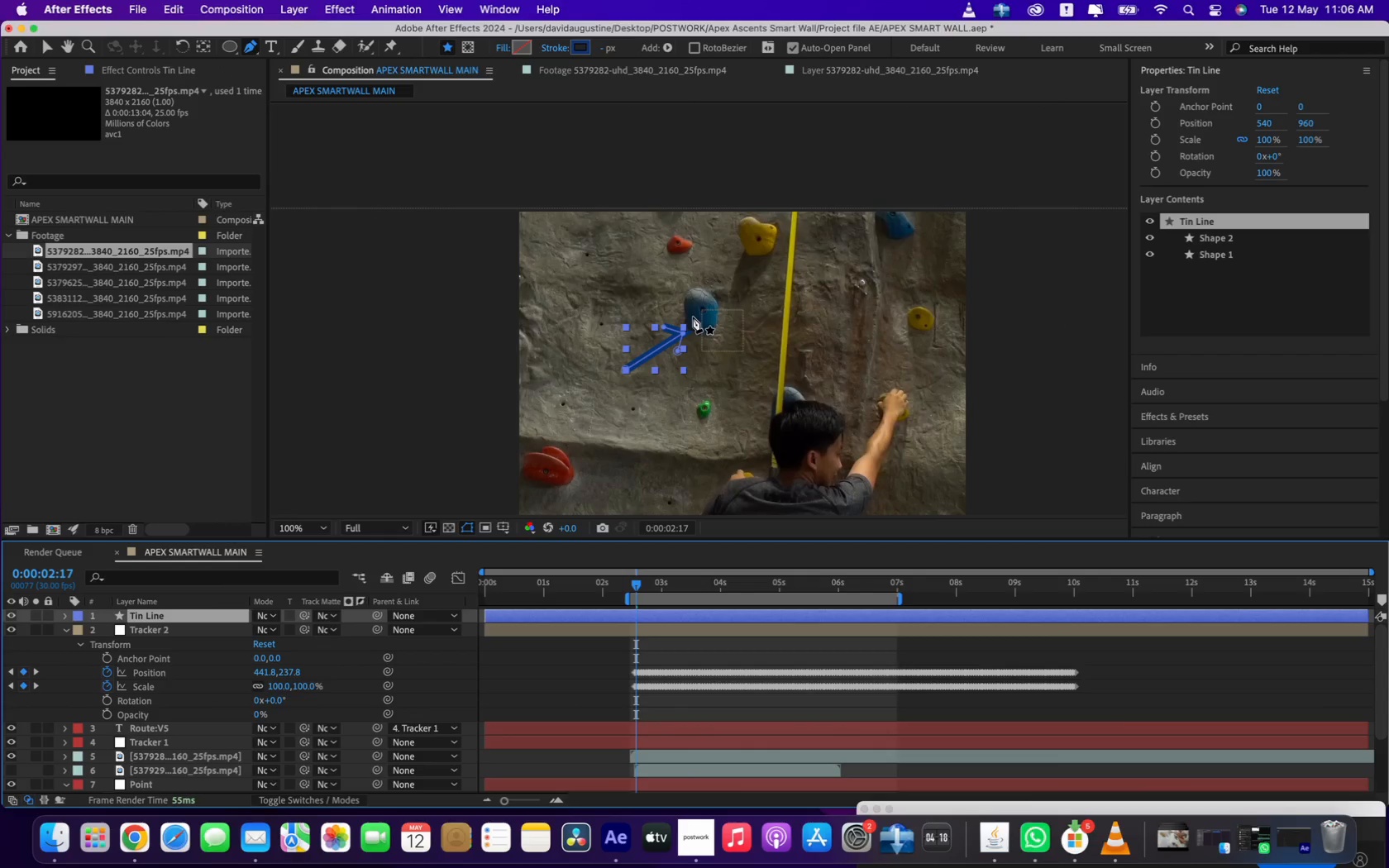 
scroll: coordinate [663, 373], scroll_direction: up, amount: 3.0
 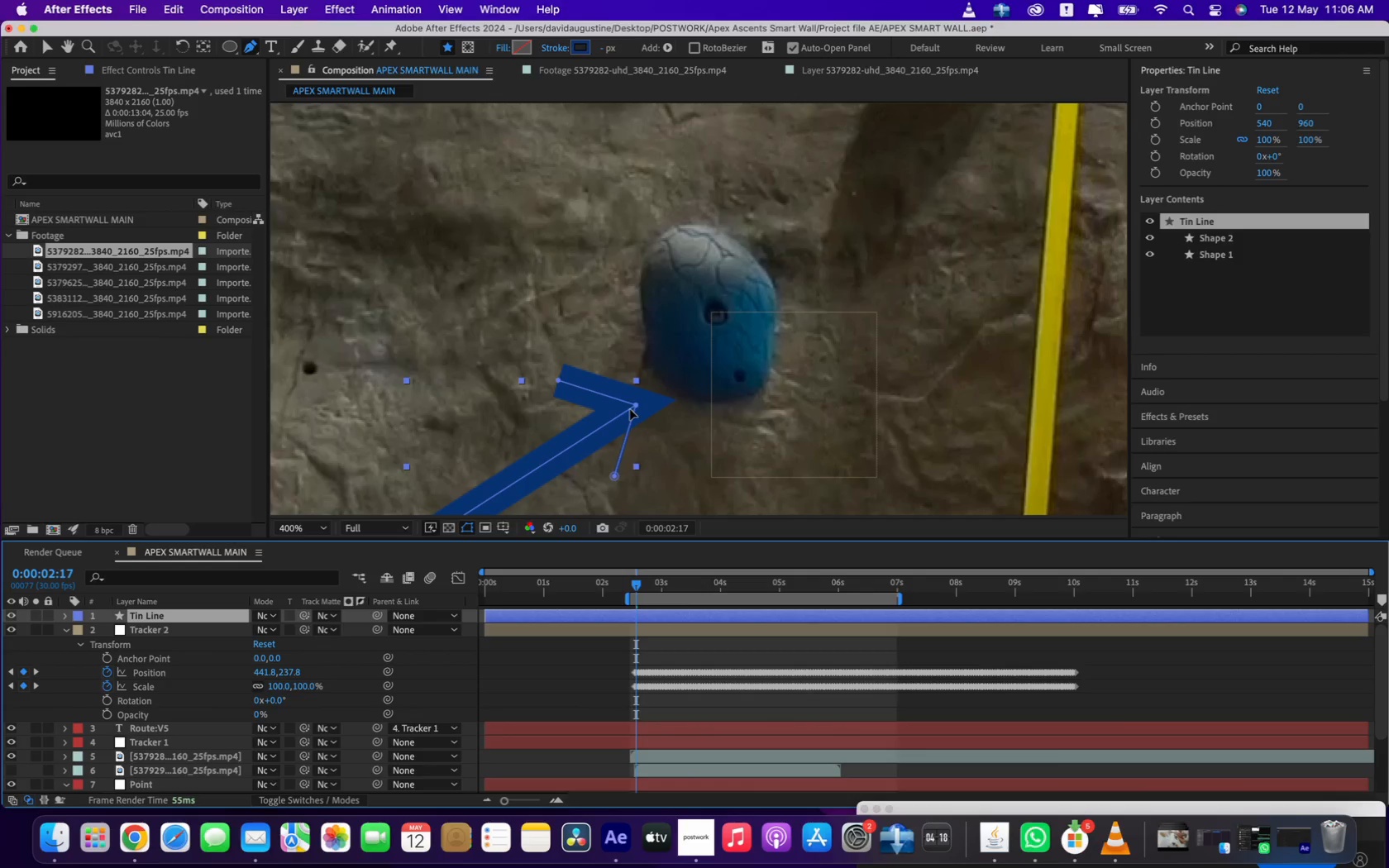 
left_click([637, 406])
 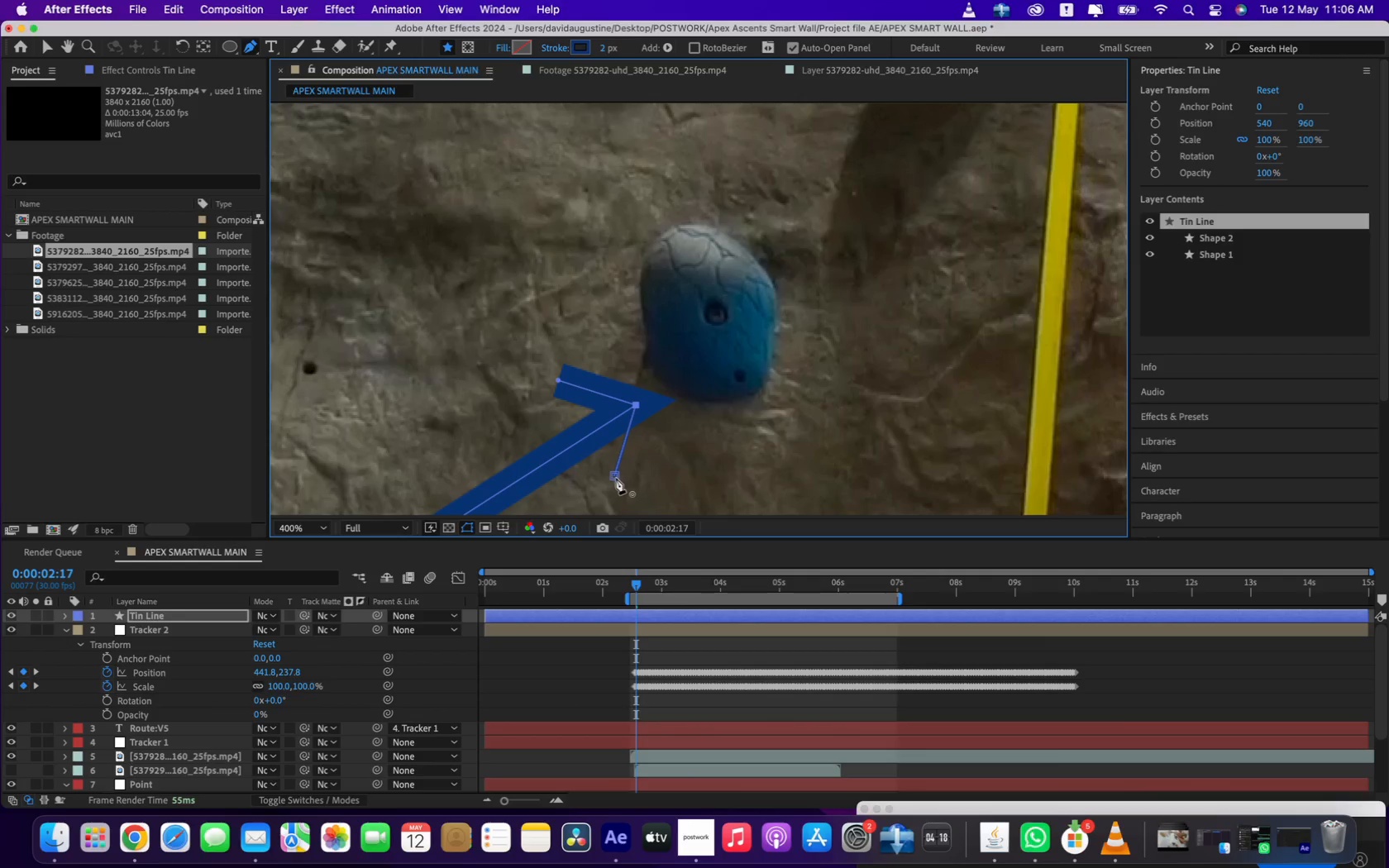 
left_click_drag(start_coordinate=[616, 479], to_coordinate=[658, 483])
 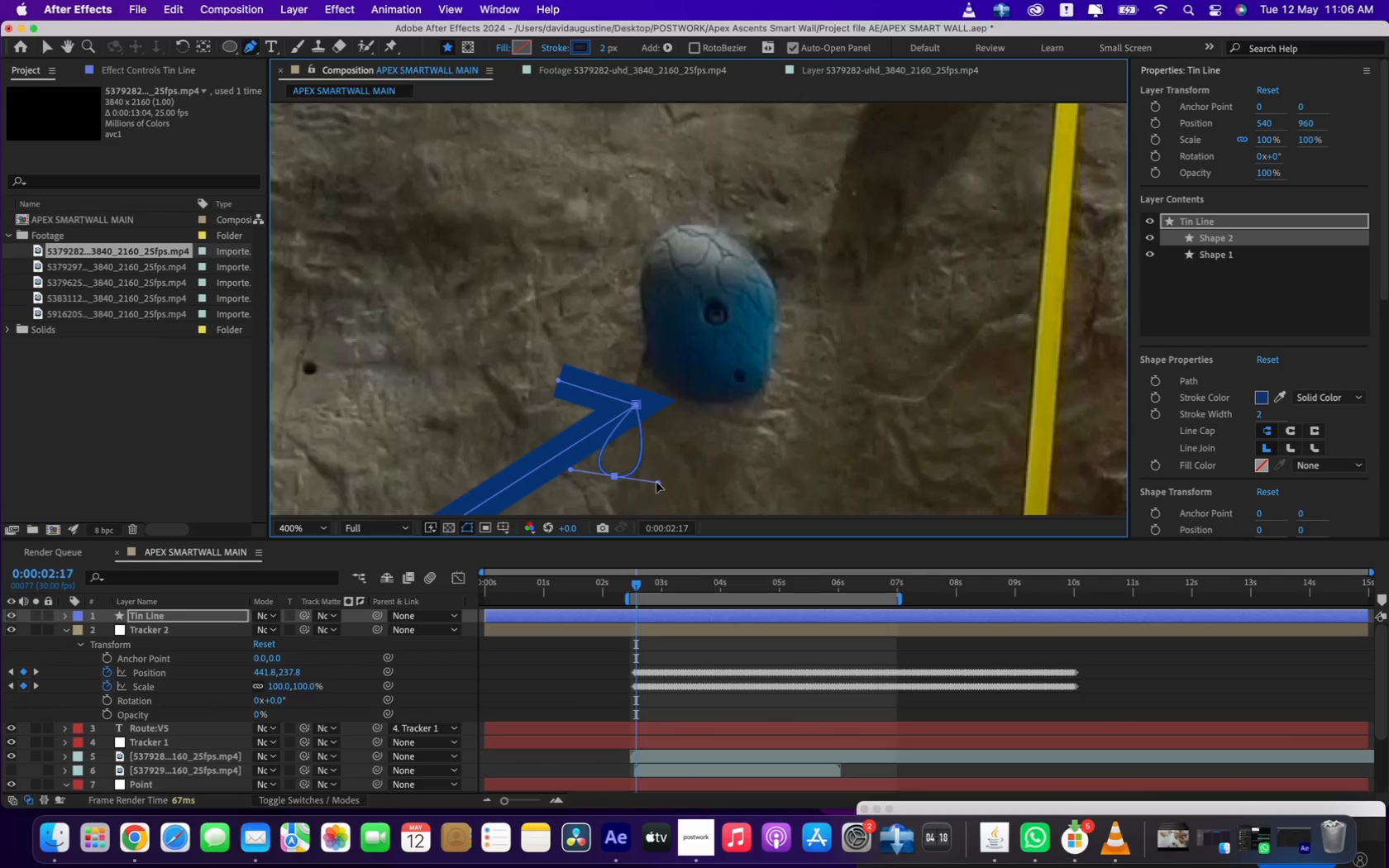 
key(Meta+Z)
 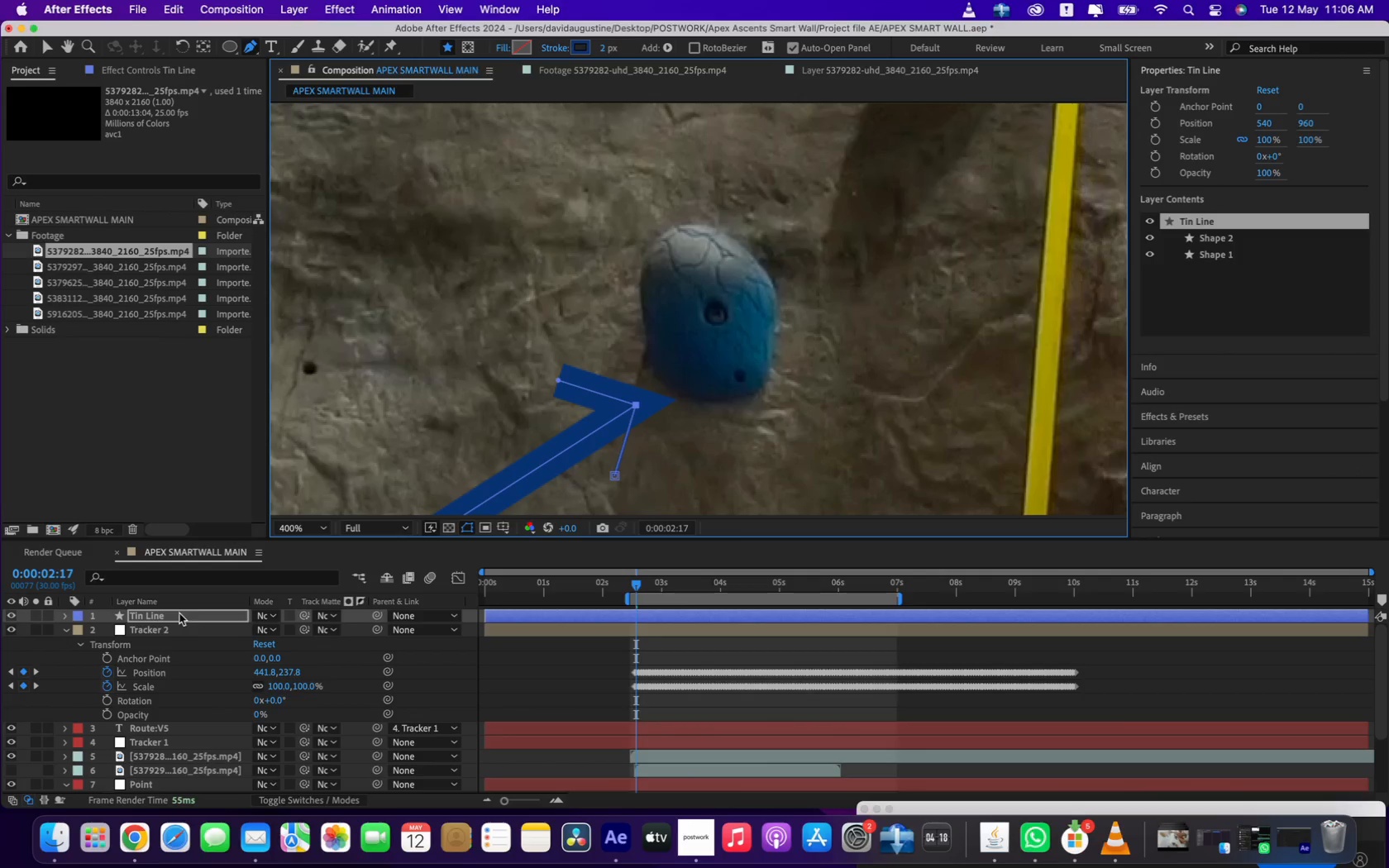 
left_click([163, 614])
 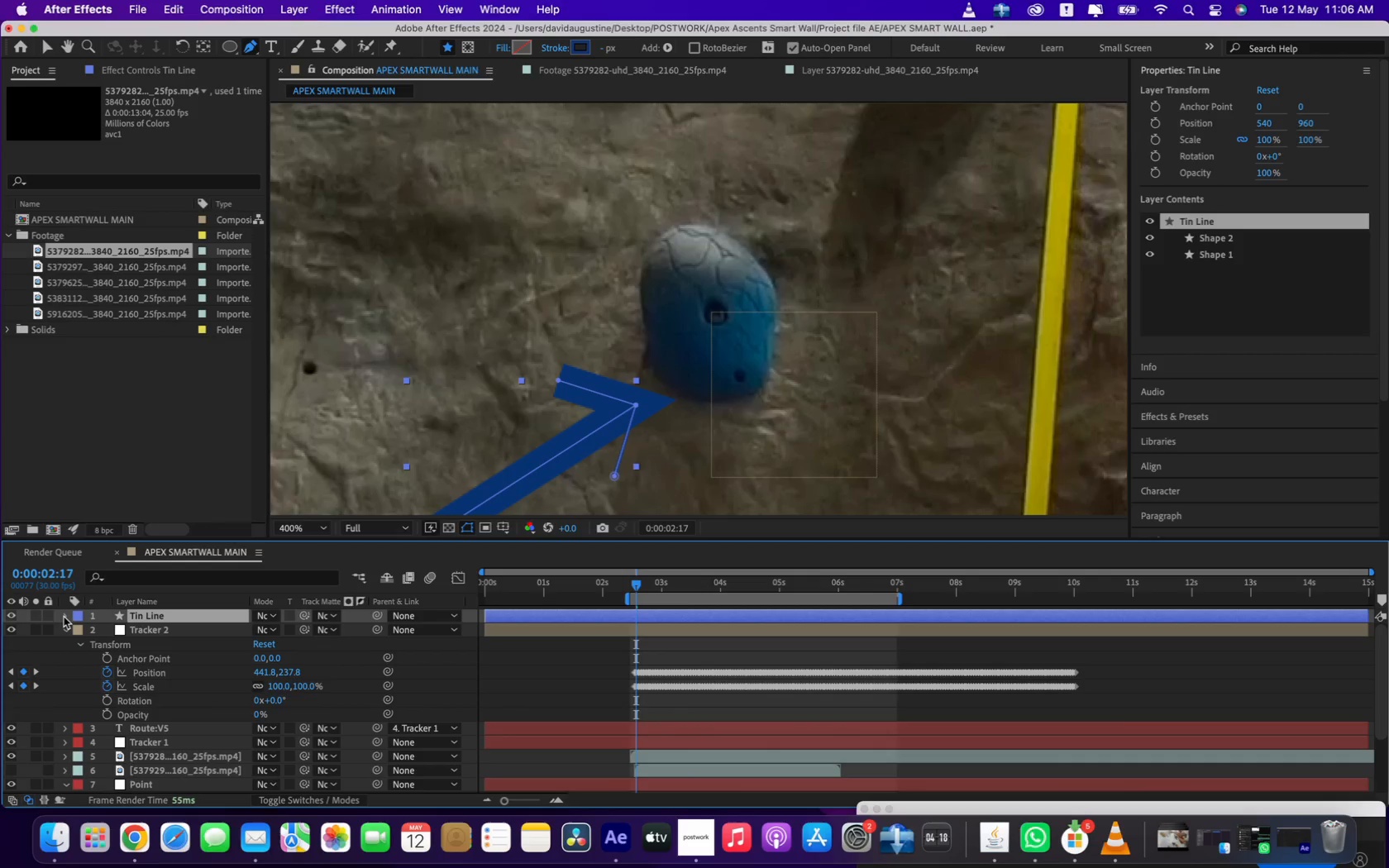 
left_click([65, 618])
 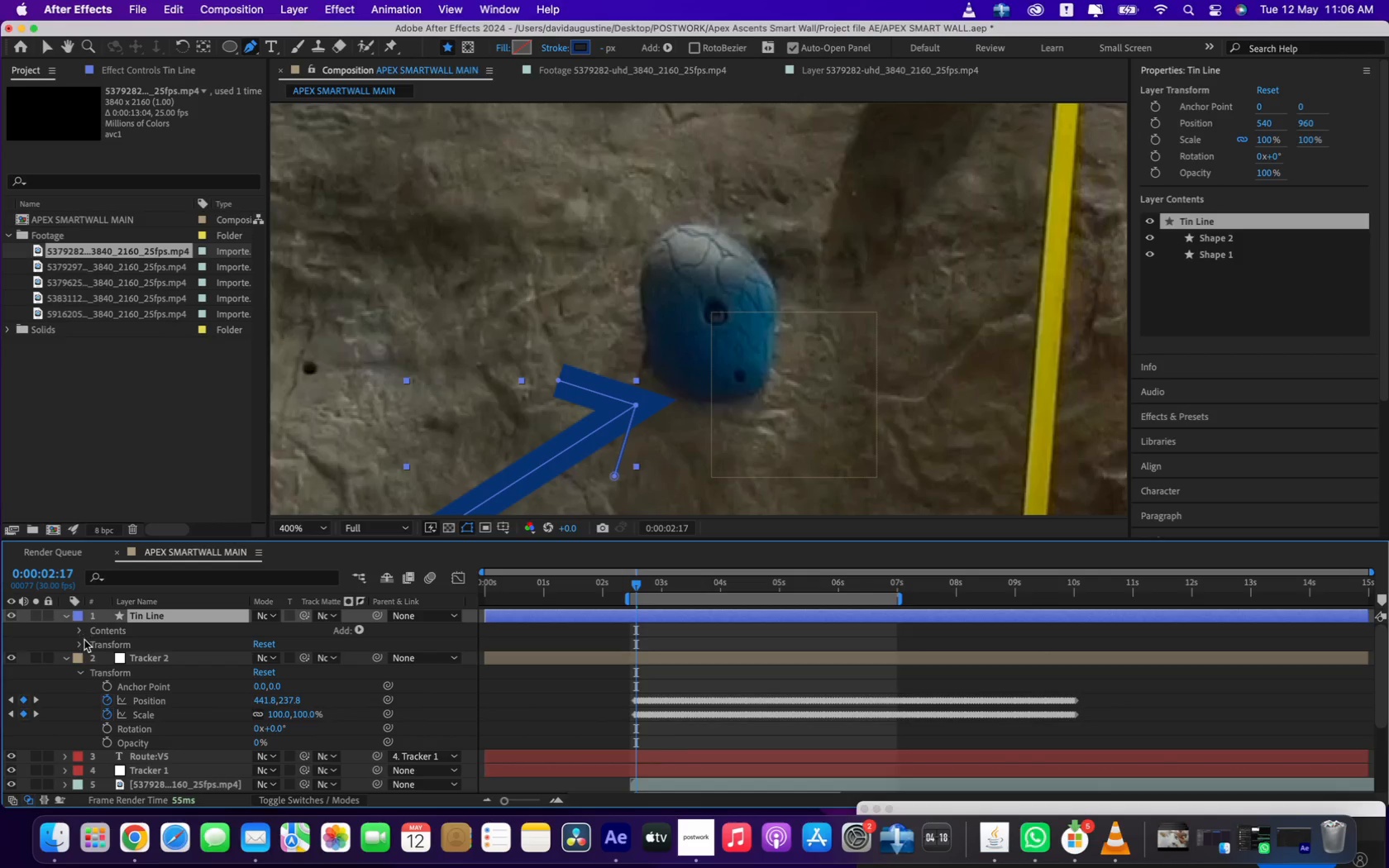 
left_click([81, 631])
 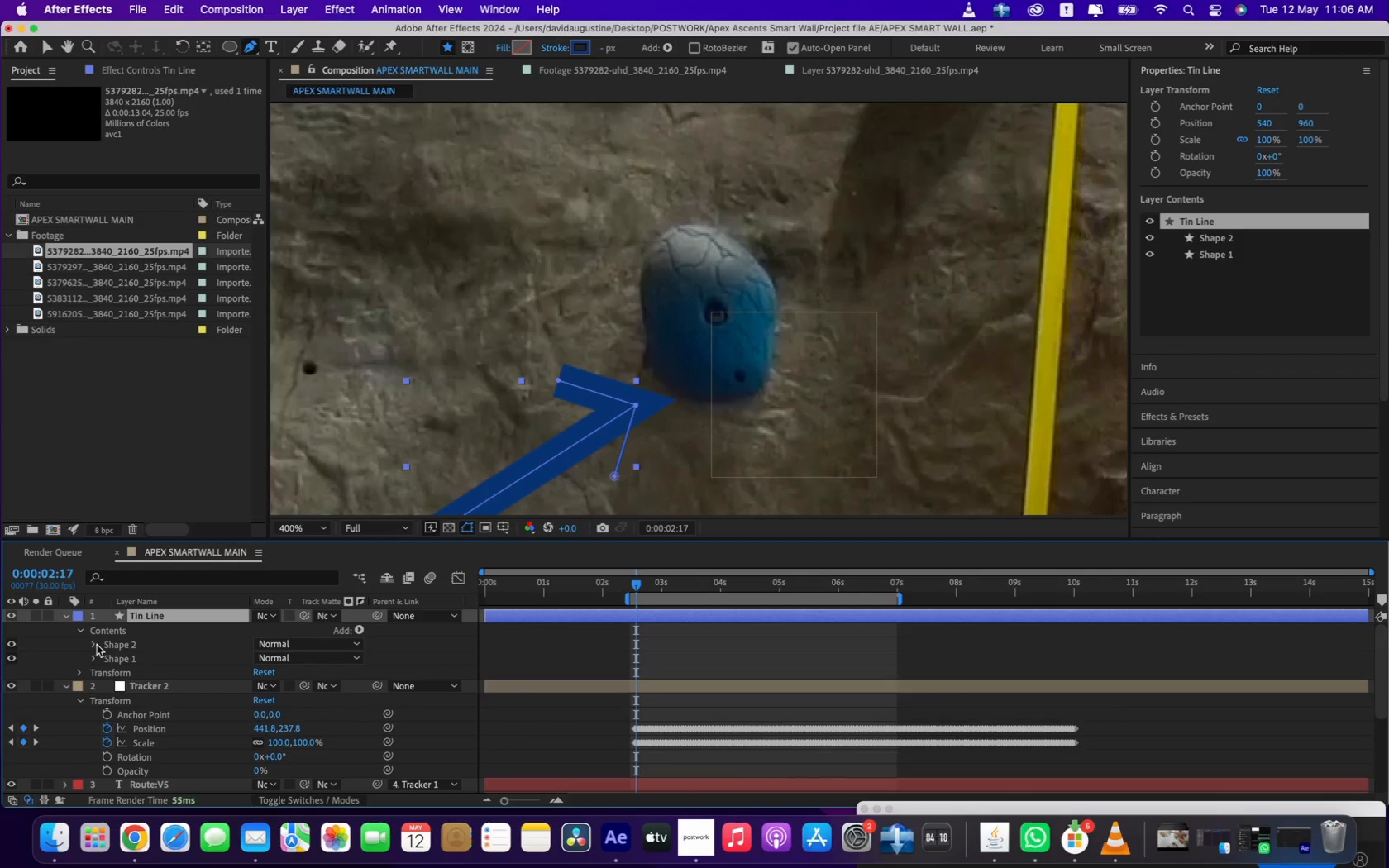 
left_click([112, 646])
 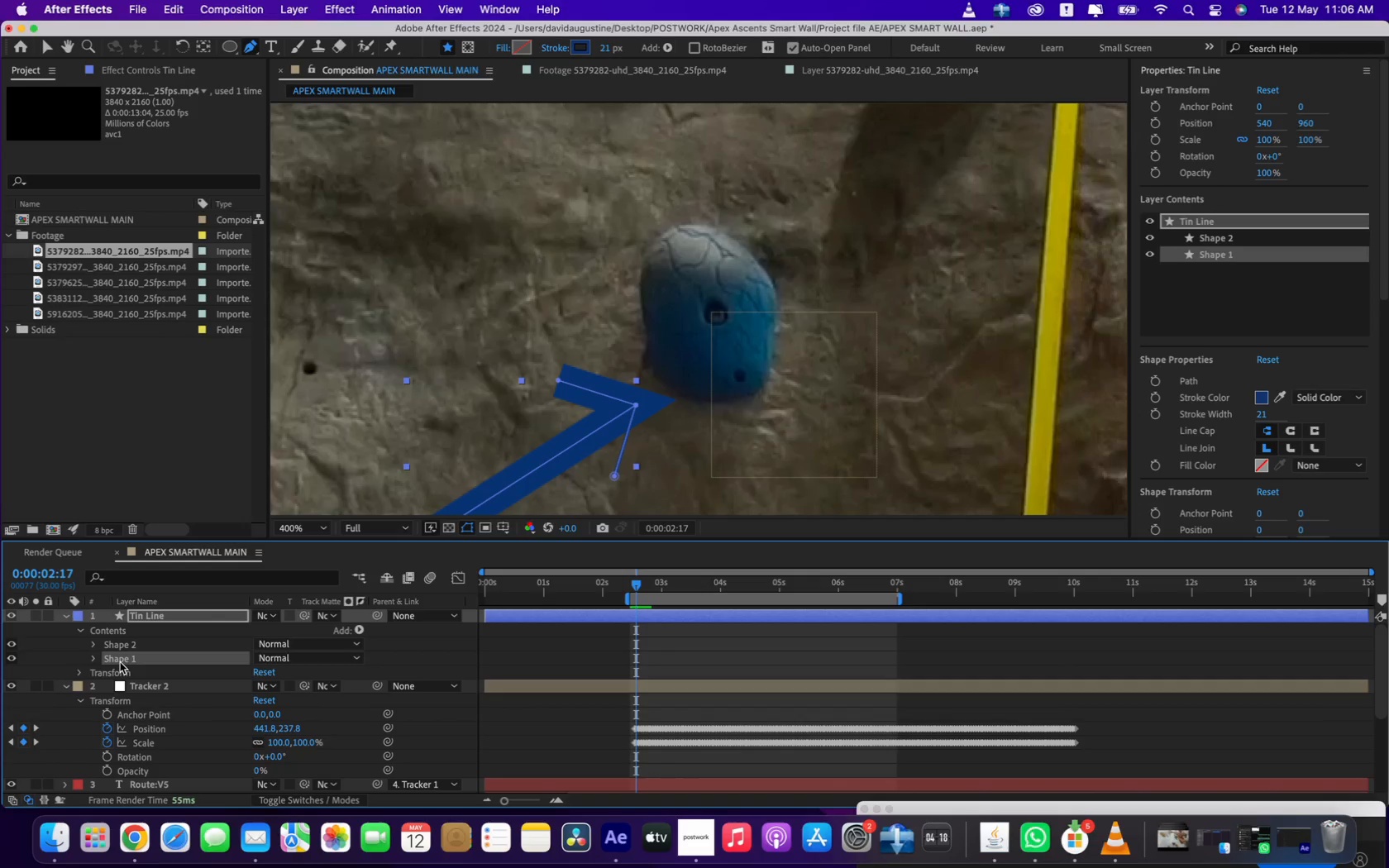 
wait(5.66)
 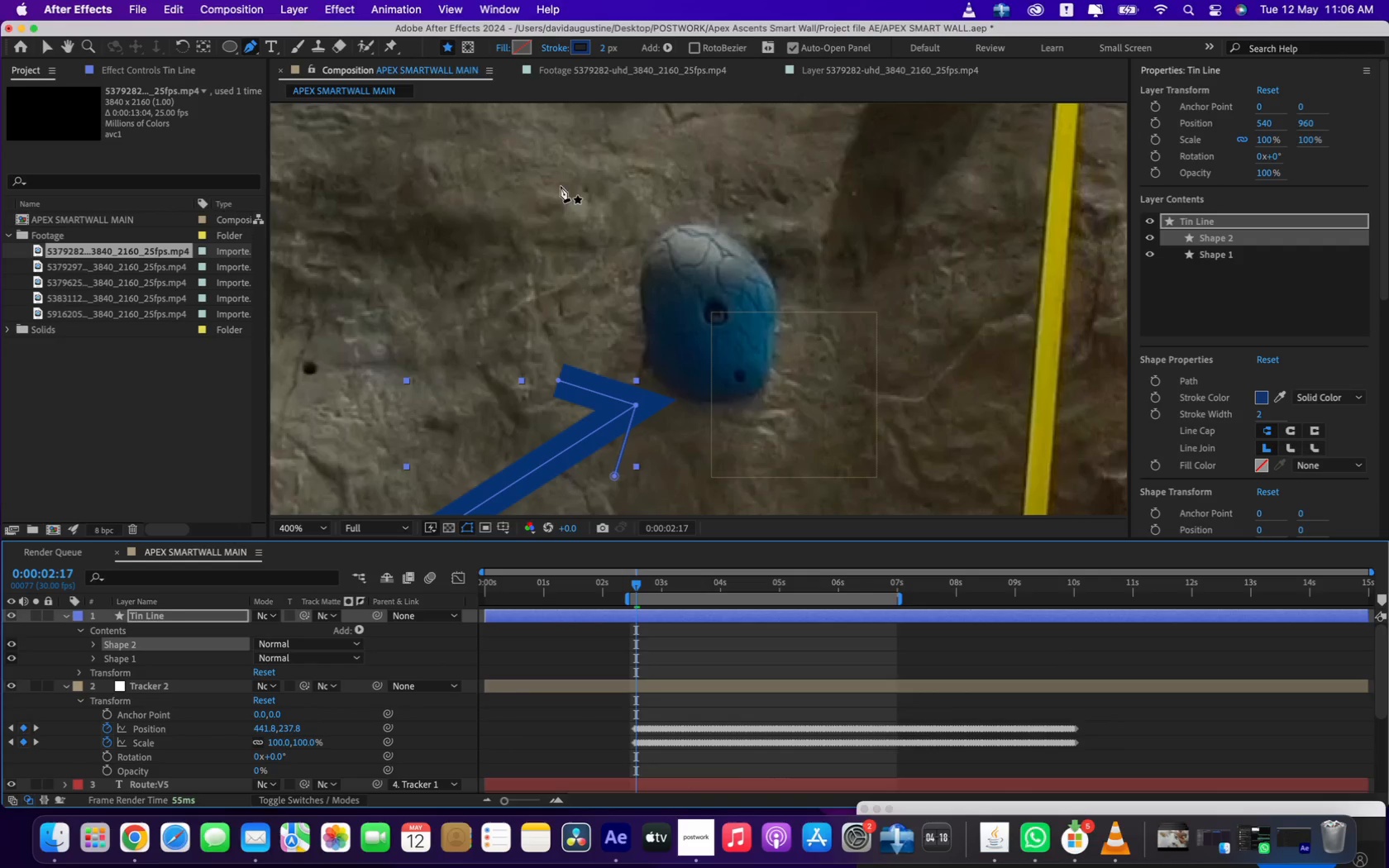 
left_click([609, 40])
 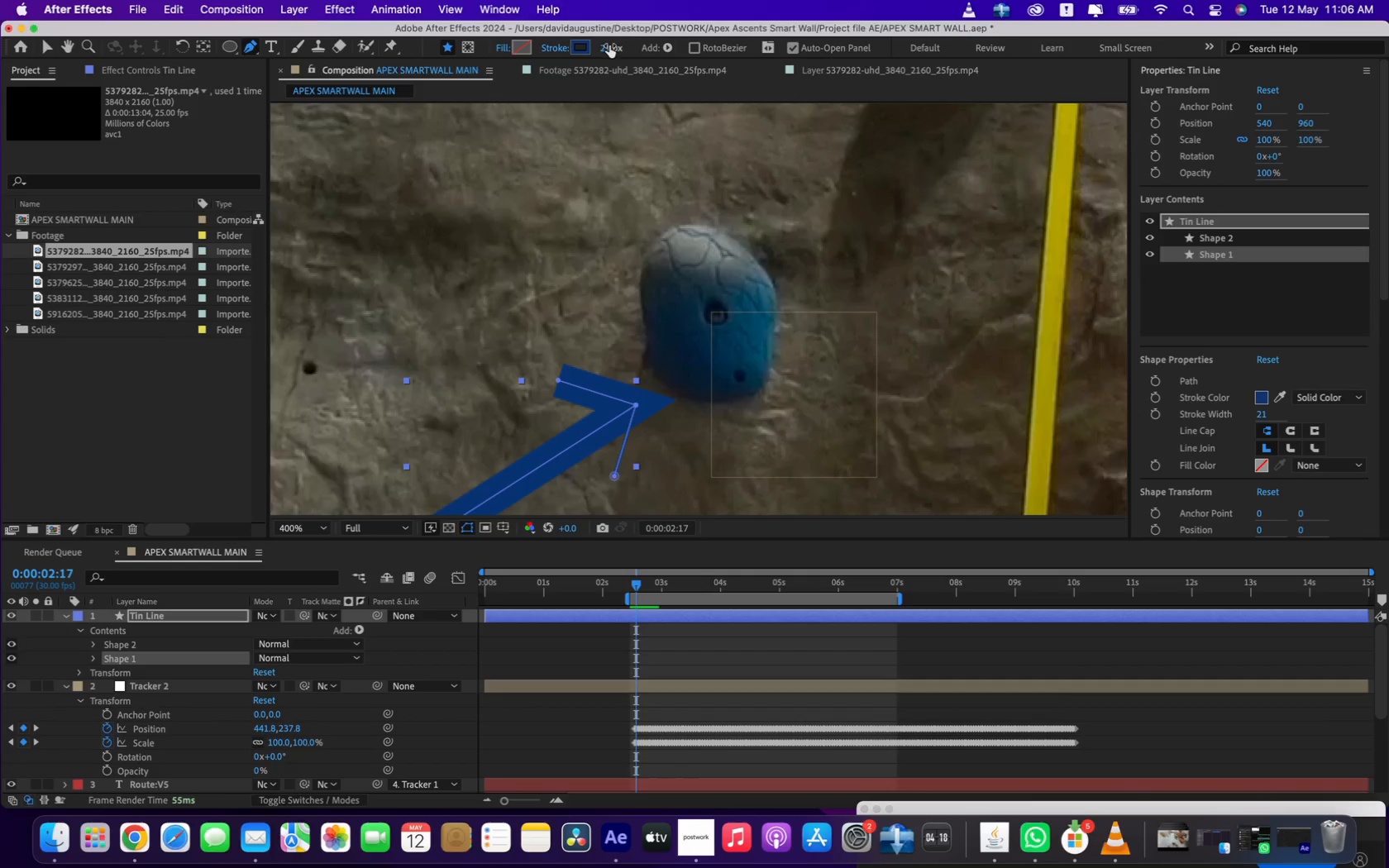 
left_click([609, 45])
 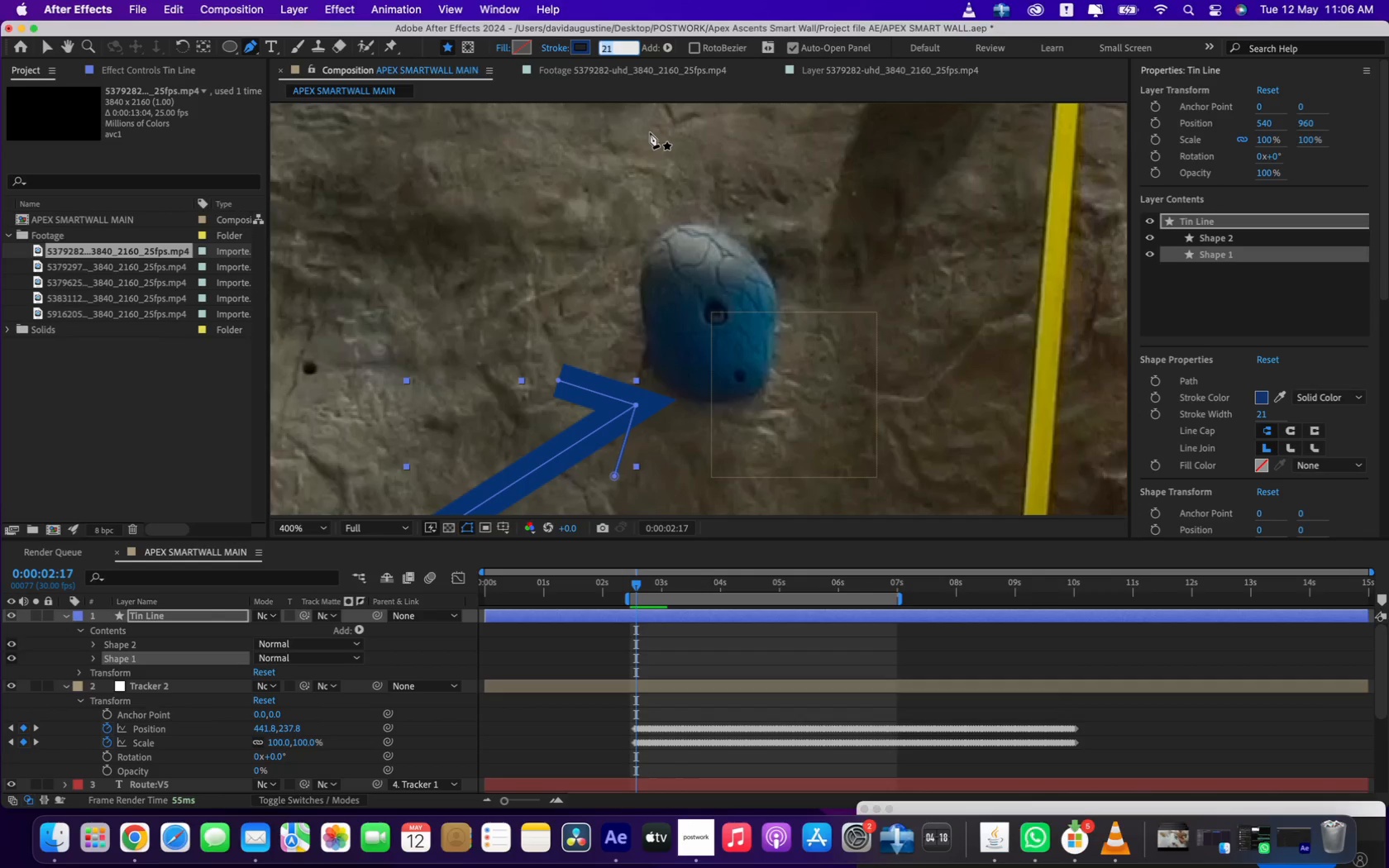 
key(2)
 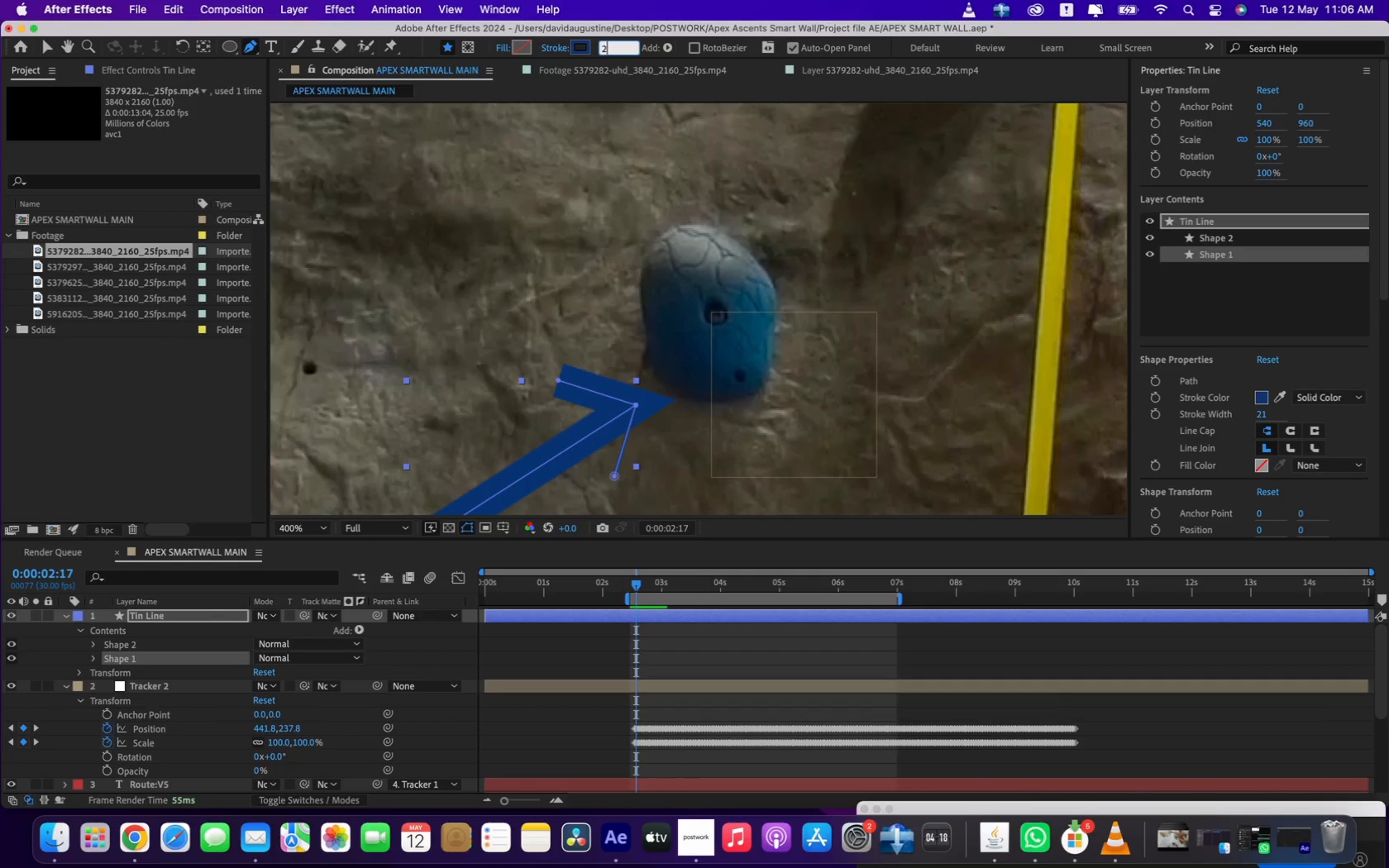 
key(Enter)
 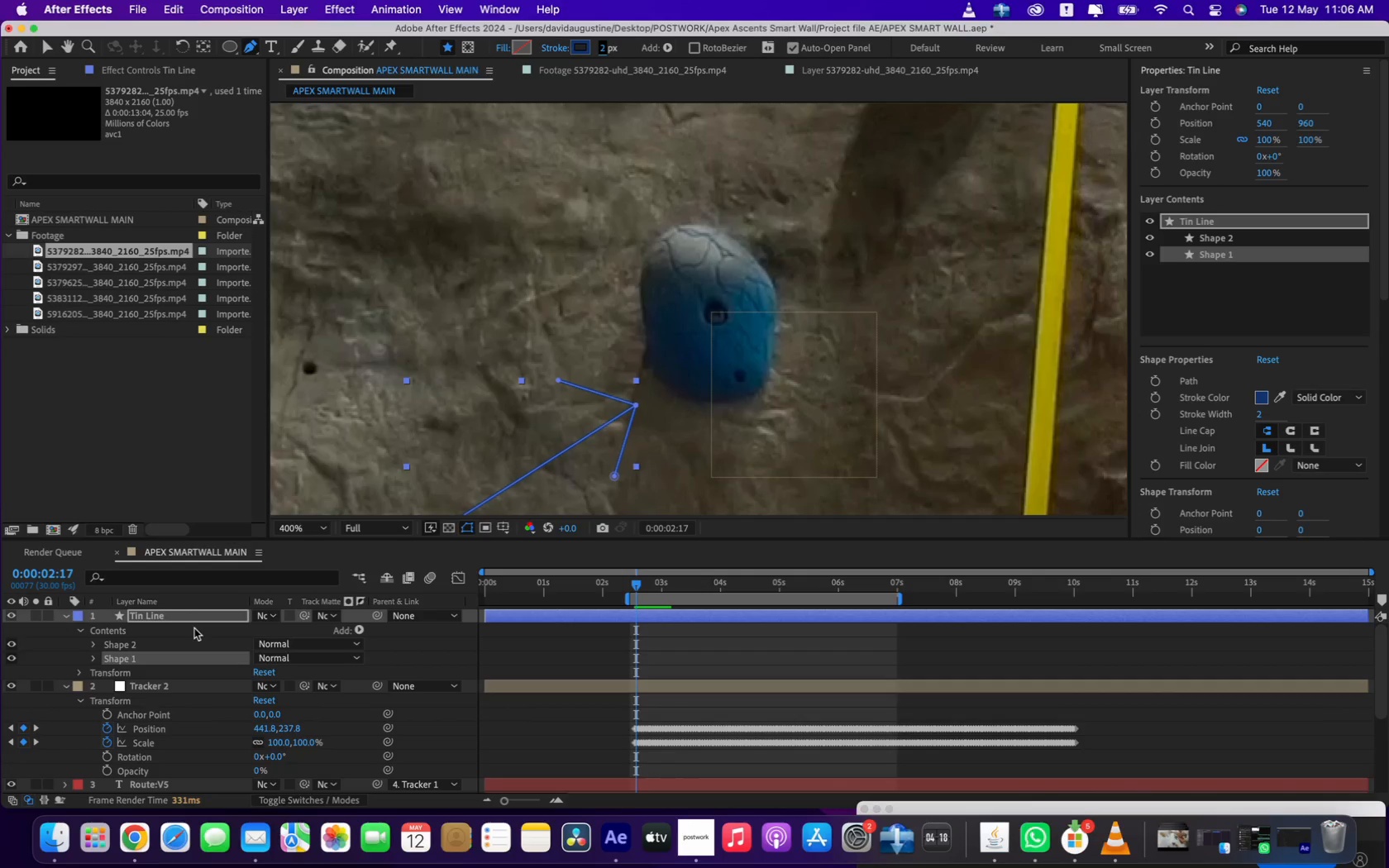 
left_click([109, 620])
 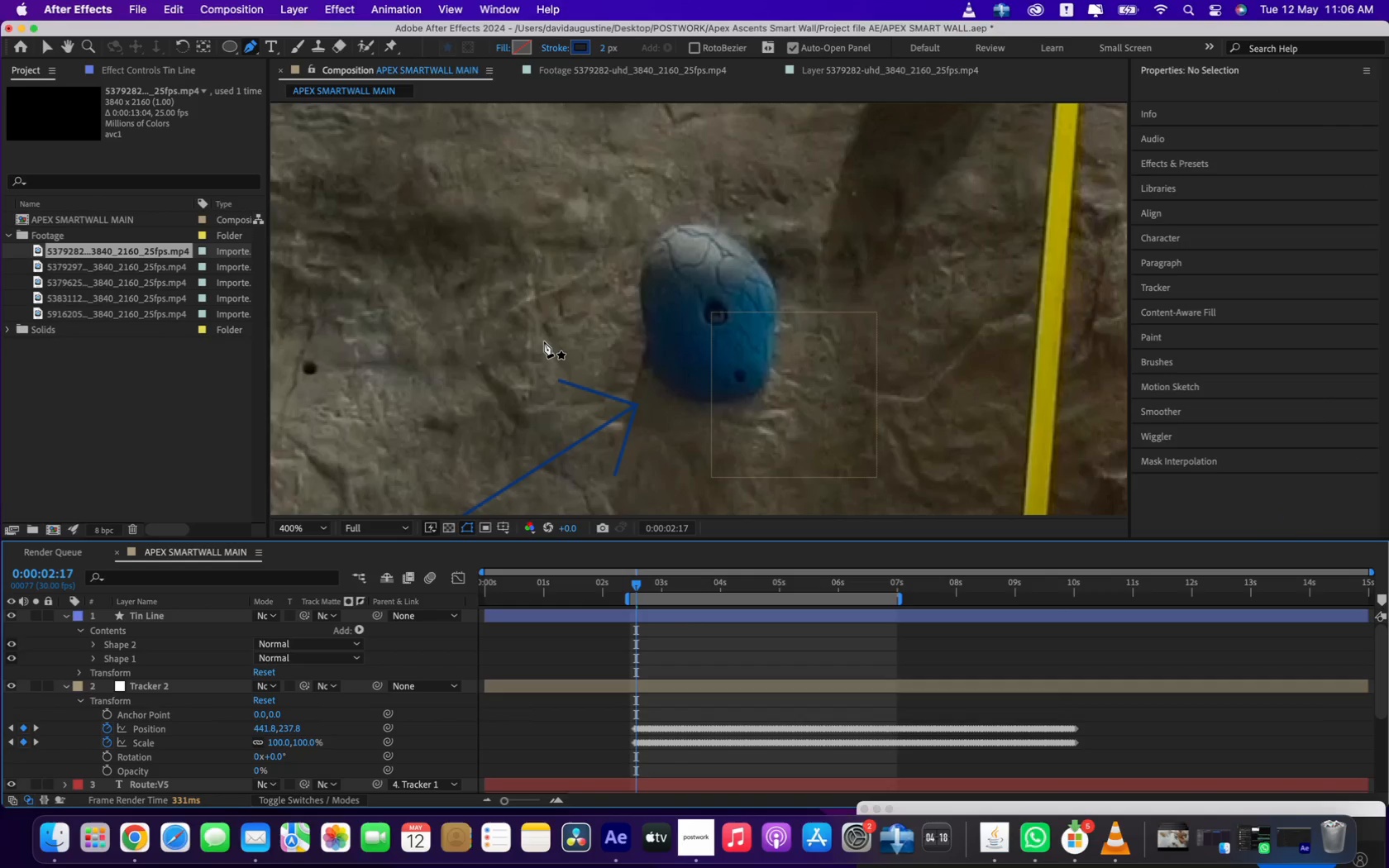 
scroll: coordinate [544, 341], scroll_direction: down, amount: 1.0
 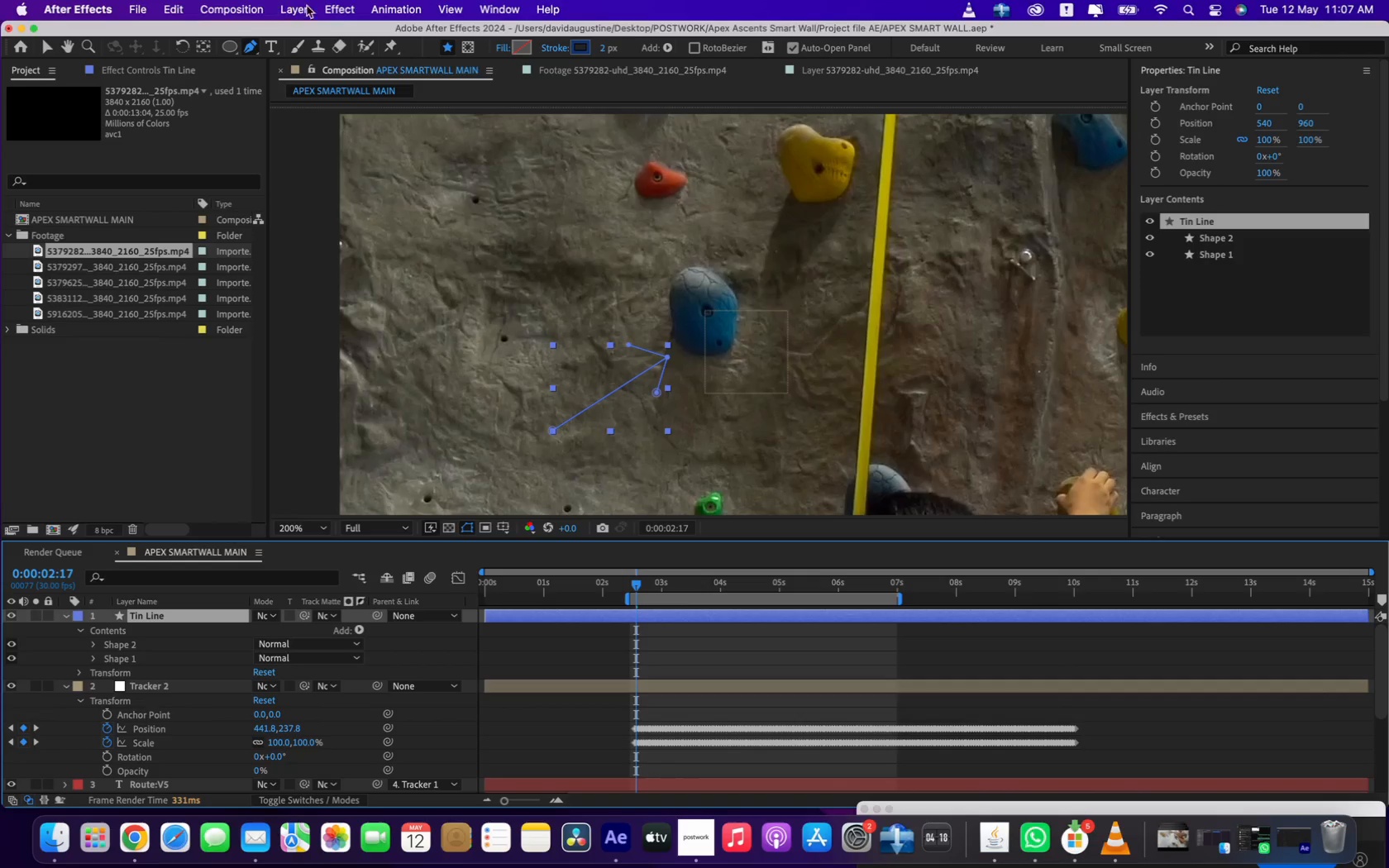 
wait(5.71)
 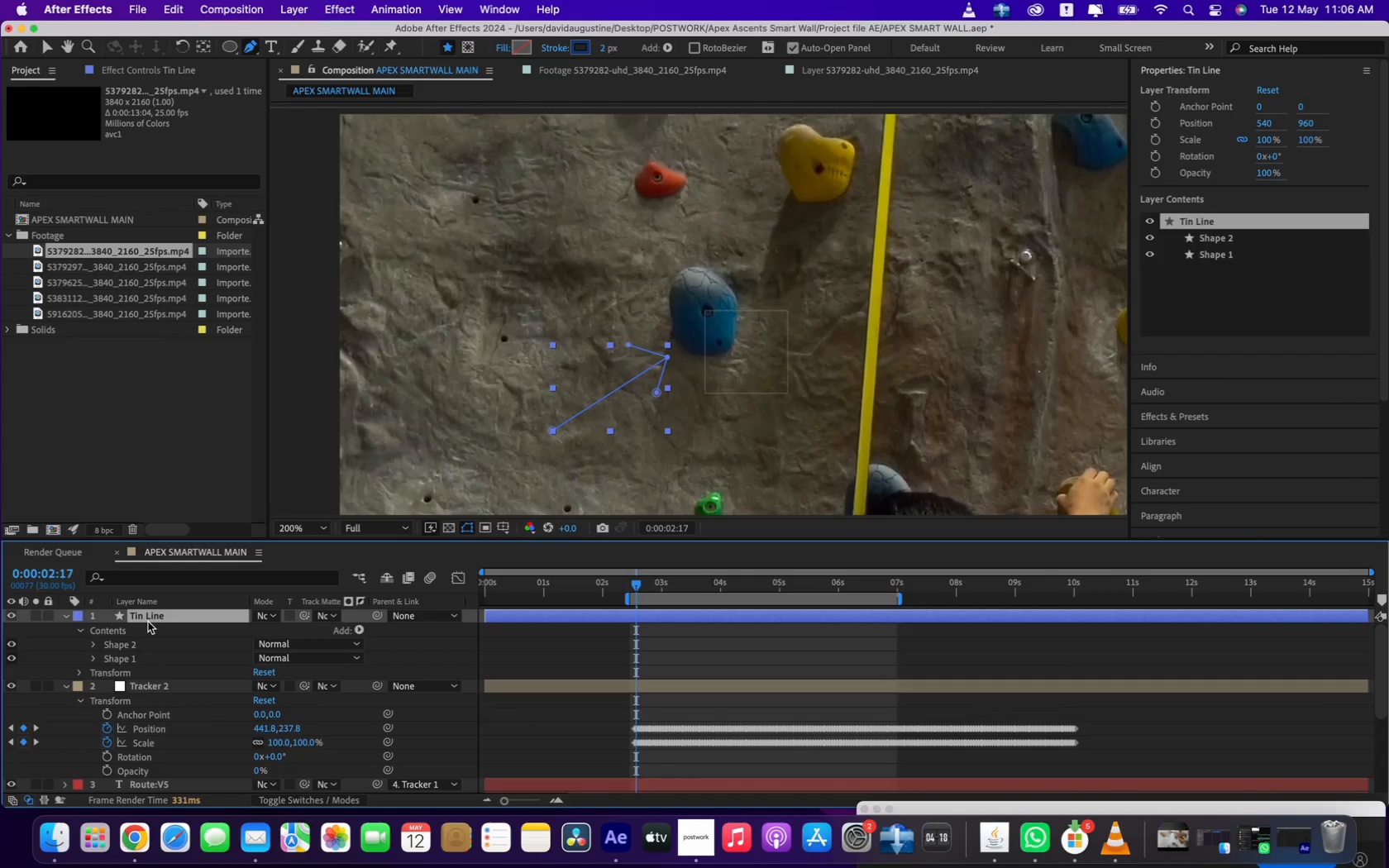 
left_click([344, 49])
 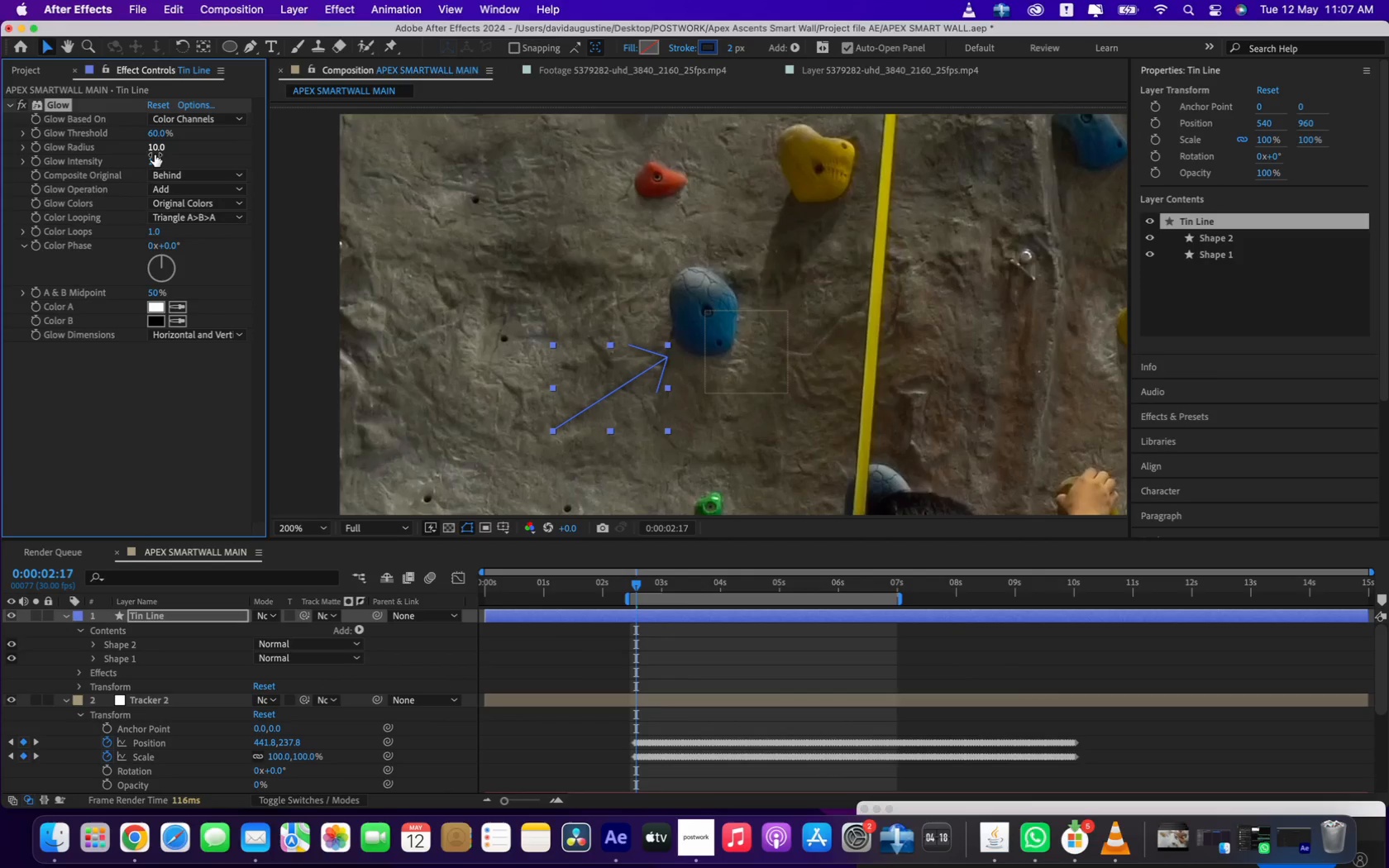 
left_click_drag(start_coordinate=[155, 160], to_coordinate=[236, 153])
 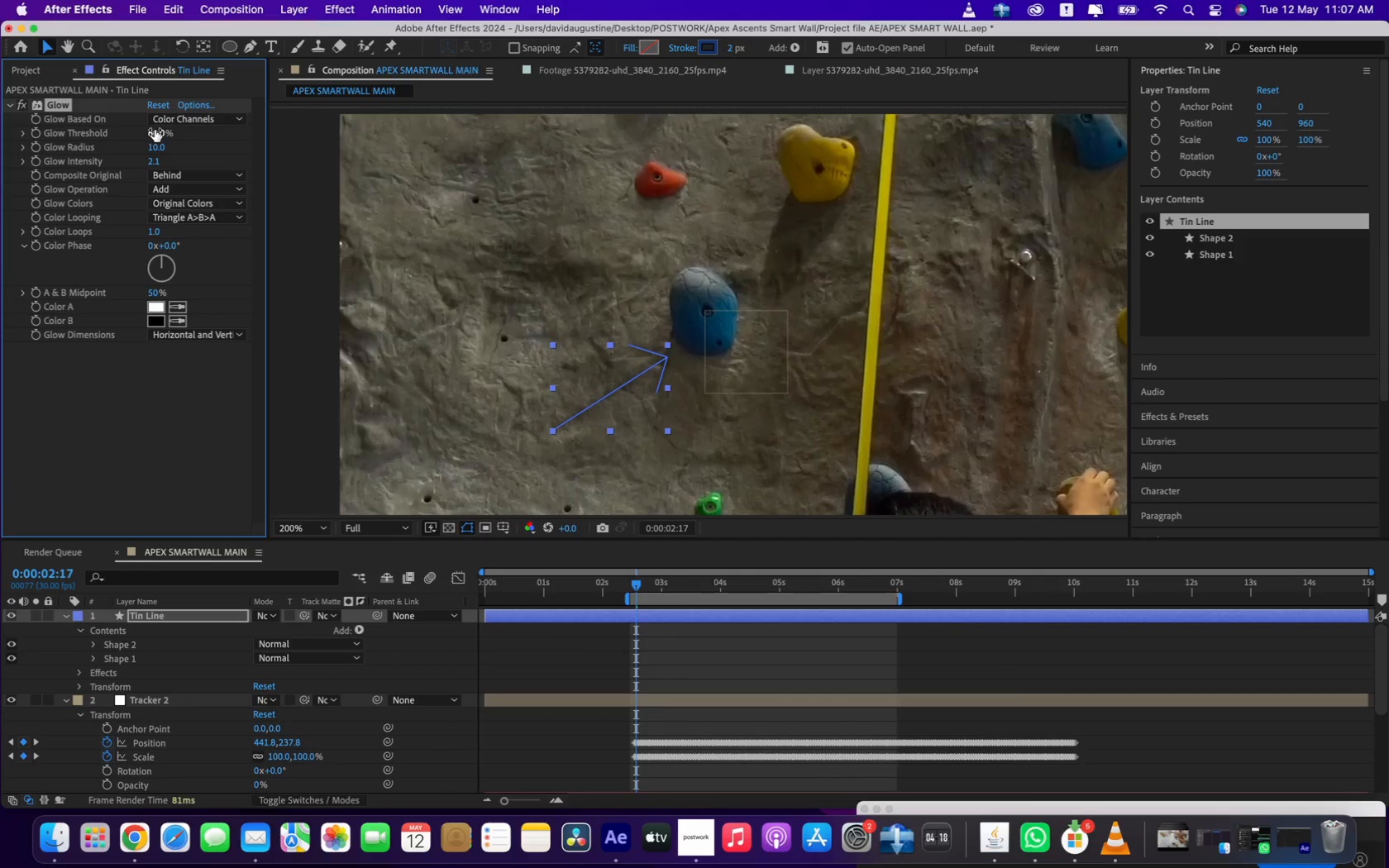 
left_click_drag(start_coordinate=[155, 130], to_coordinate=[130, 131])
 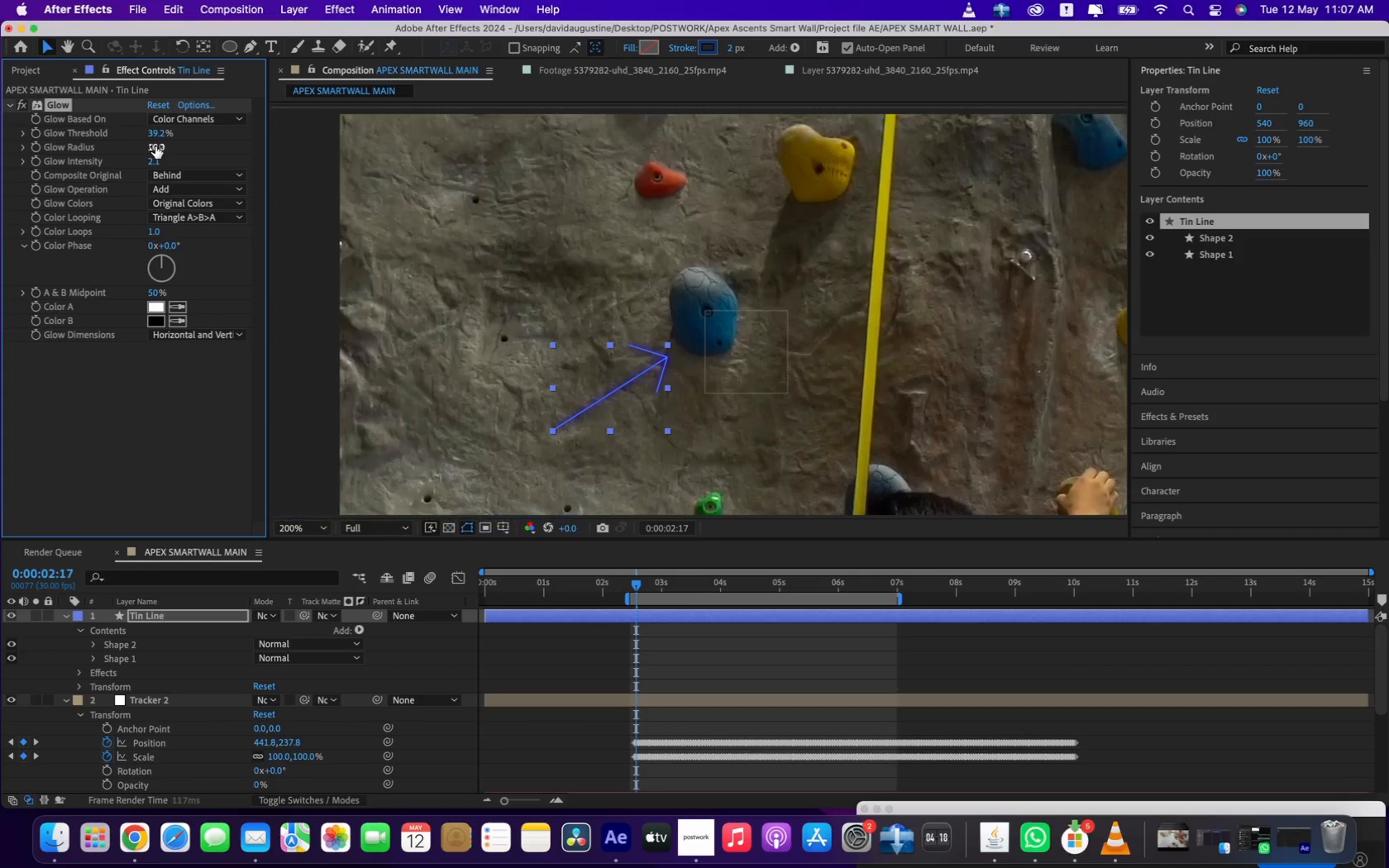 
left_click_drag(start_coordinate=[155, 147], to_coordinate=[127, 122])
 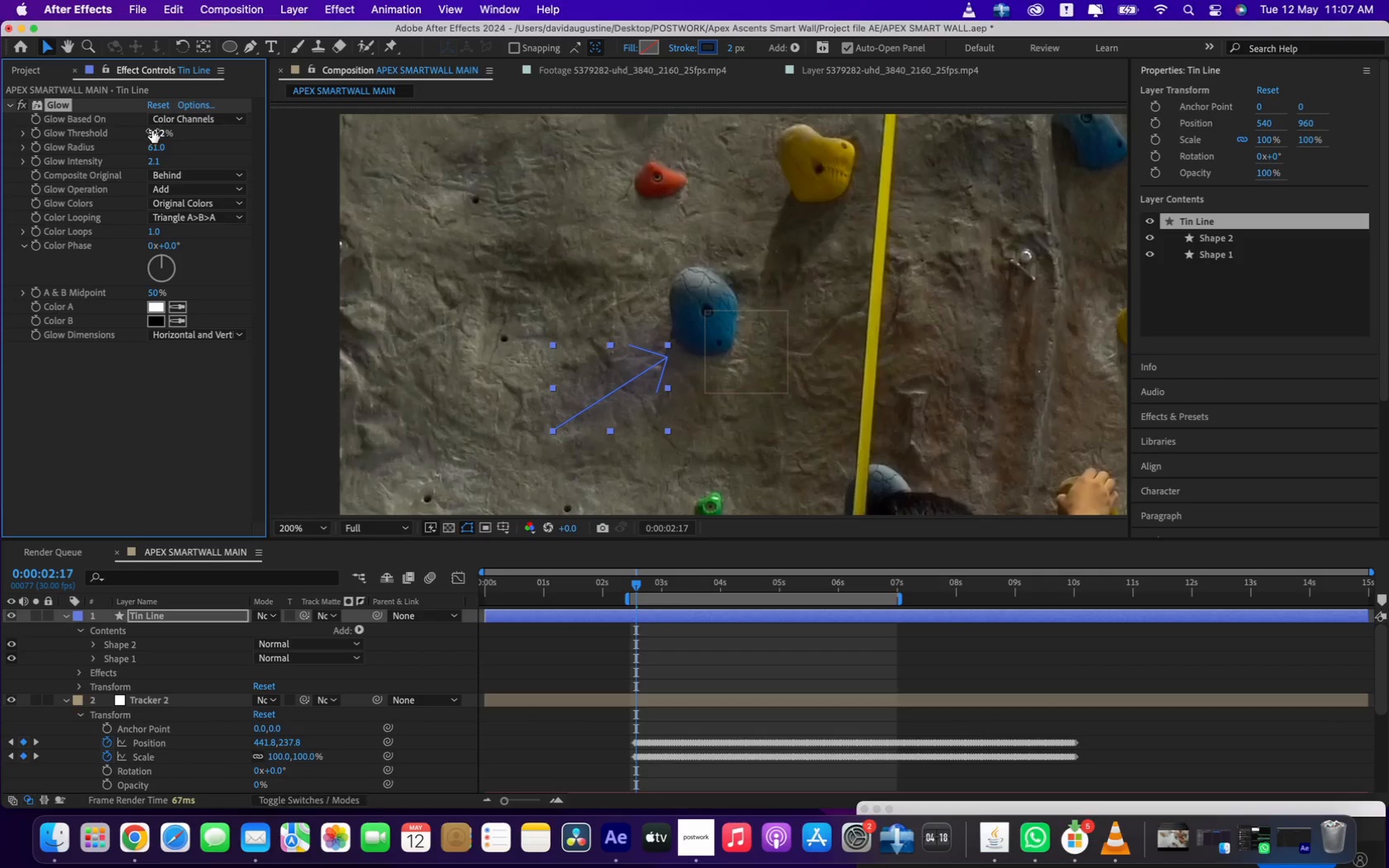 
left_click_drag(start_coordinate=[154, 133], to_coordinate=[92, 115])
 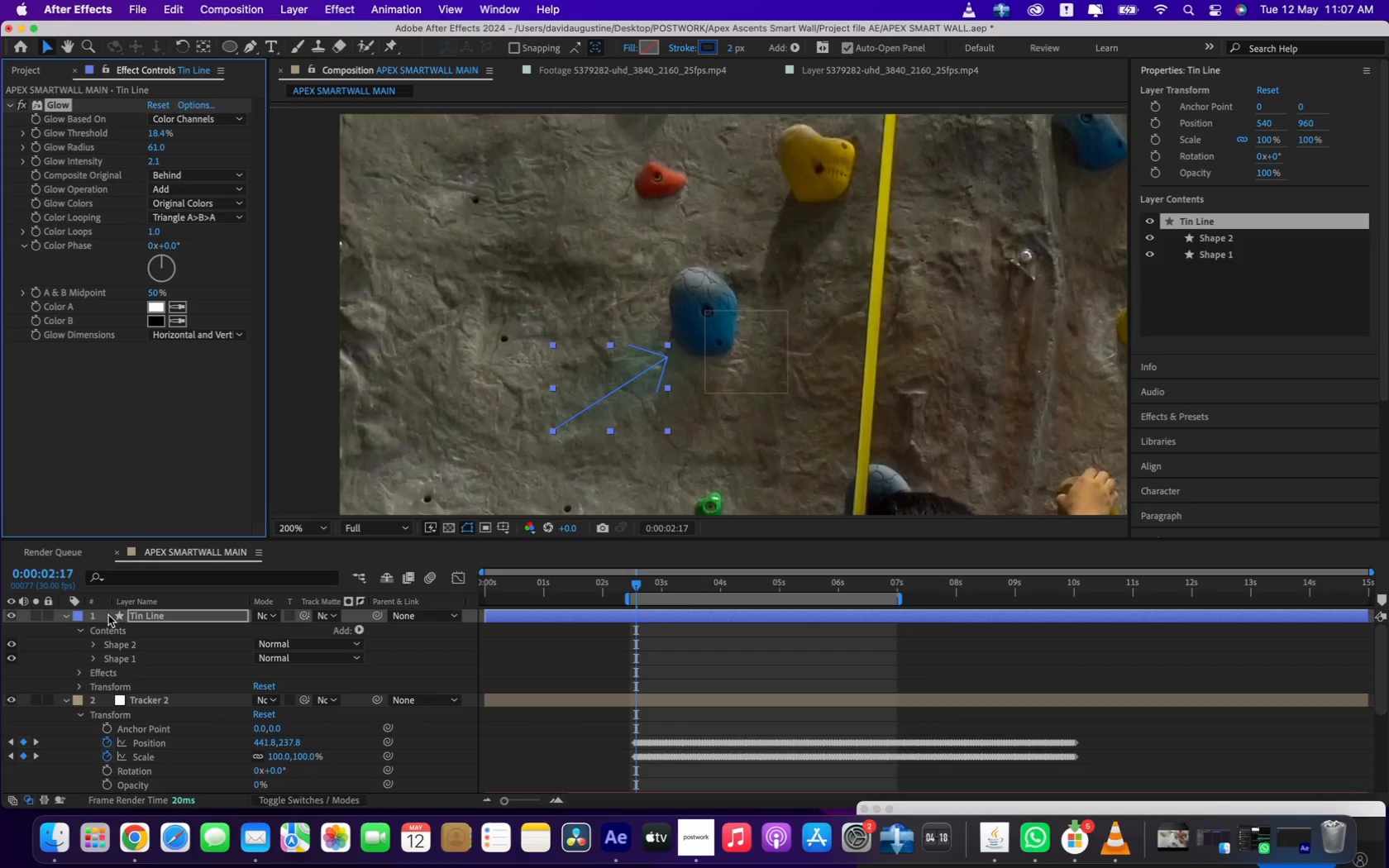 
left_click([108, 616])
 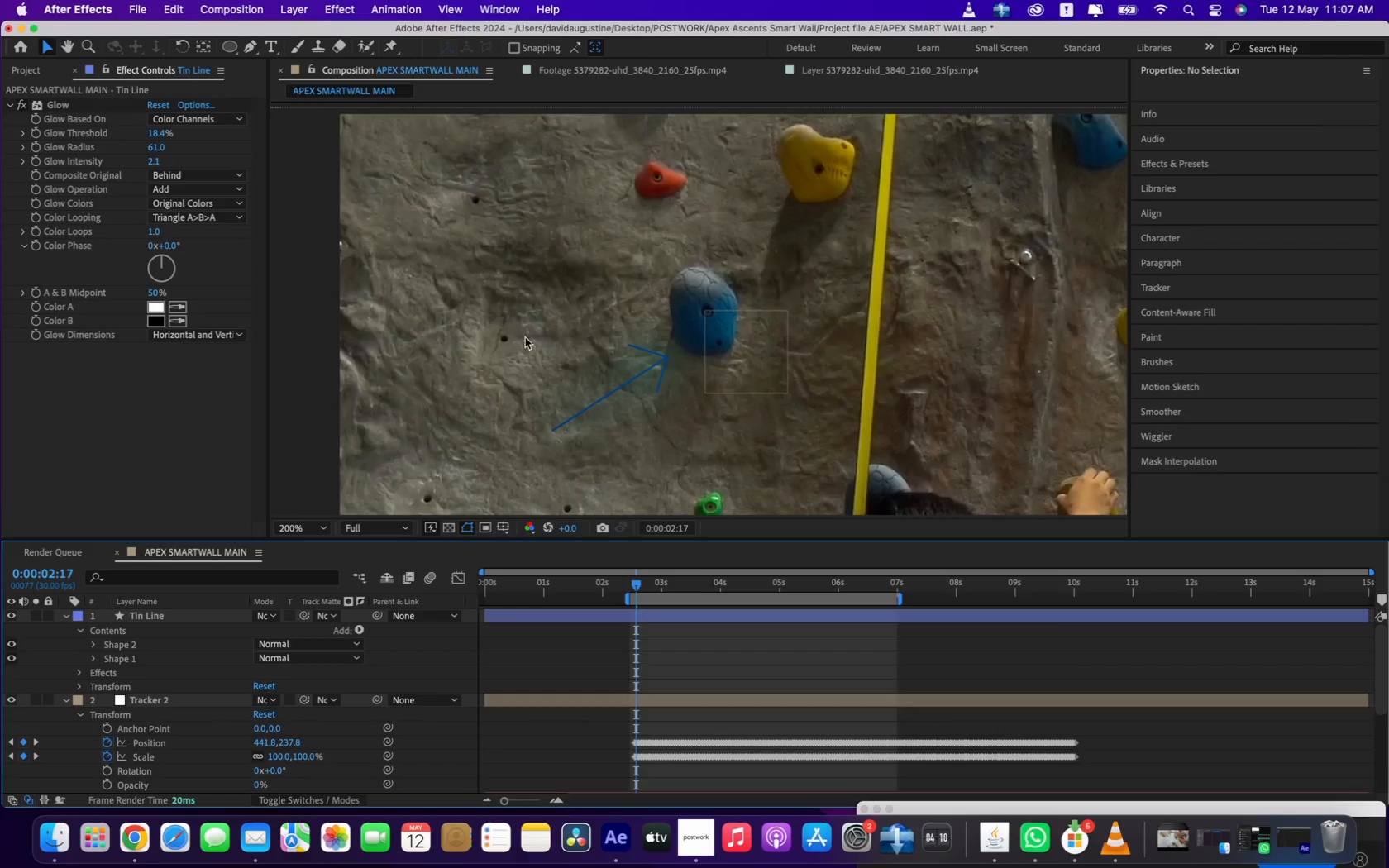 
scroll: coordinate [529, 336], scroll_direction: down, amount: 2.0
 